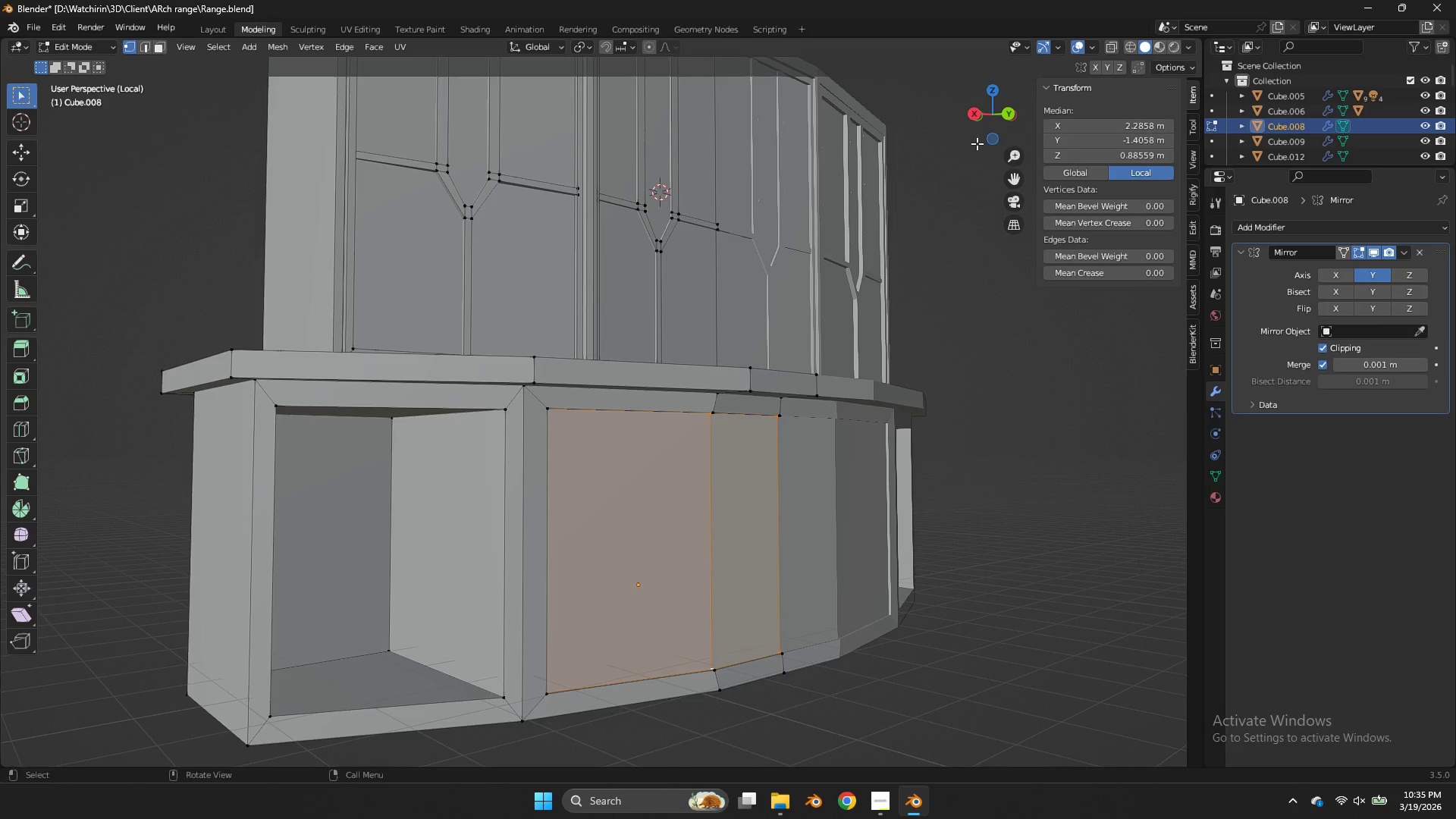 
left_click_drag(start_coordinate=[992, 126], to_coordinate=[952, 84])
 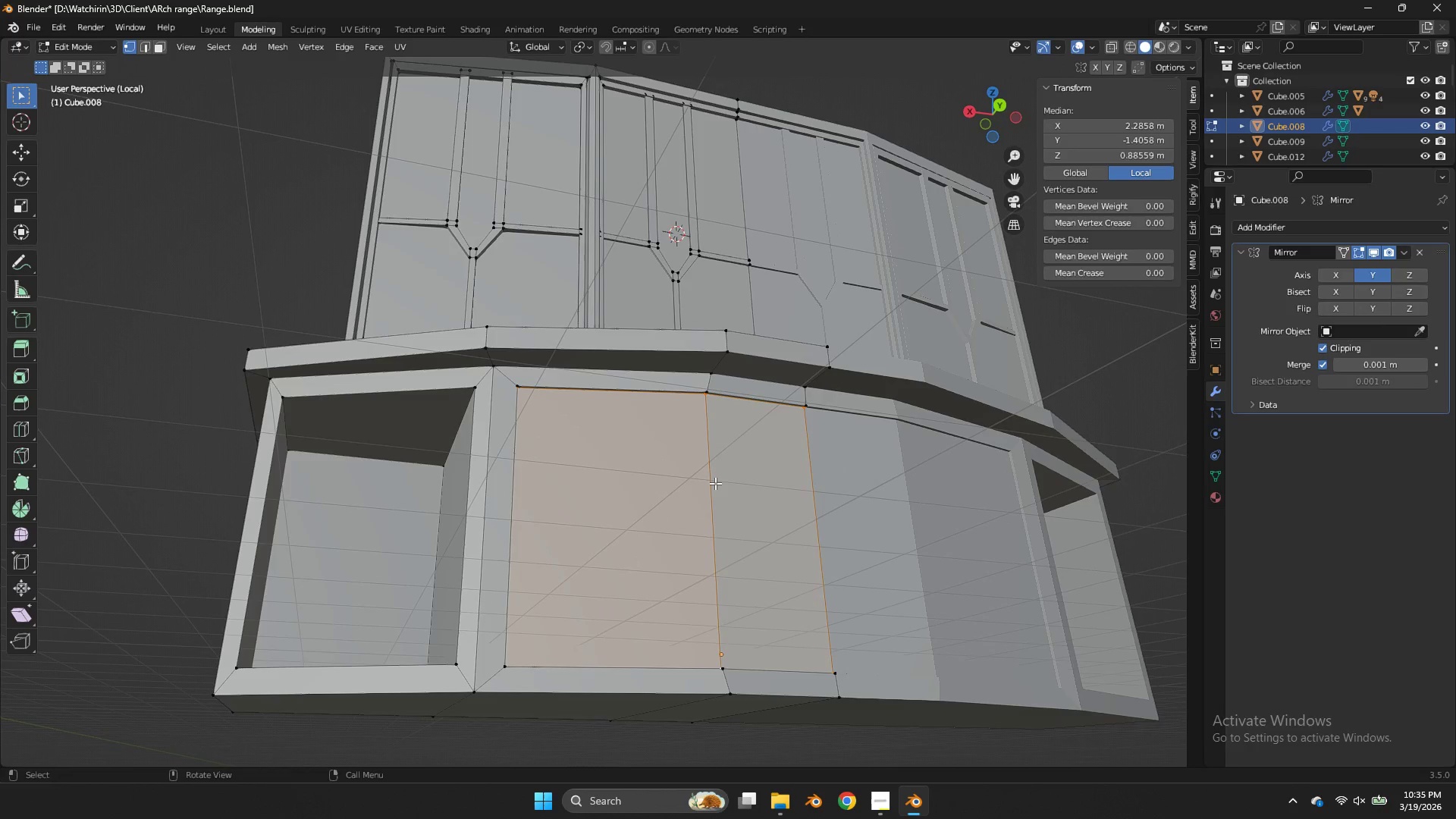 
left_click([715, 483])
 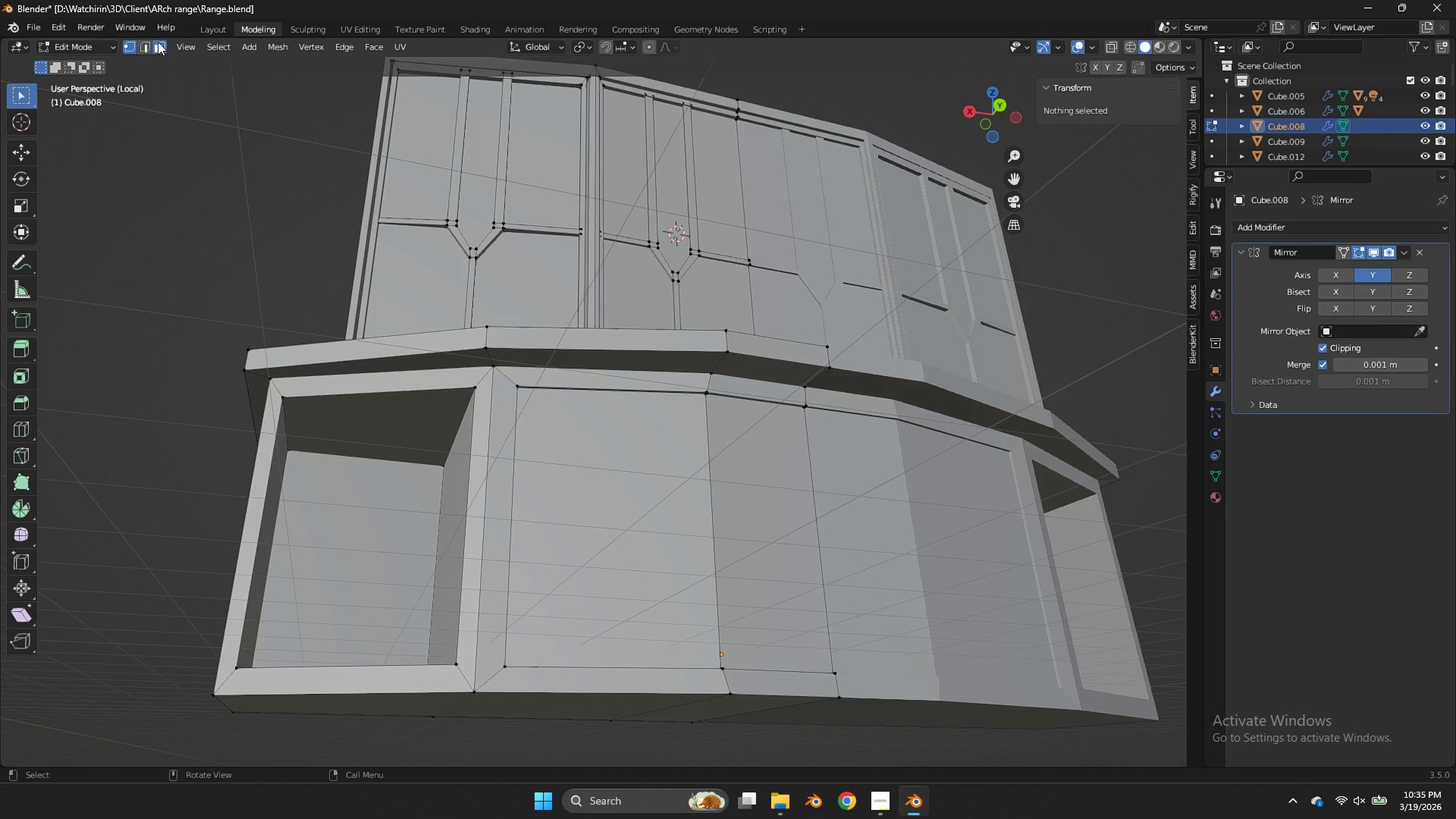 
double_click([618, 507])
 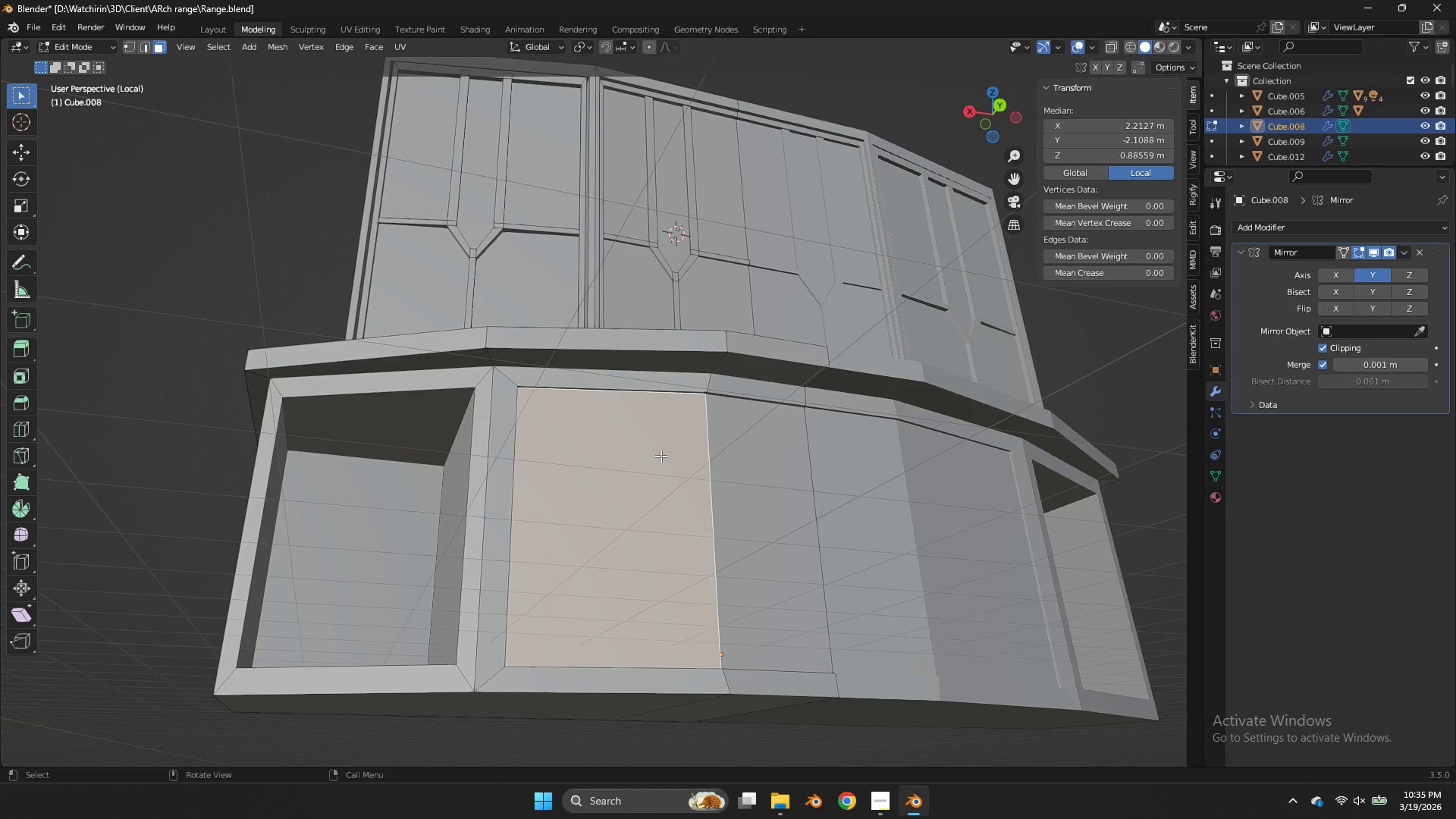 
key(X)
 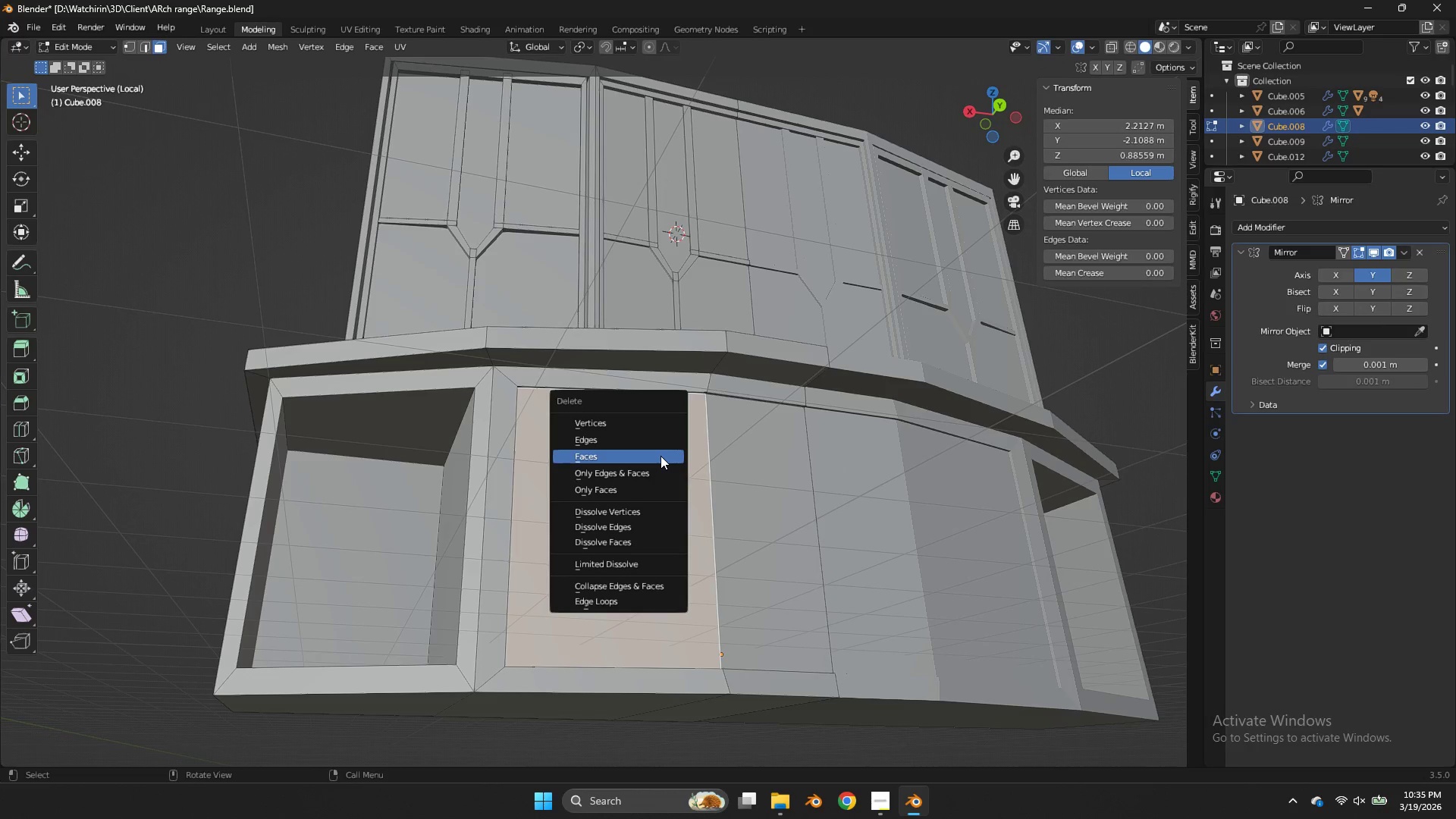 
left_click([661, 456])
 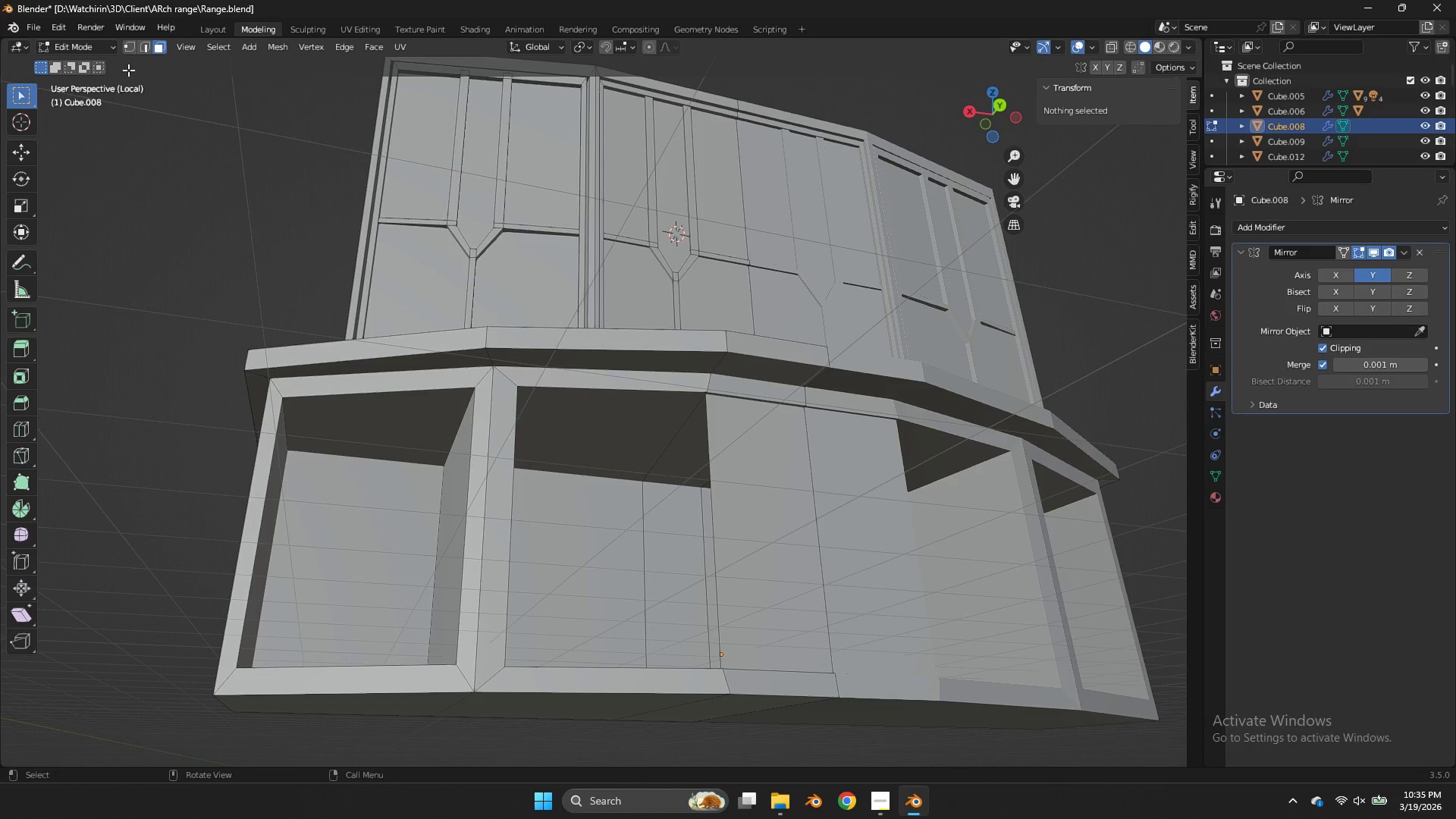 
left_click([126, 49])
 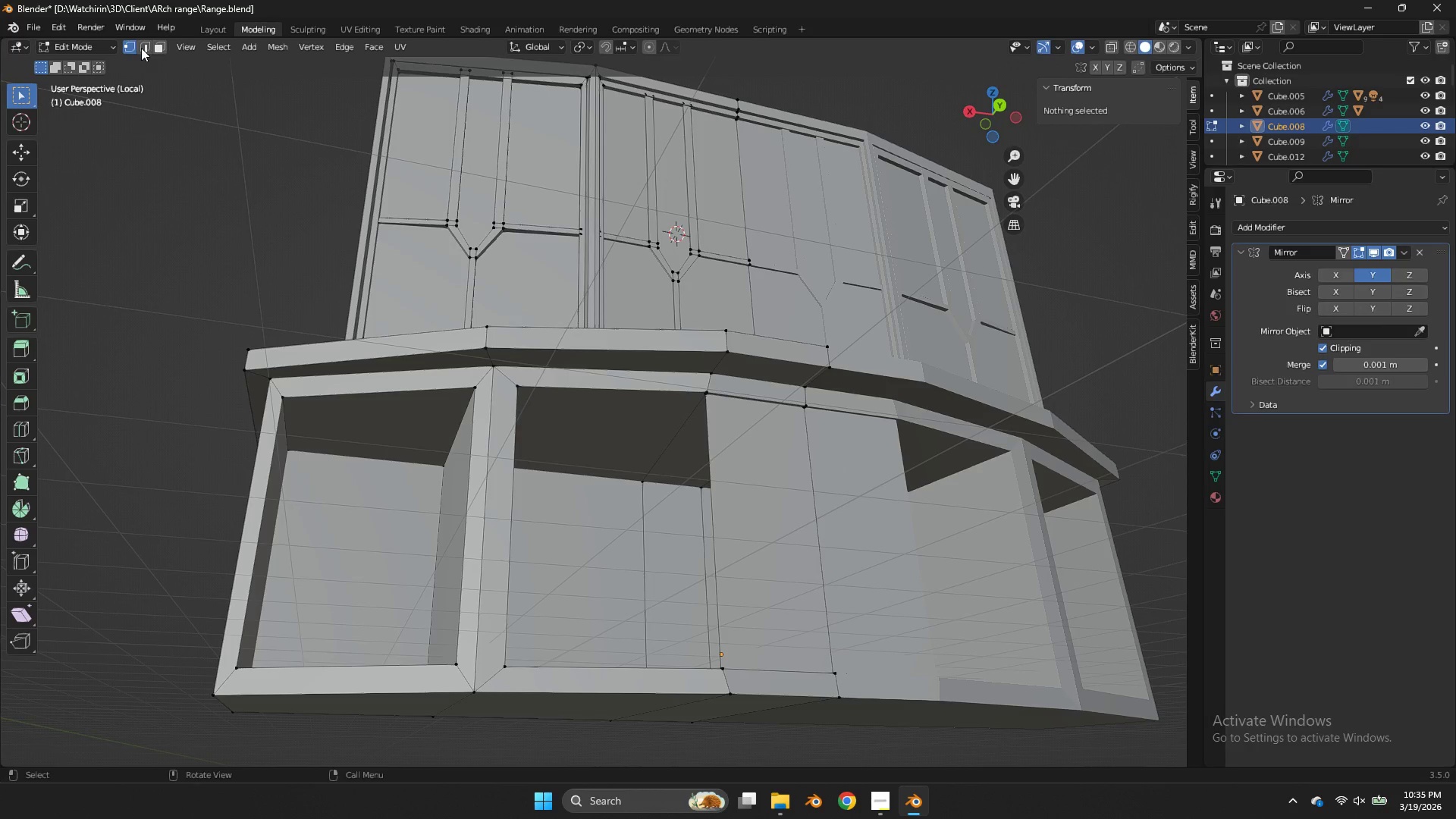 
key(Control+Z)
 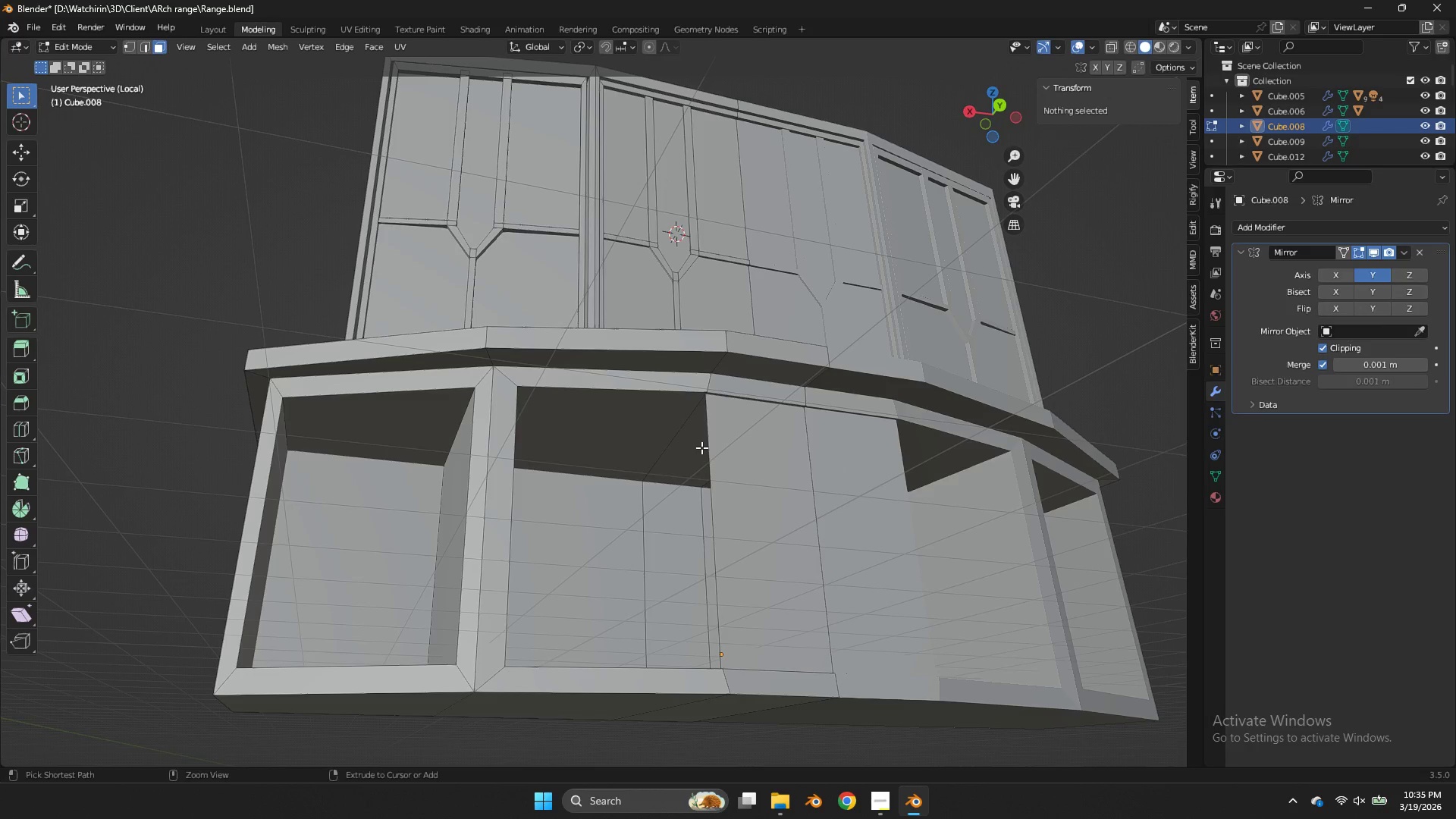 
key(Control+Z)
 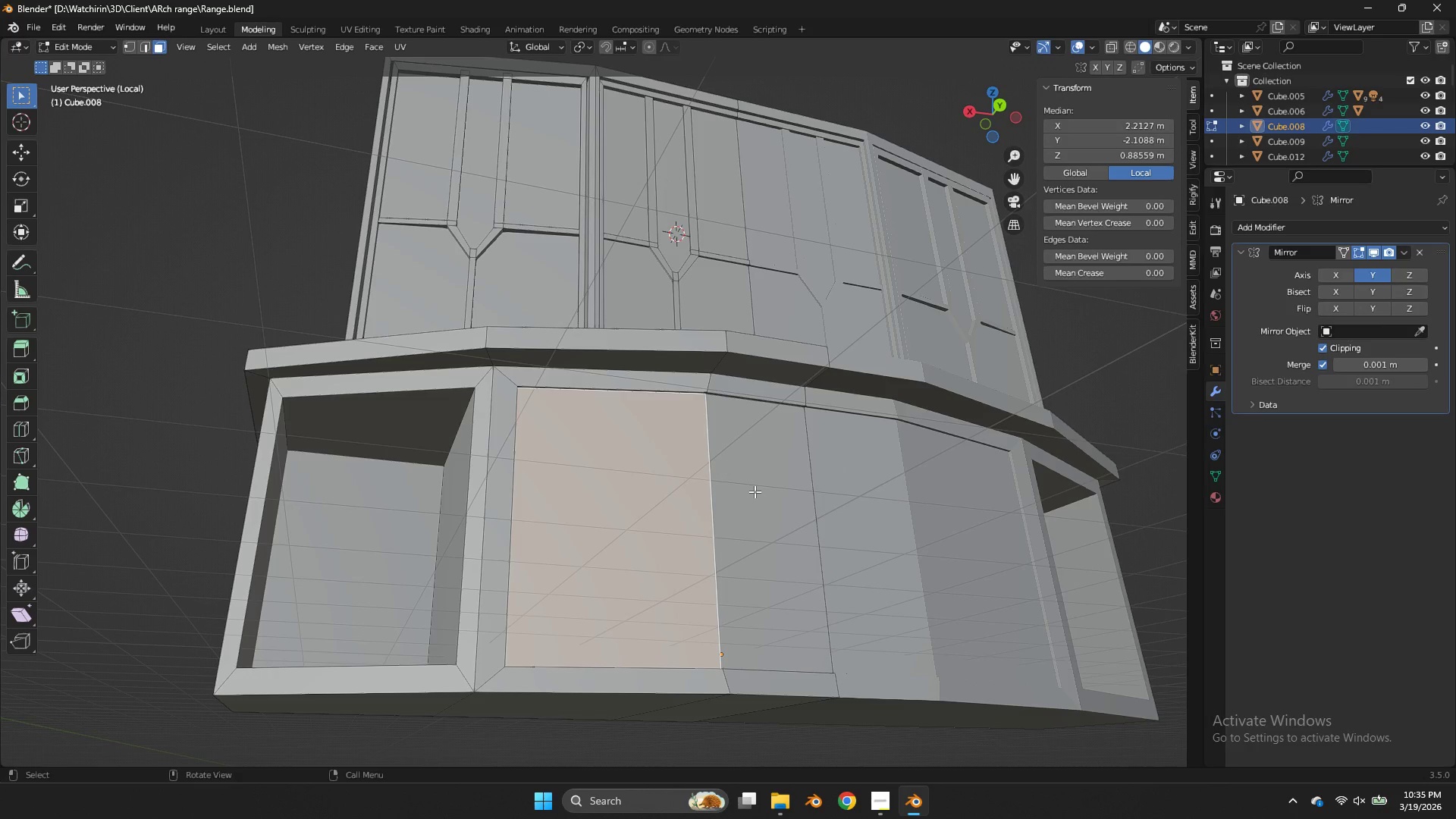 
key(Shift+ShiftLeft)
 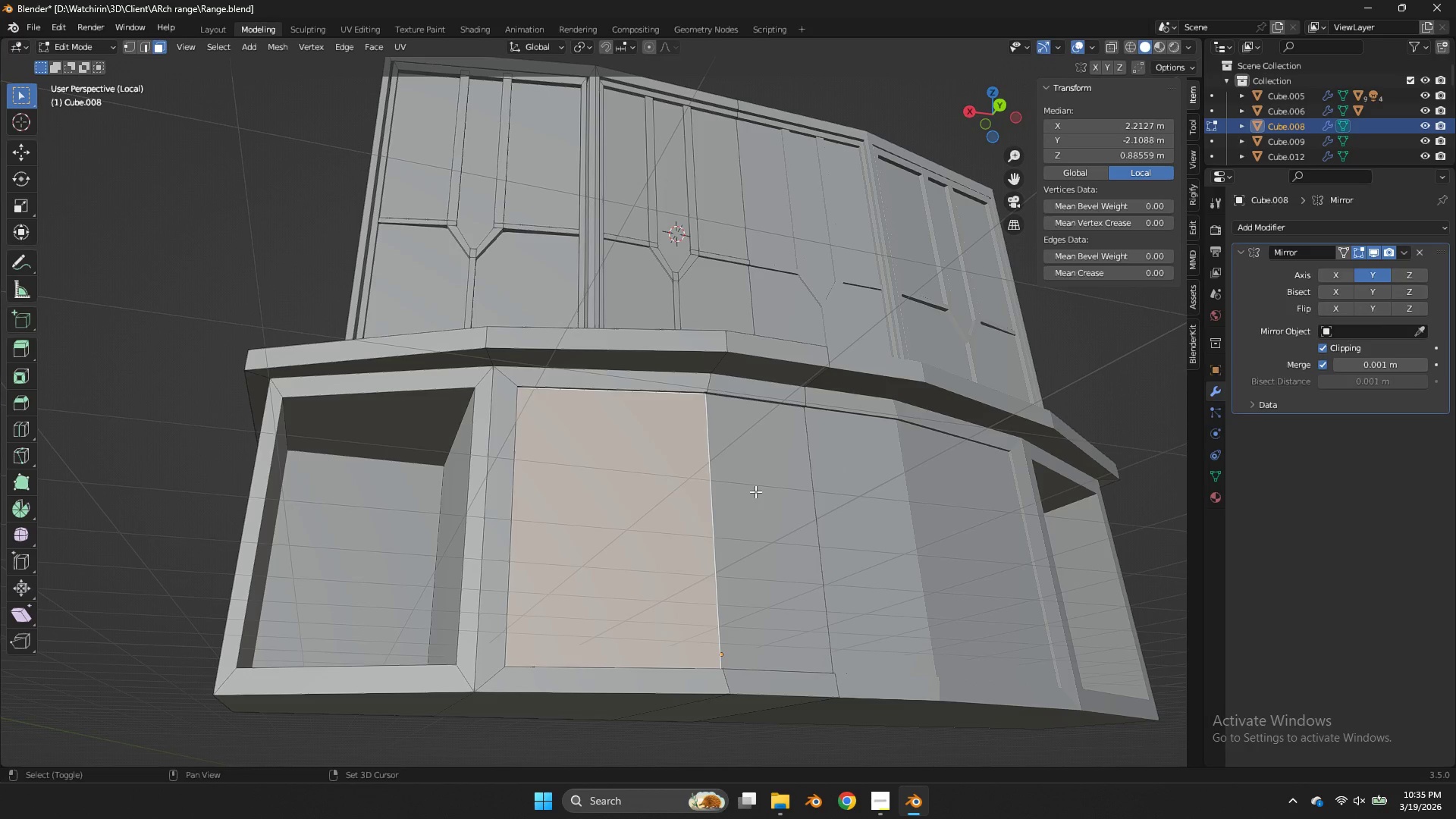 
left_click([755, 491])
 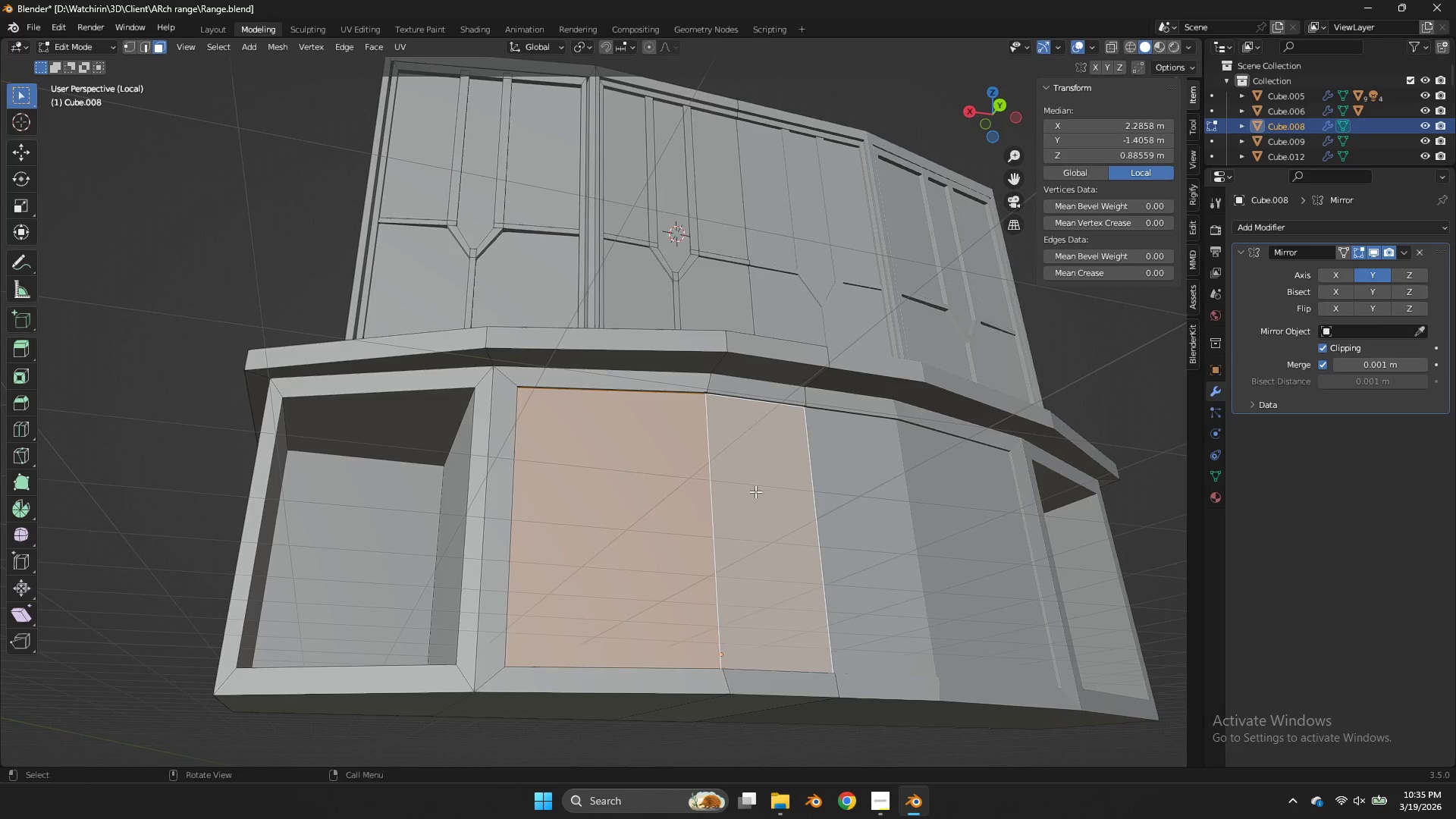 
key(X)
 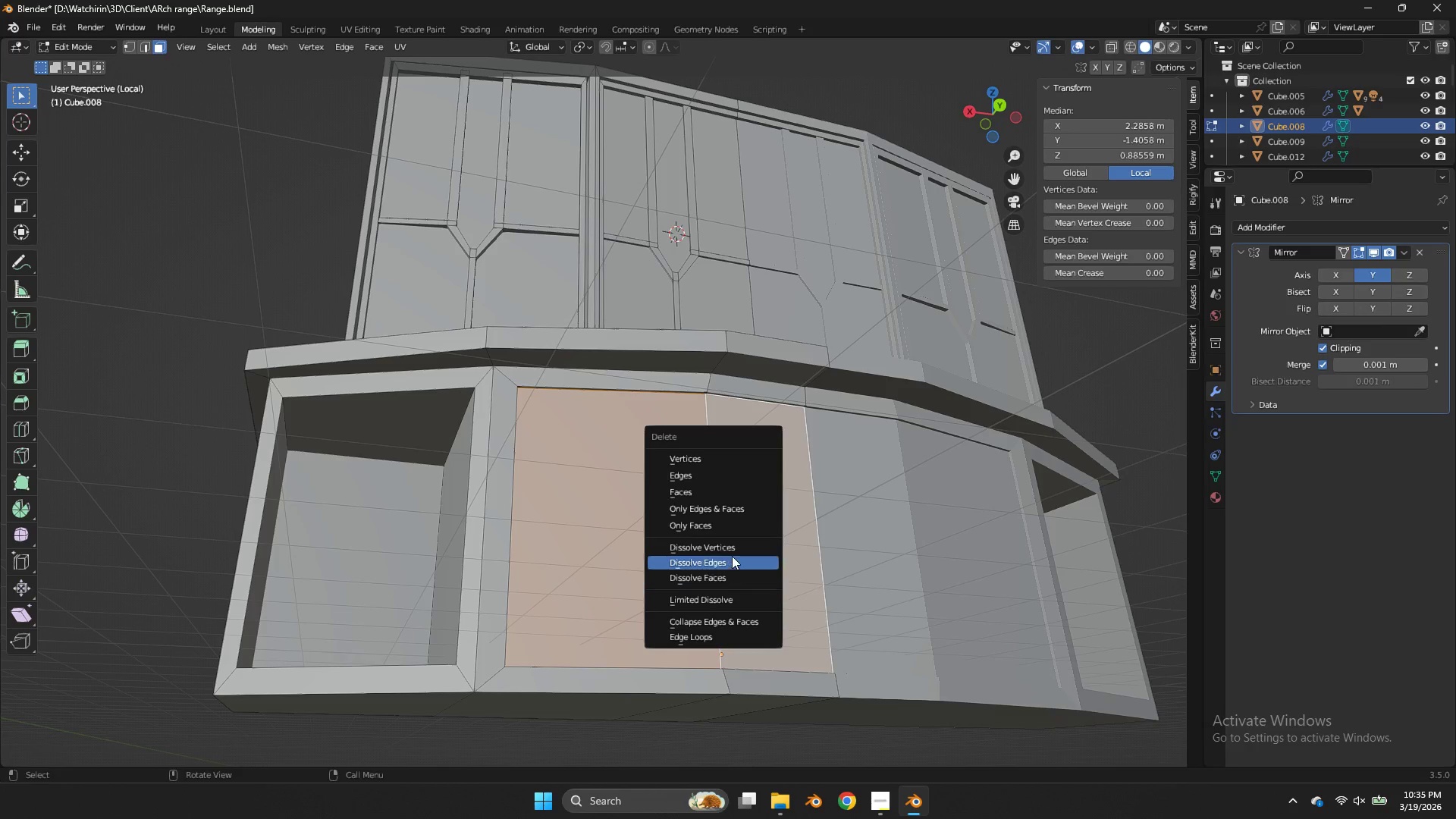 
left_click([736, 525])
 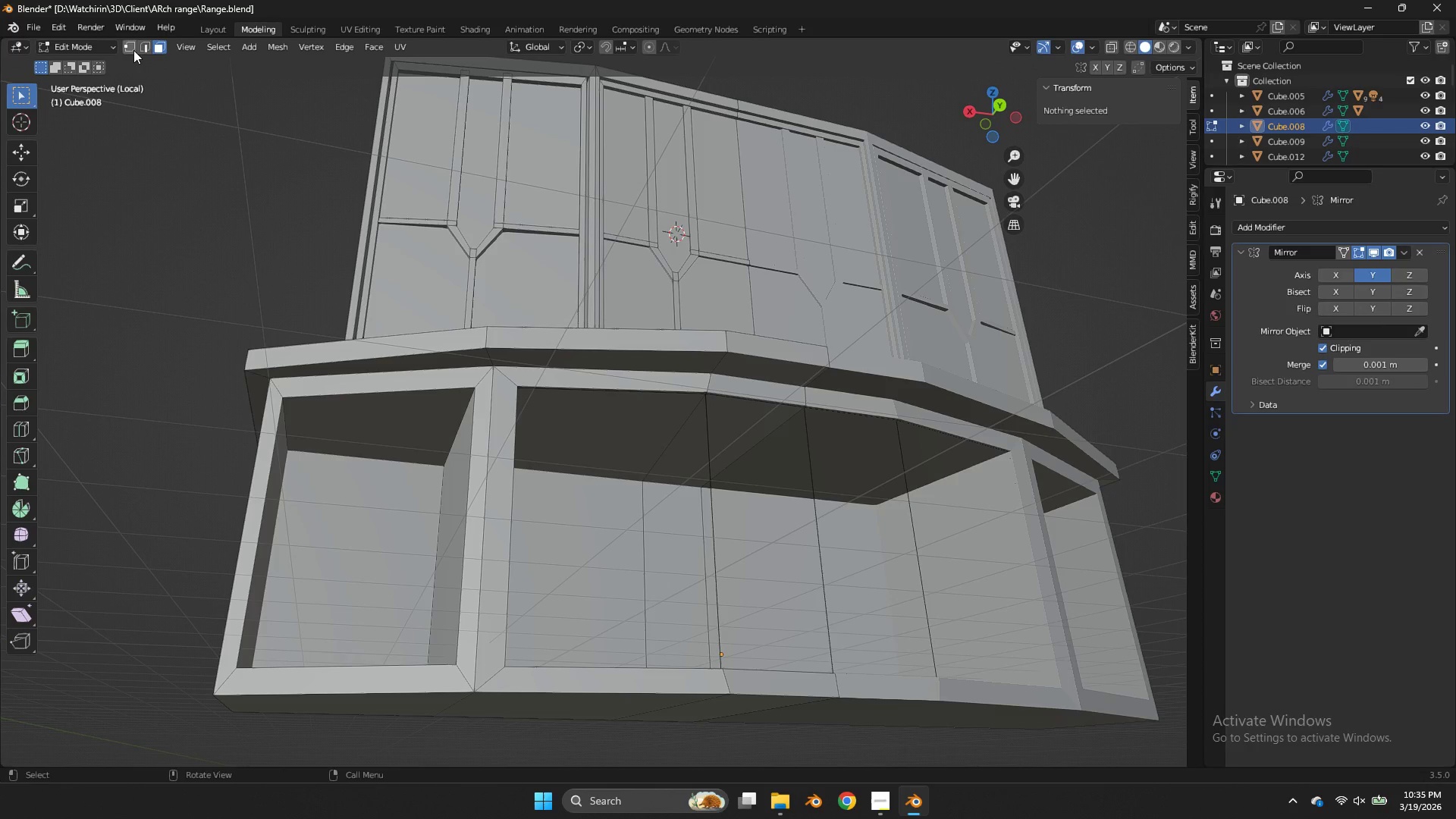 
left_click([131, 43])
 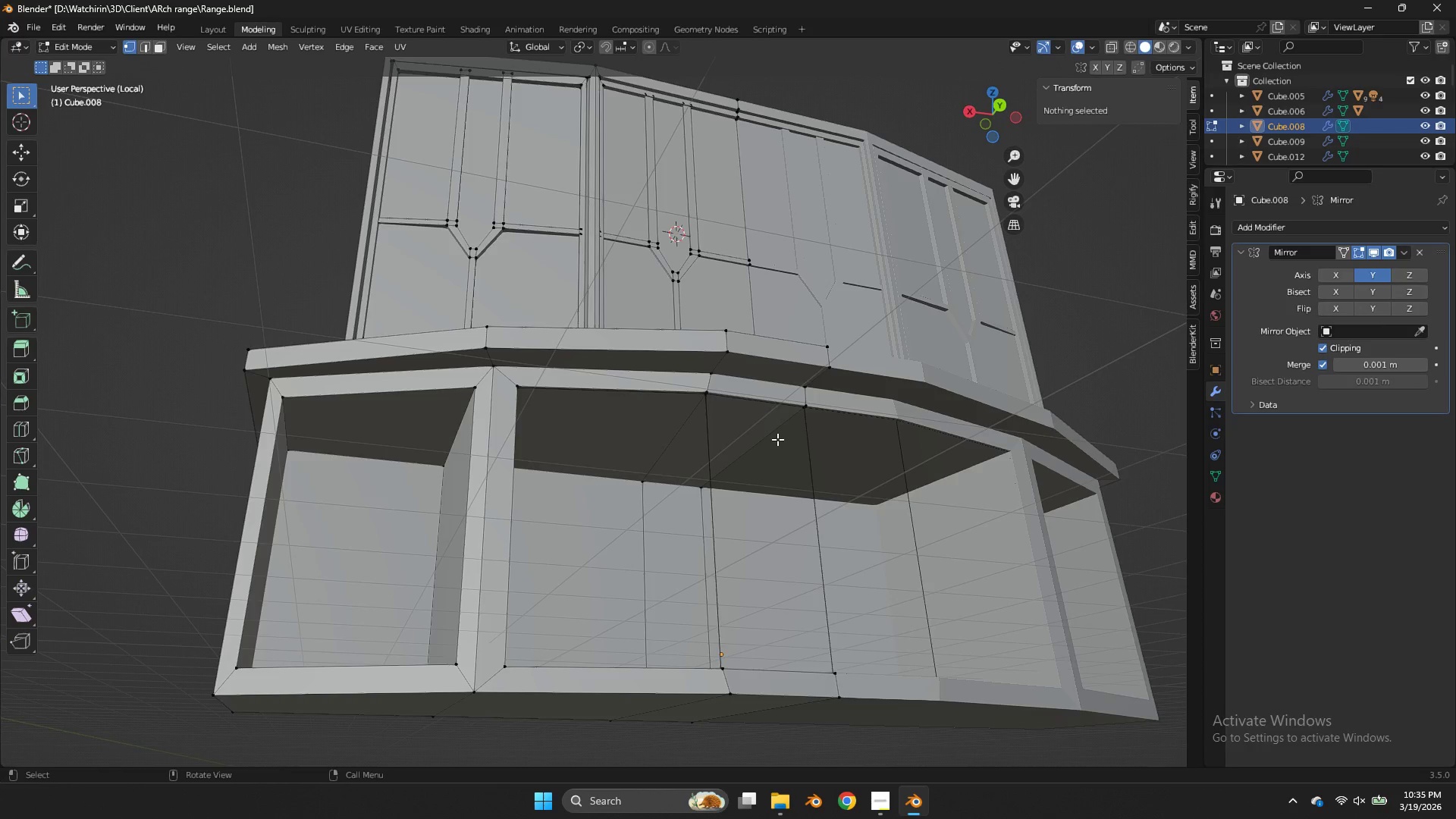 
left_click_drag(start_coordinate=[1003, 99], to_coordinate=[986, 71])
 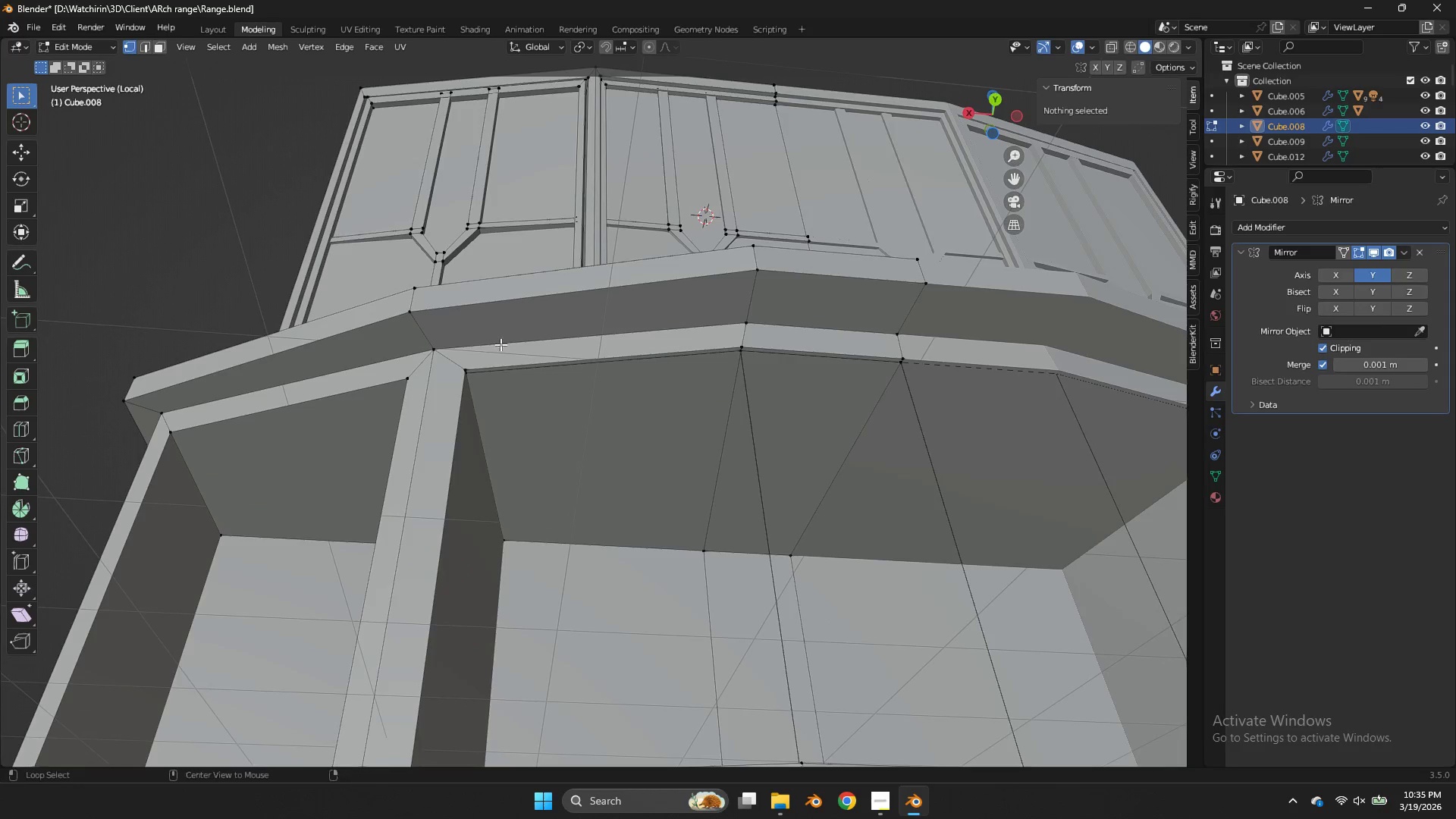 
scroll: coordinate [778, 439], scroll_direction: up, amount: 2.0
 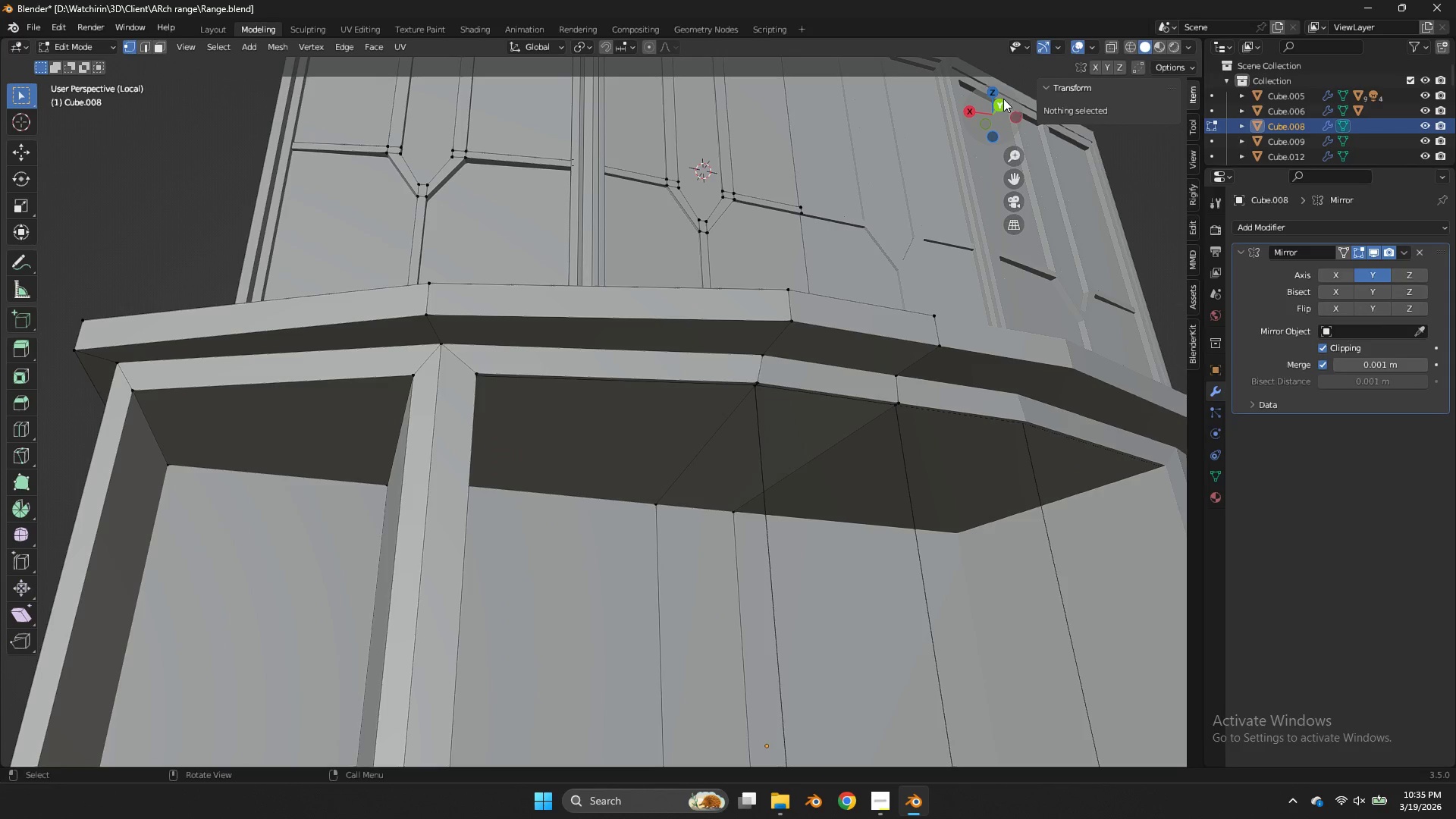 
hold_key(key=AltLeft, duration=0.61)
left_click([507, 374])
 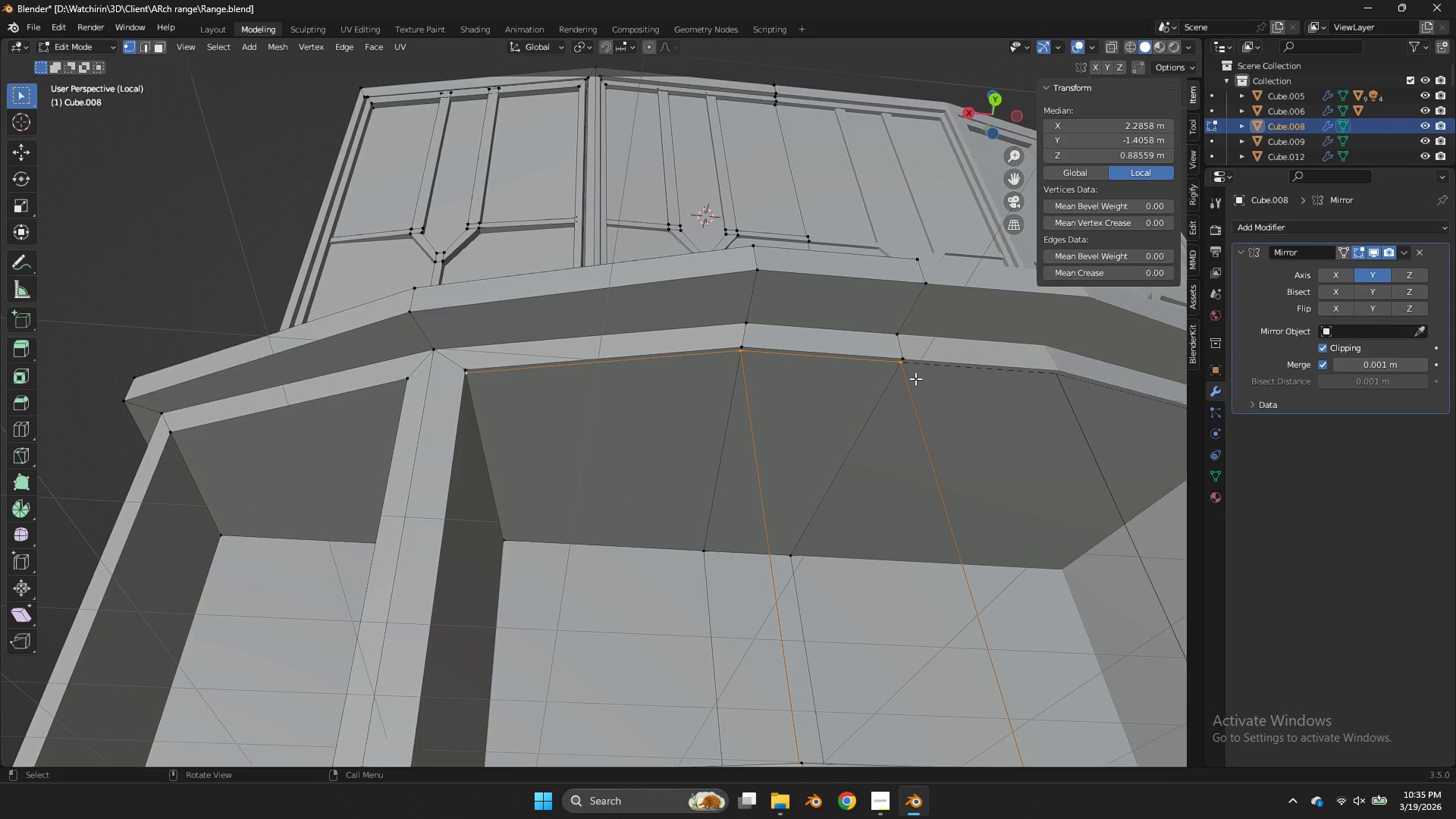 
left_click([900, 370])
 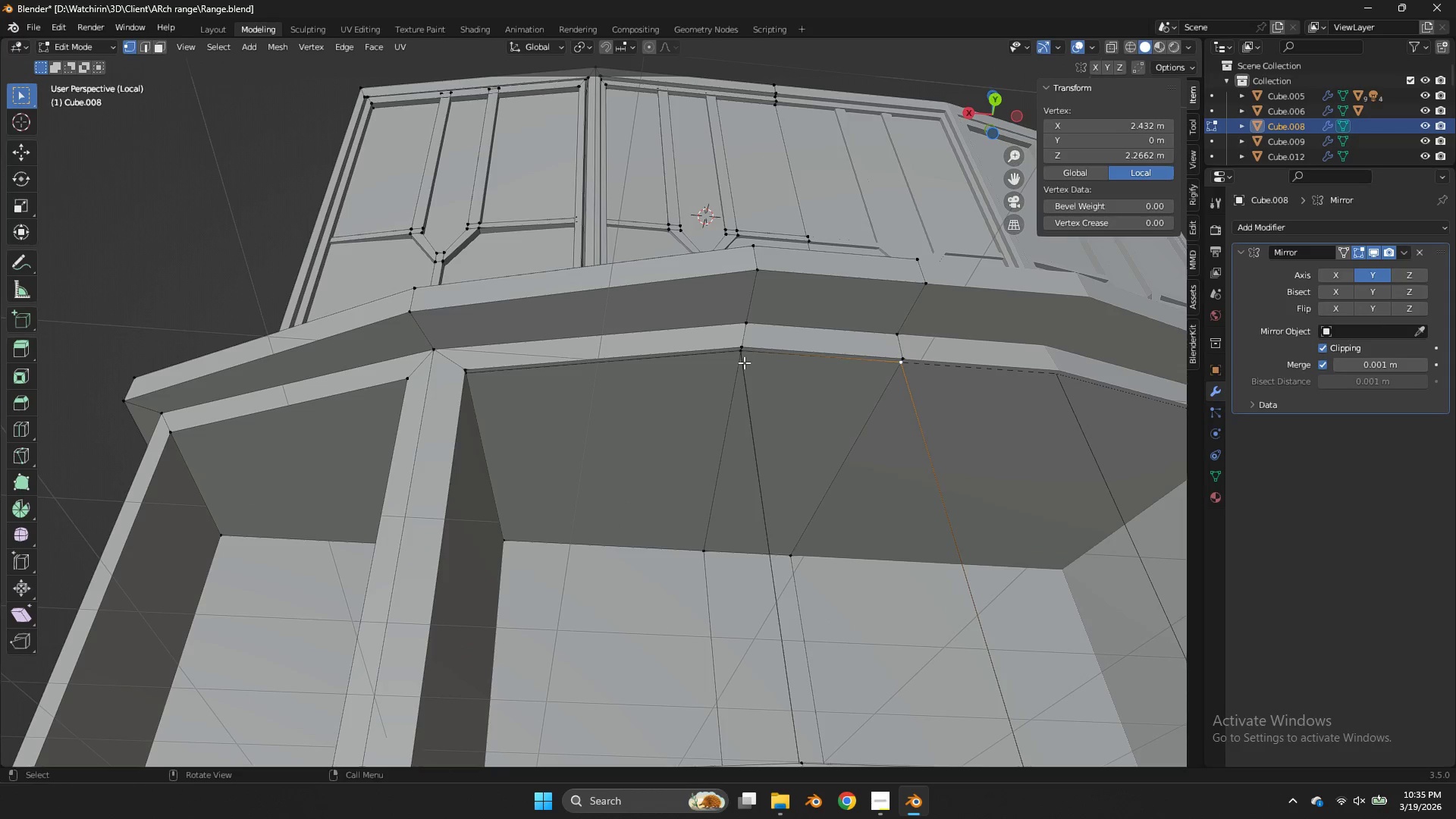 
left_click([741, 361])
 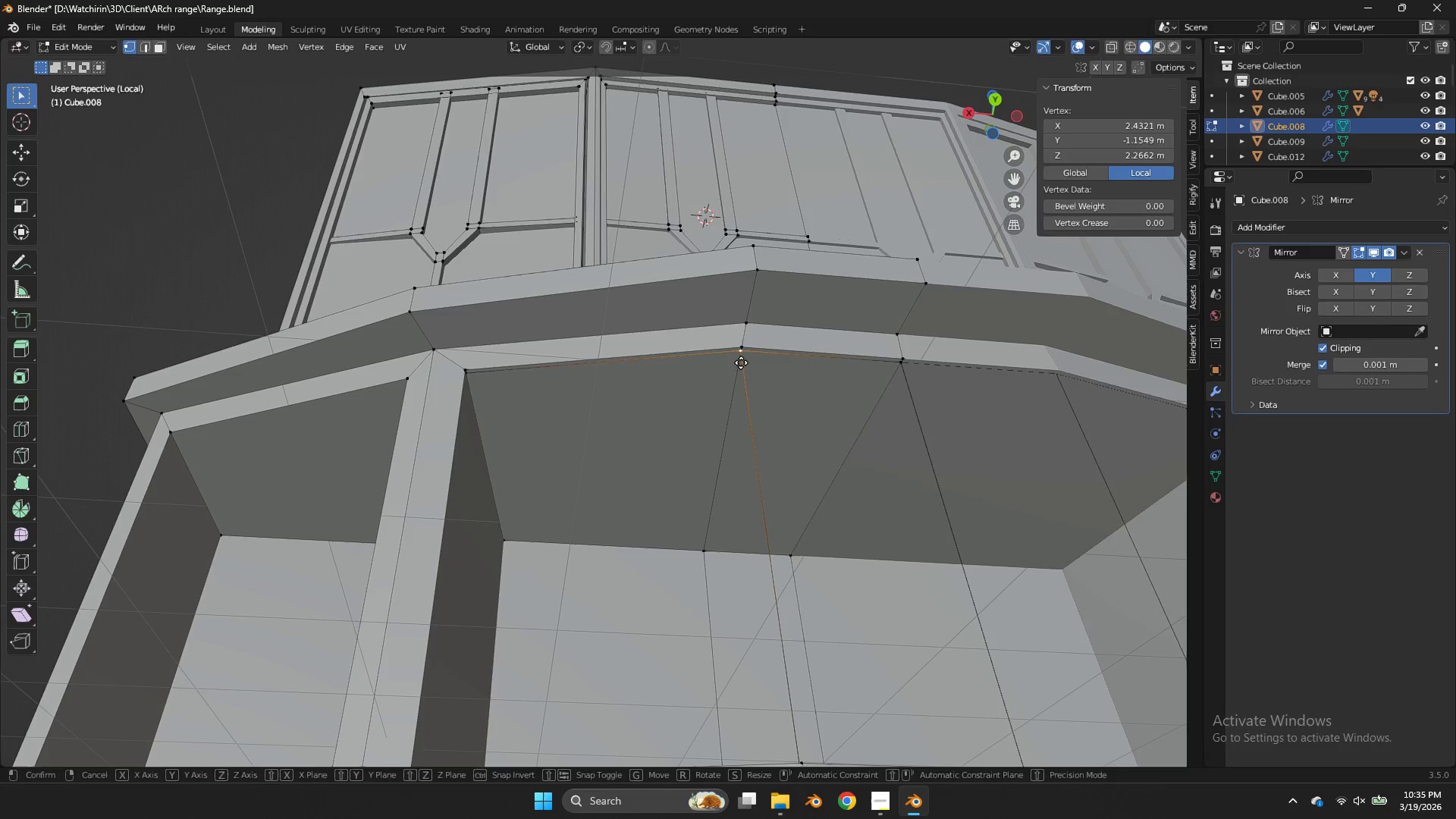 
key(G)
 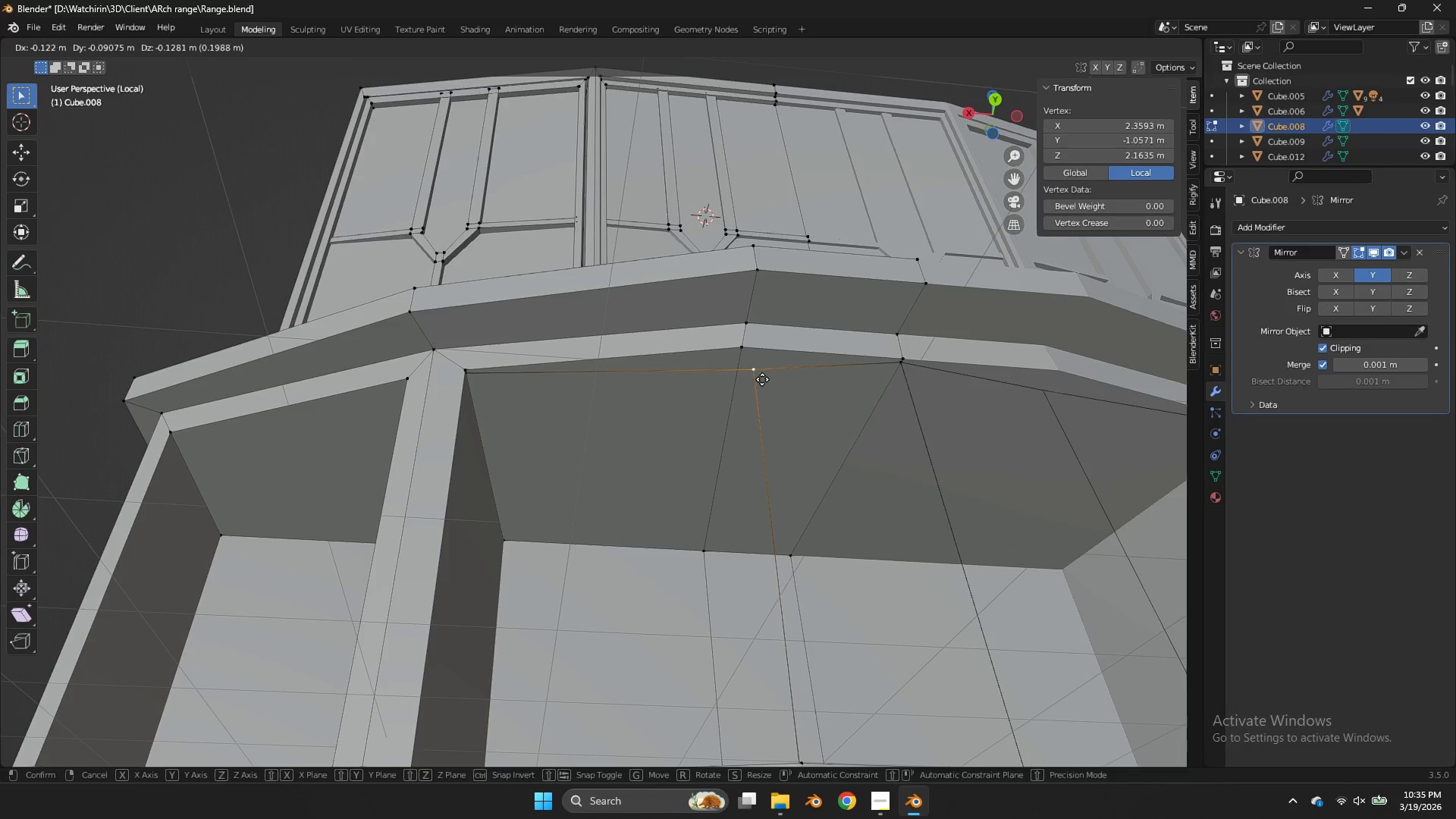 
right_click([788, 378])
 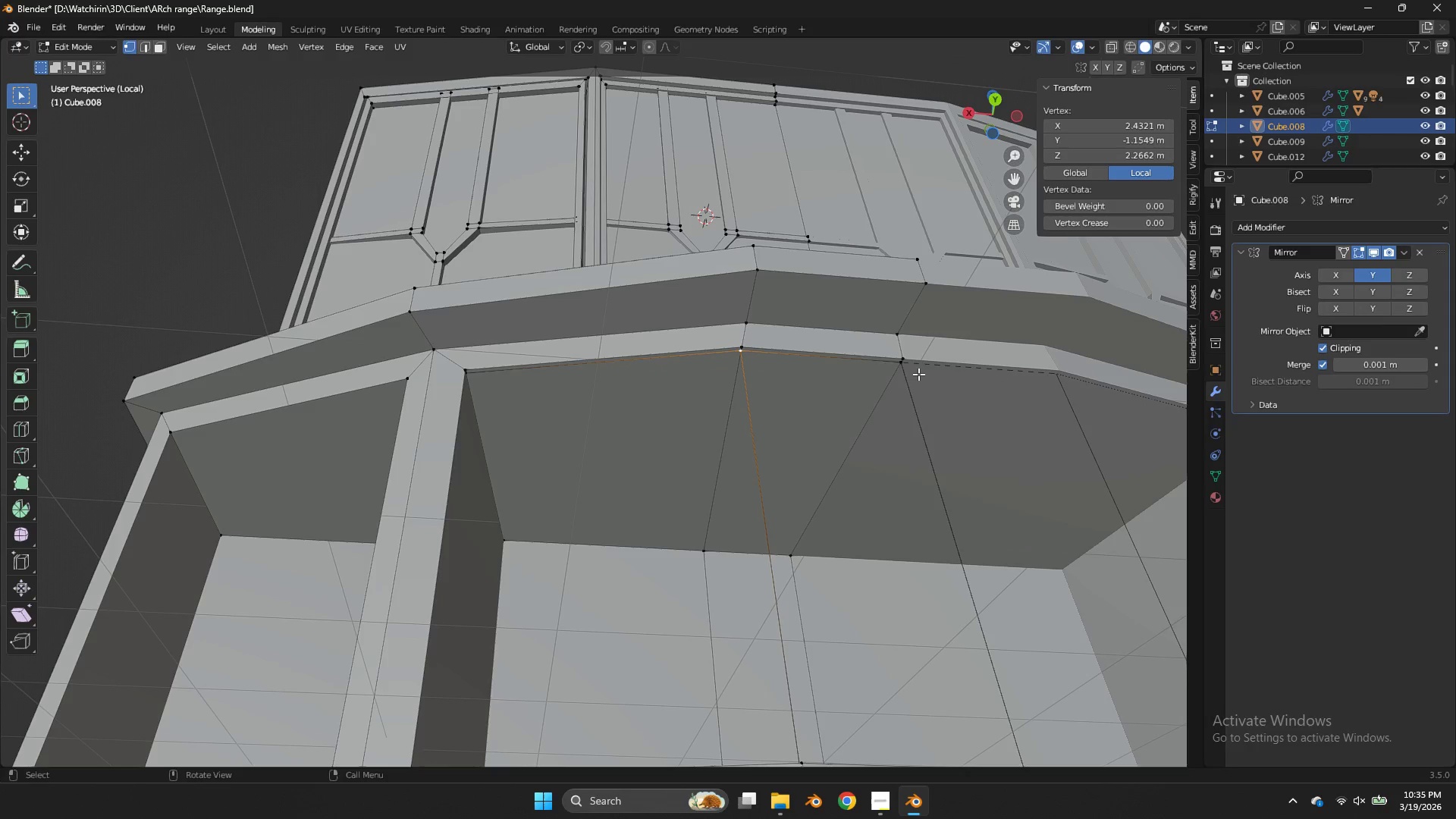 
left_click([899, 369])
 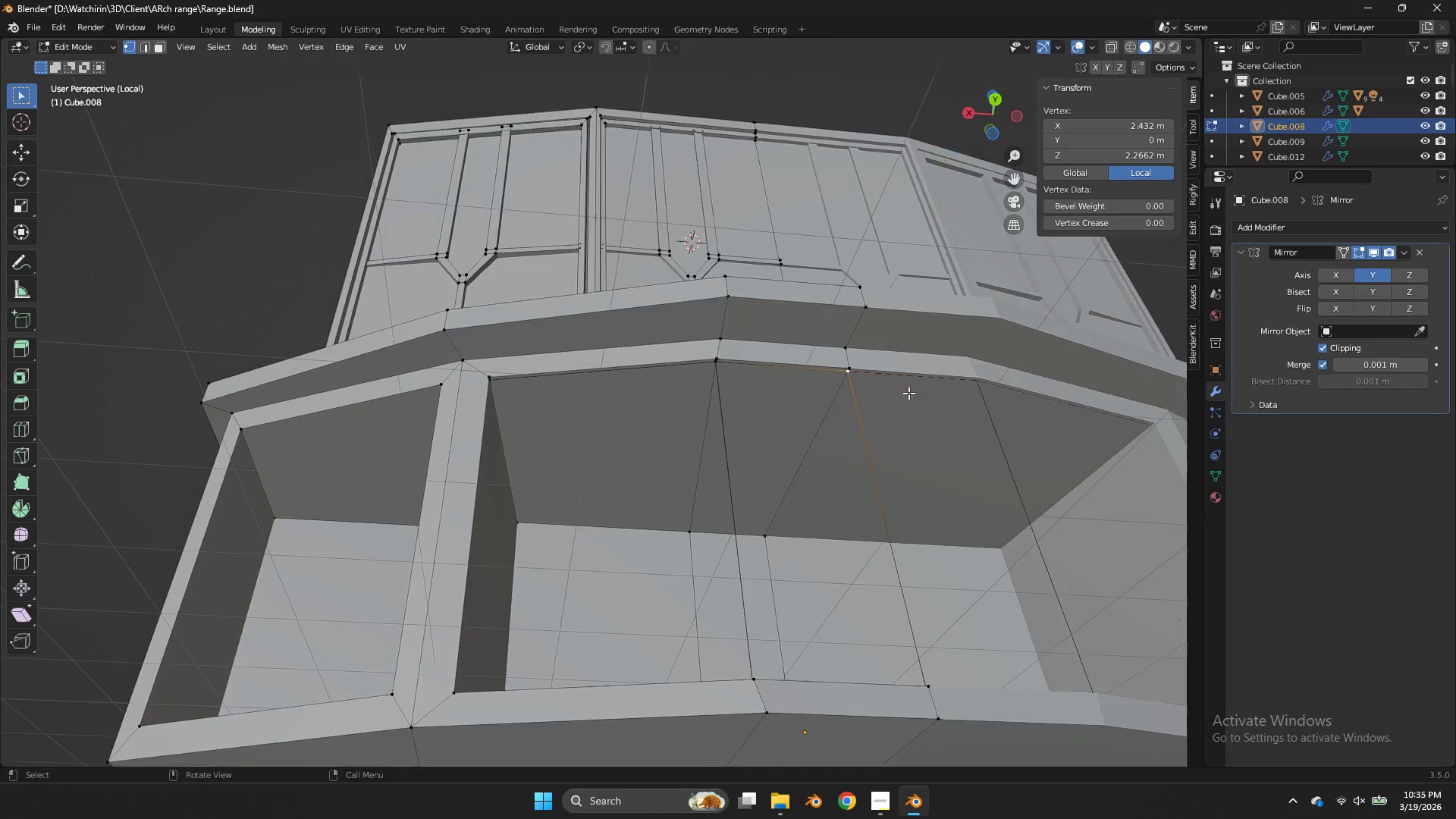 
left_click([141, 42])
 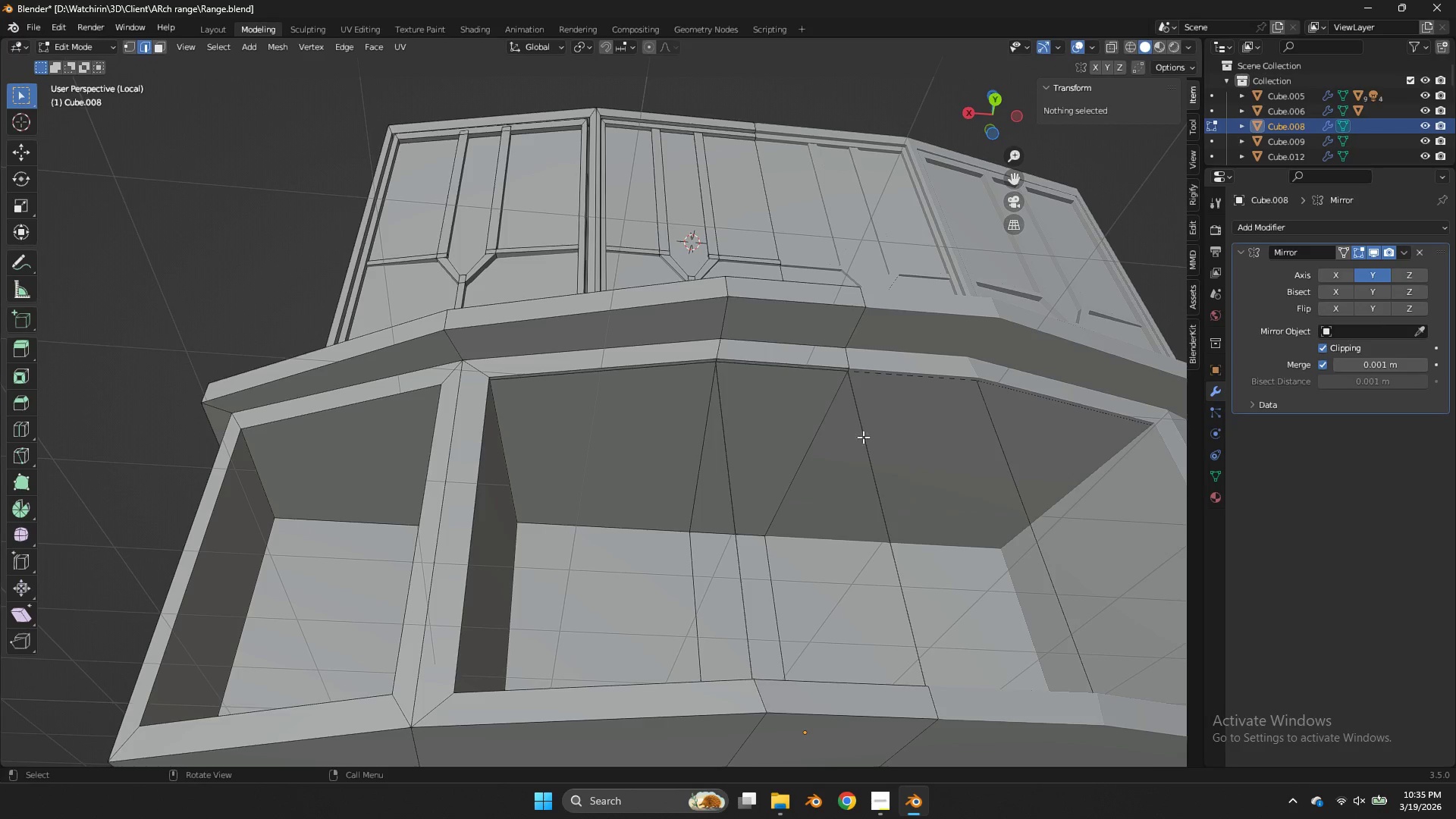 
left_click([865, 438])
 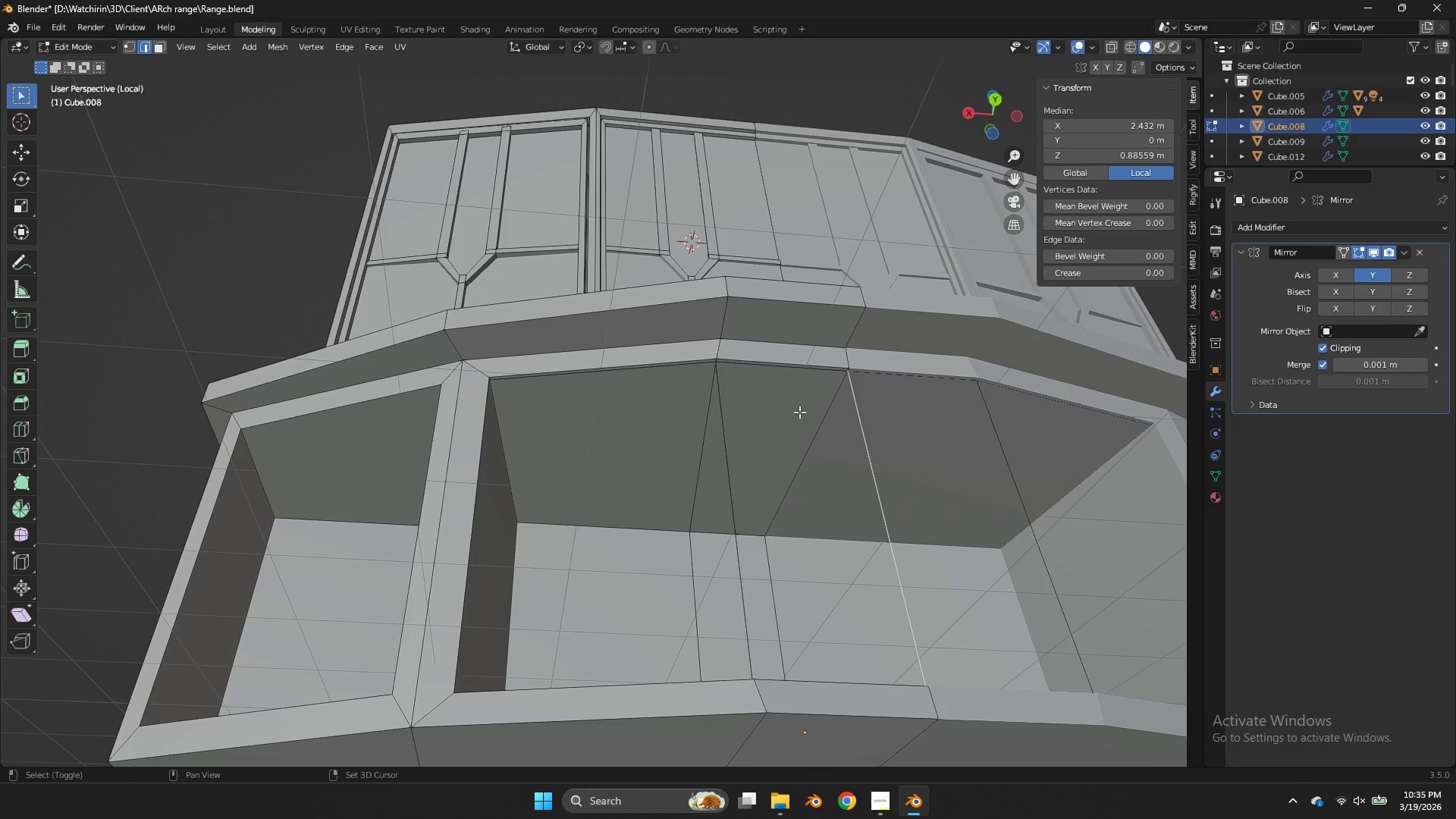 
scroll: coordinate [908, 393], scroll_direction: down, amount: 1.0
 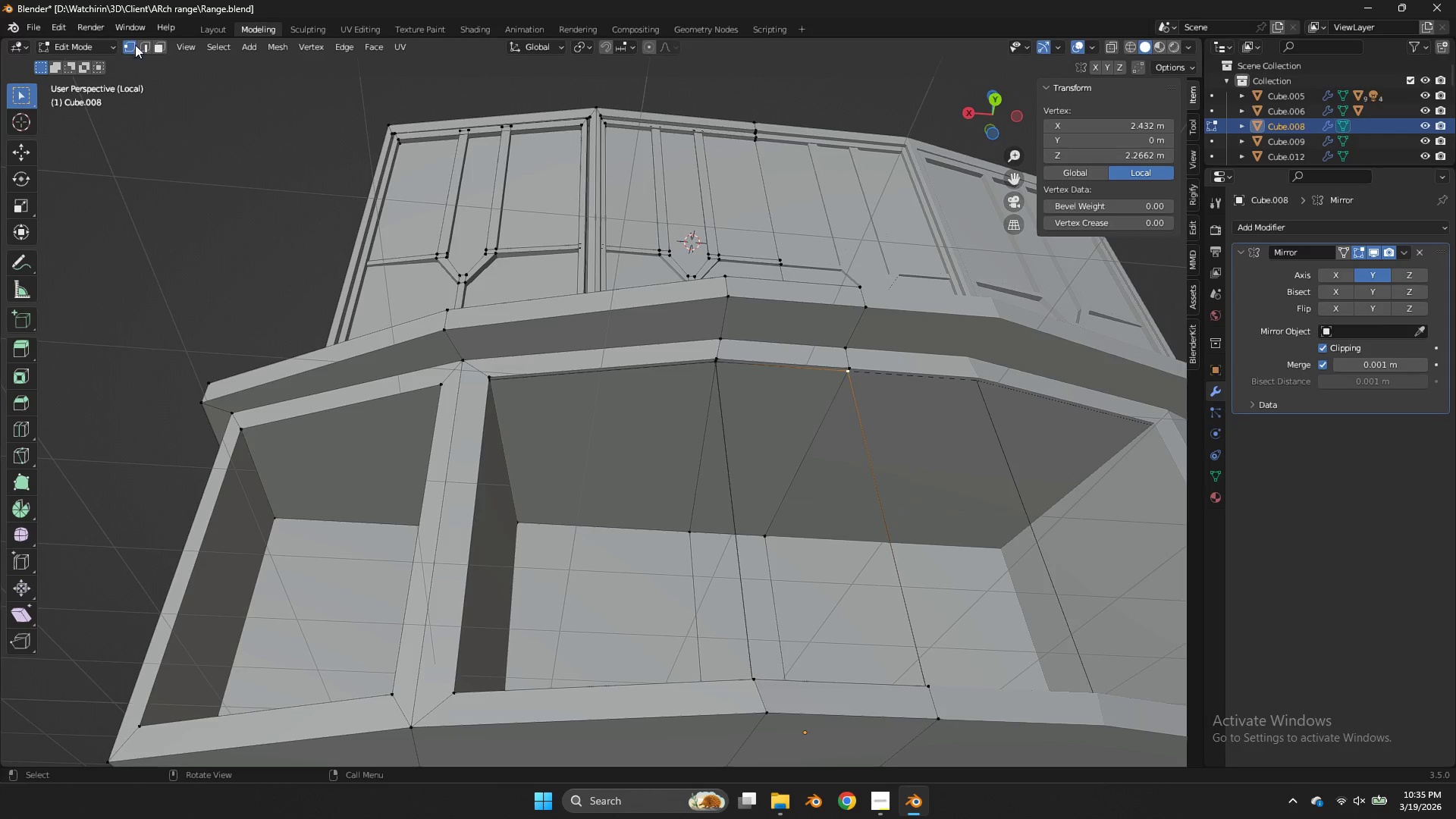 
hold_key(key=ShiftLeft, duration=0.64)
left_click([722, 423])
 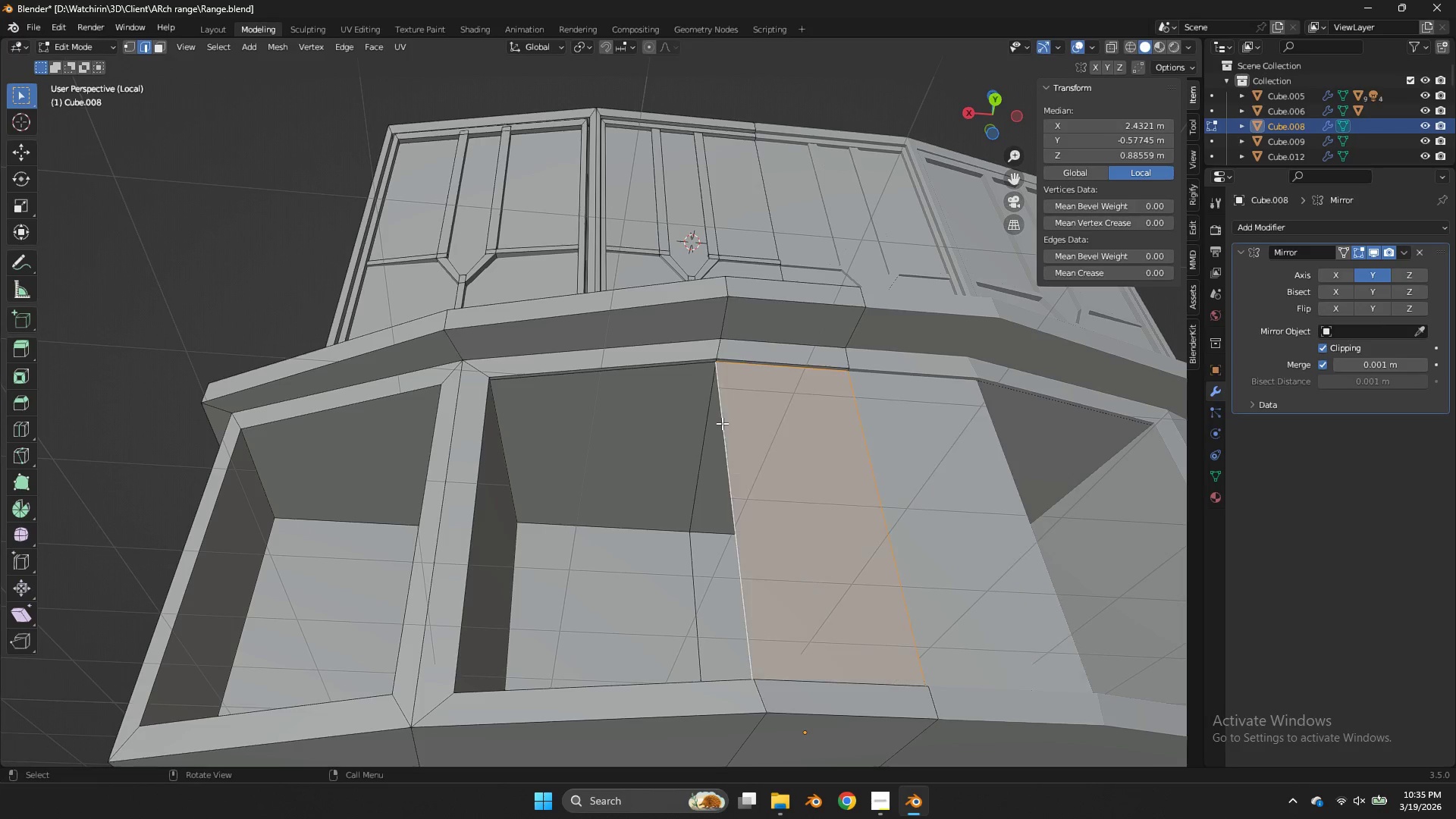 
key(F)
 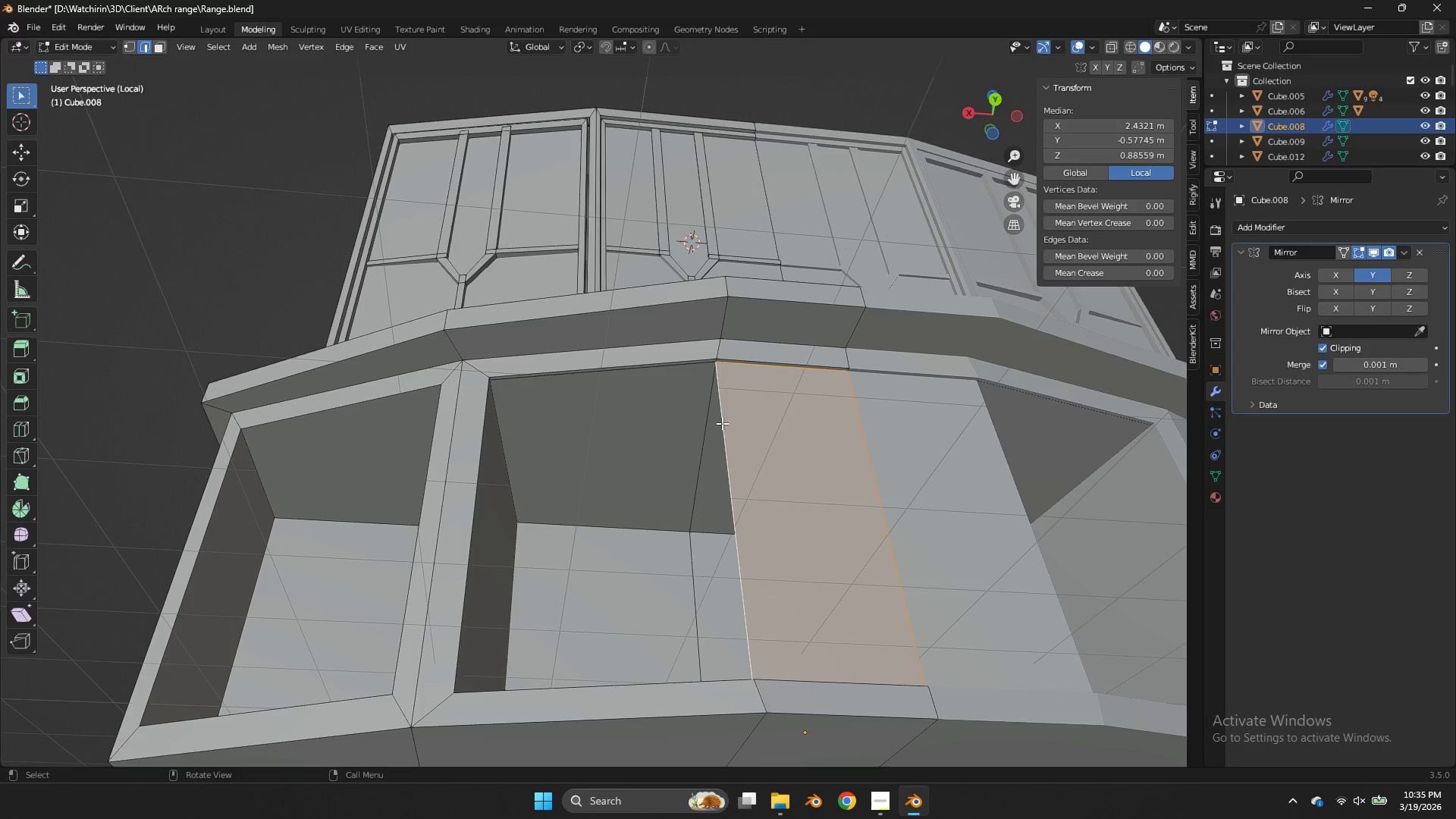 
left_click([722, 423])
 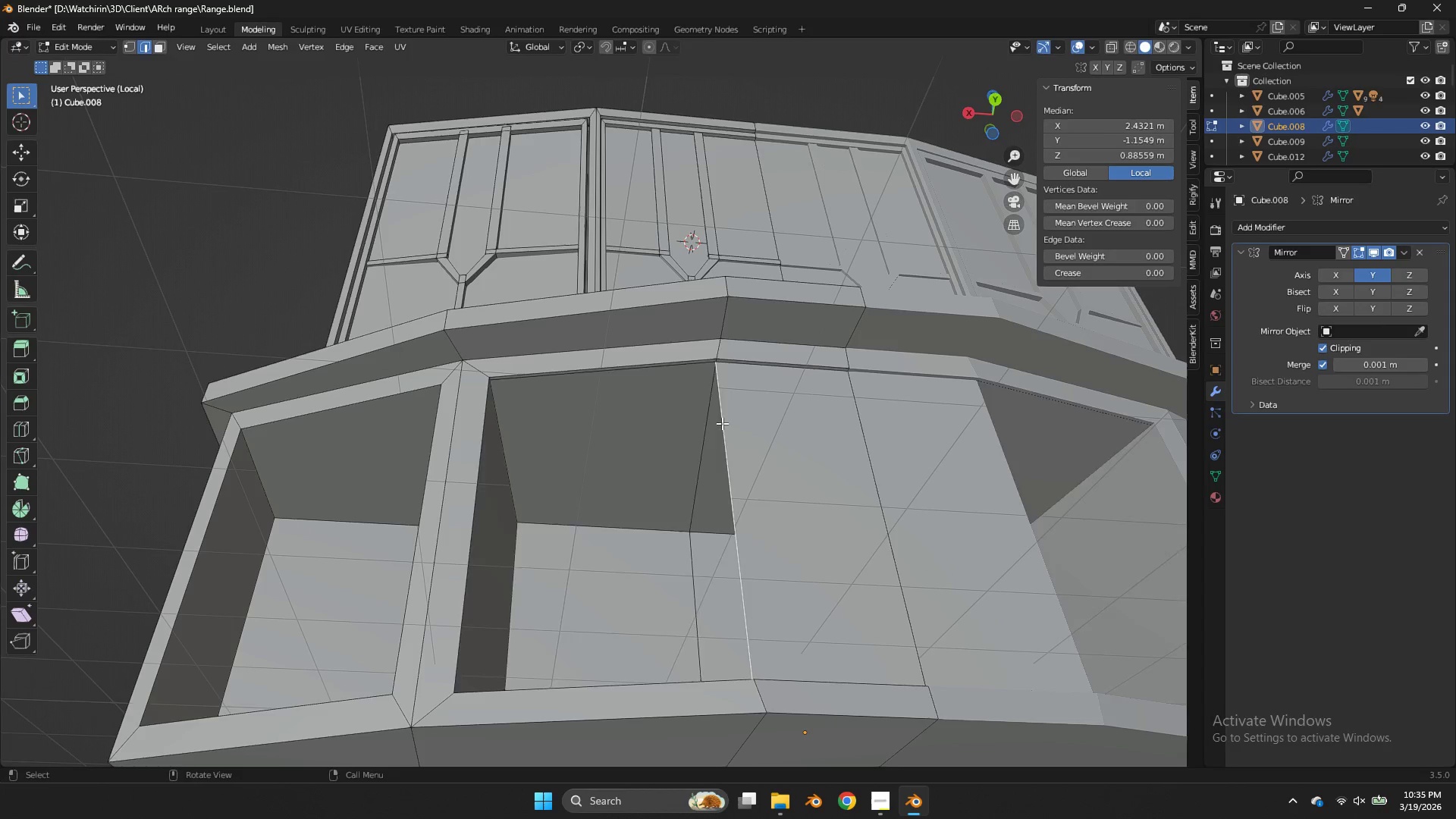 
key(F)
 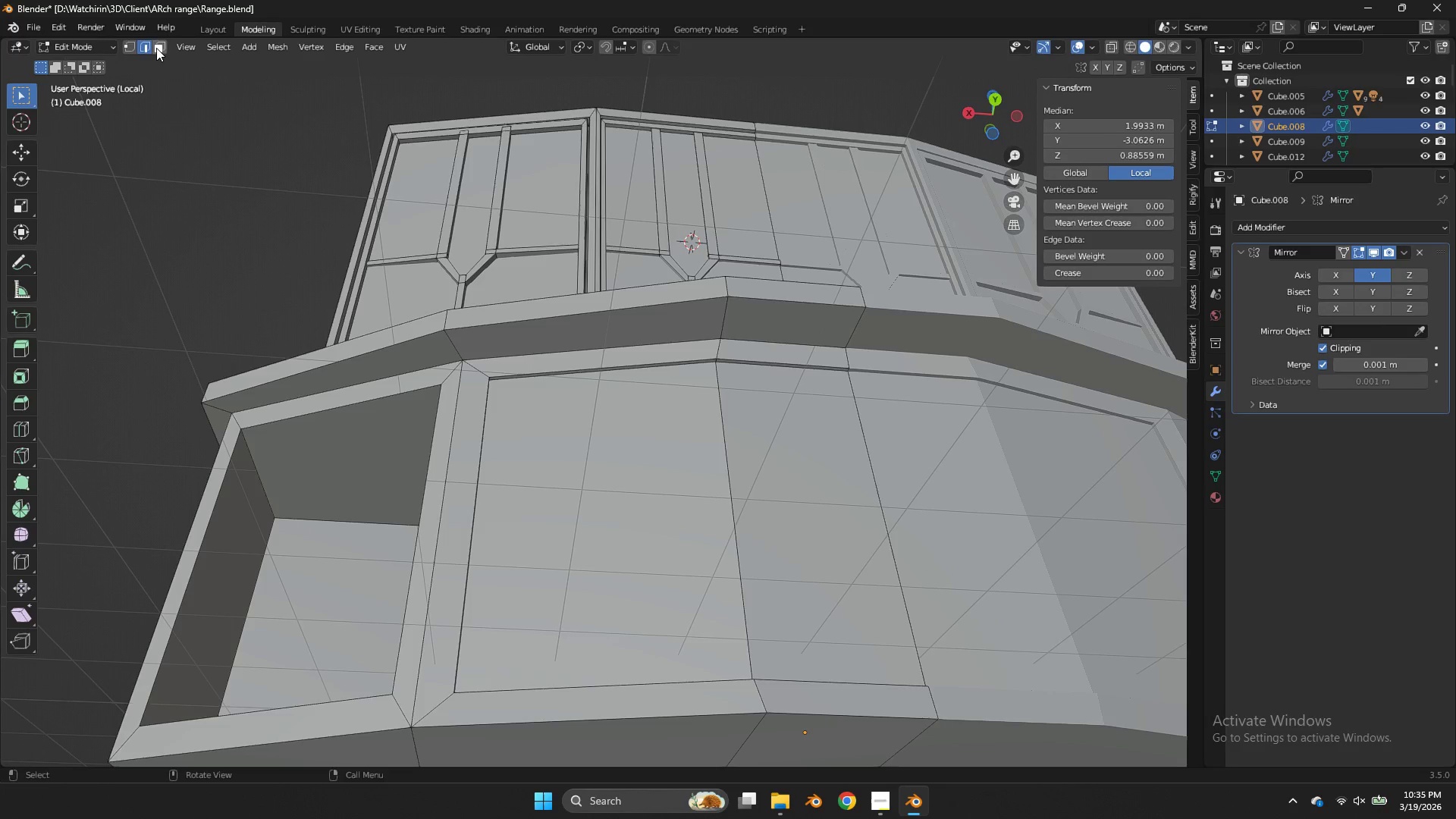 
double_click([676, 401])
 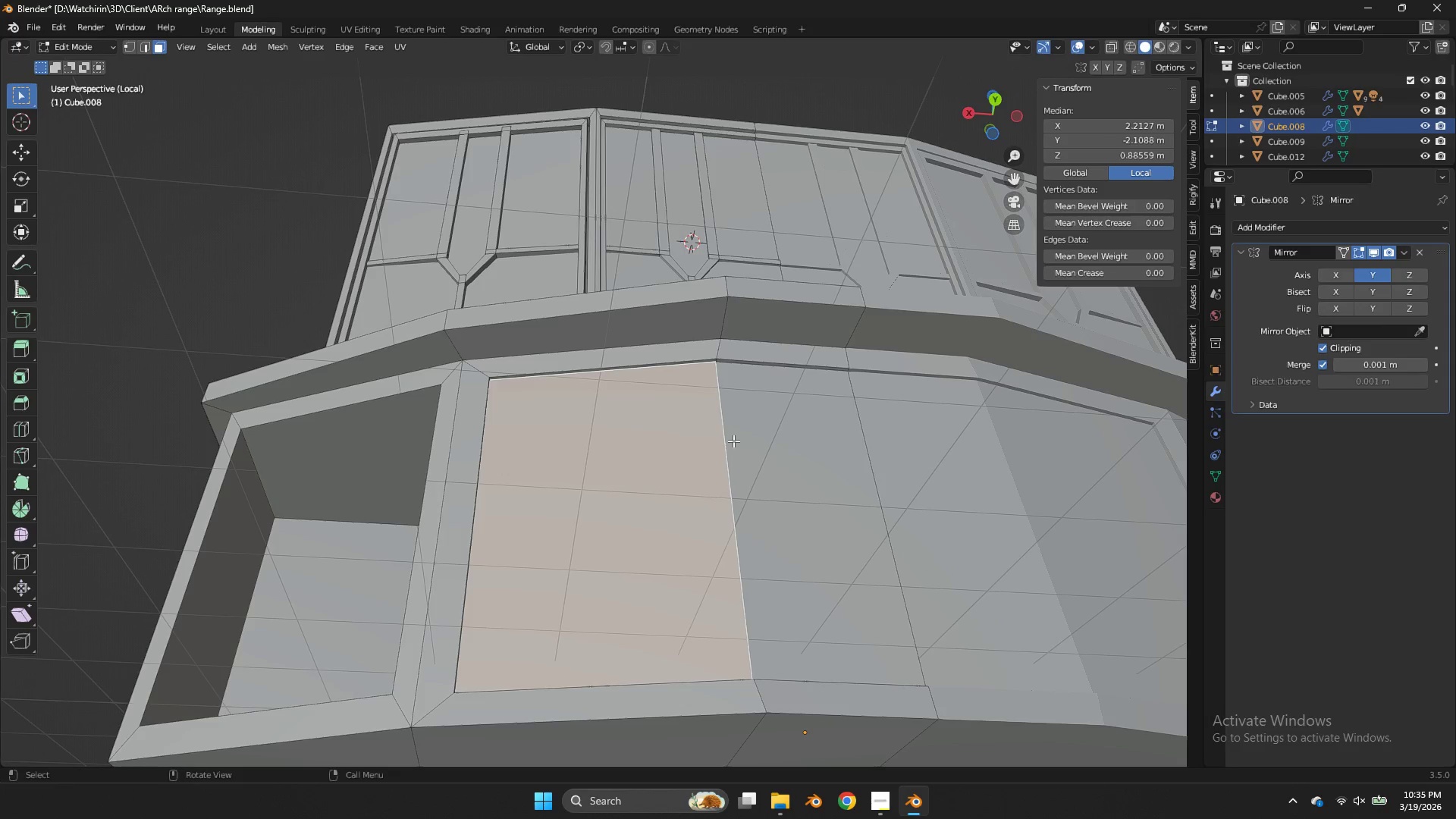 
key(Shift+ShiftLeft)
 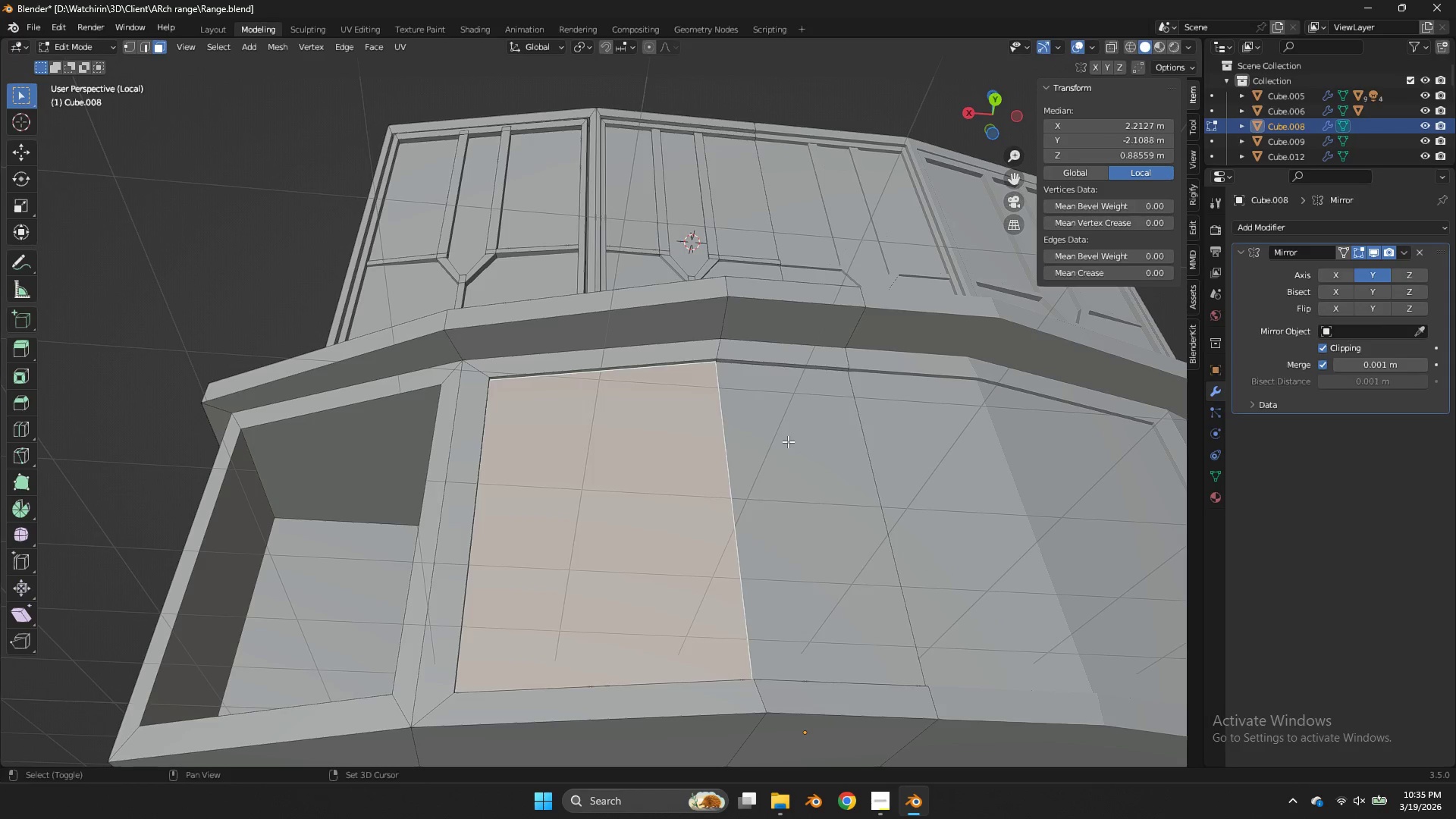 
triple_click([788, 441])
 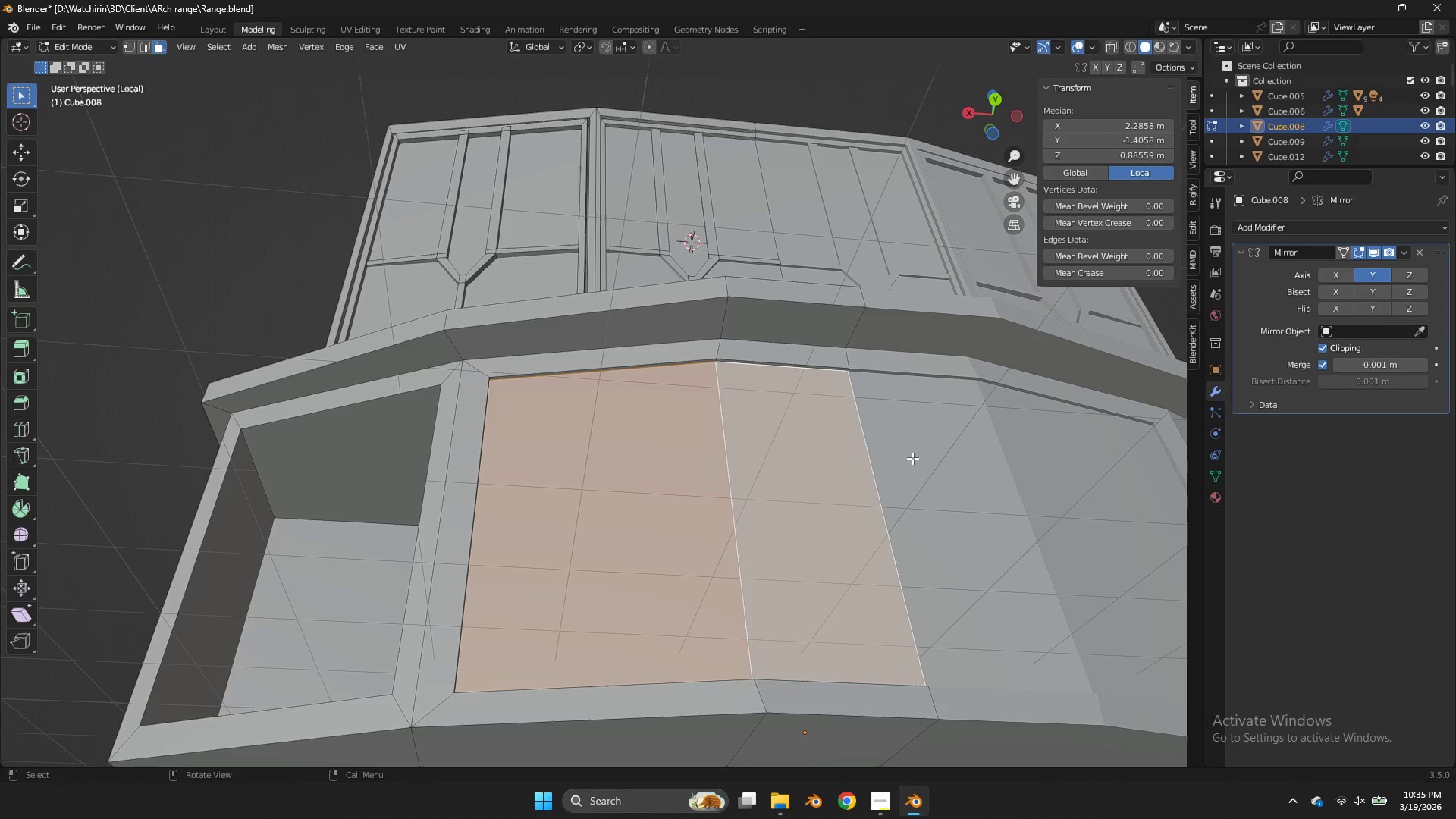 
key(I)
 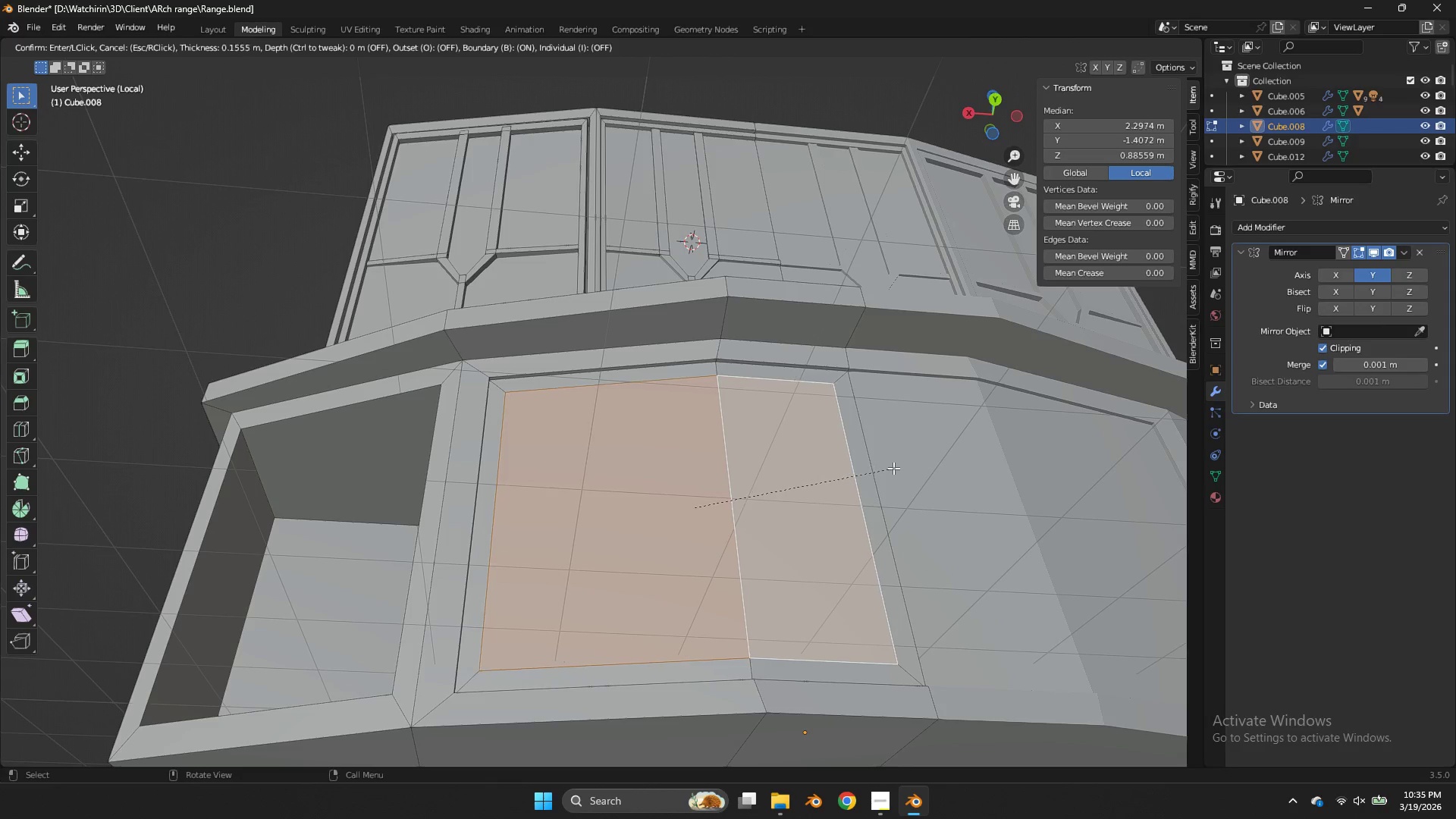 
left_click([896, 472])
 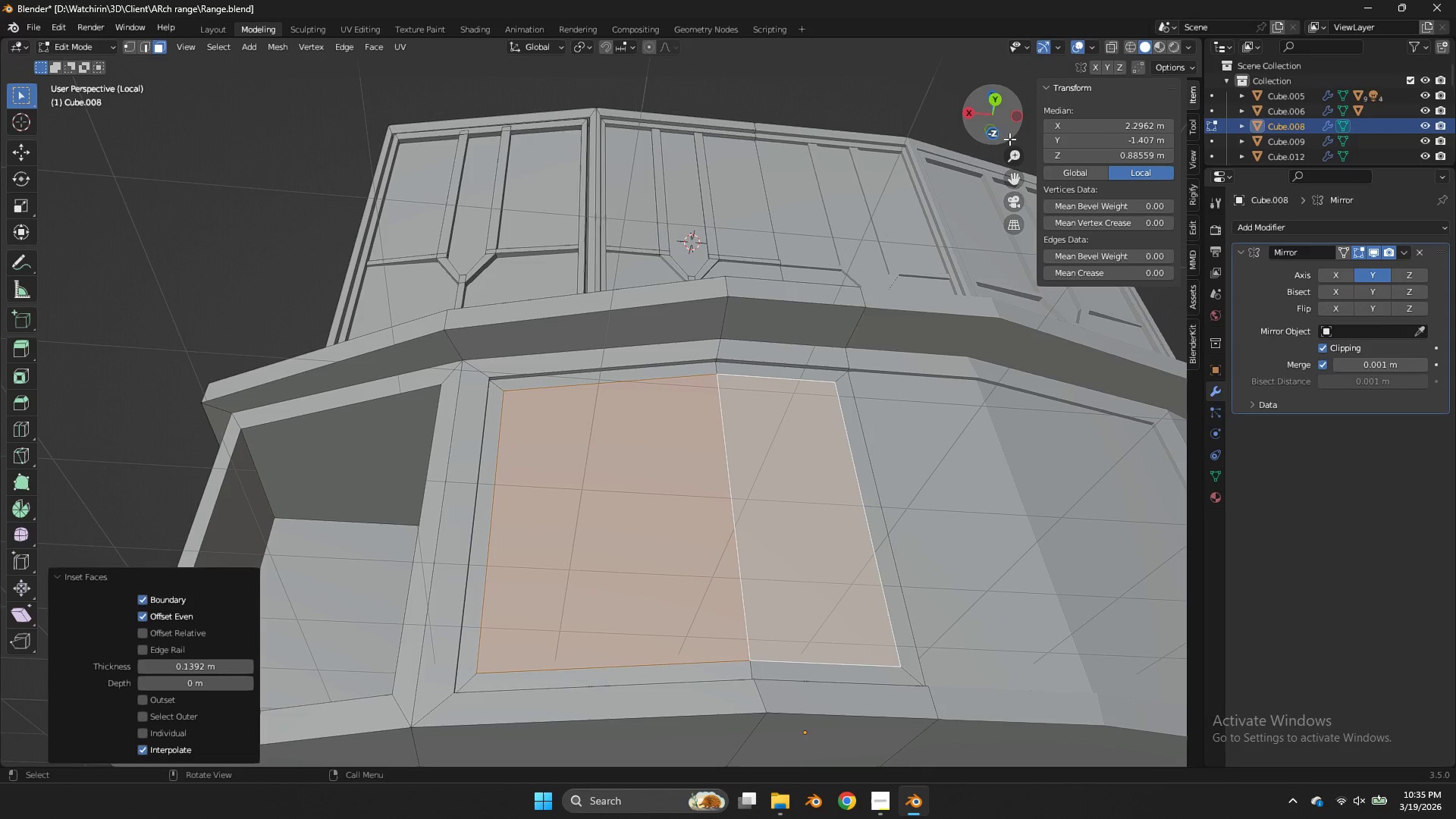 
left_click_drag(start_coordinate=[998, 124], to_coordinate=[1042, 221])
 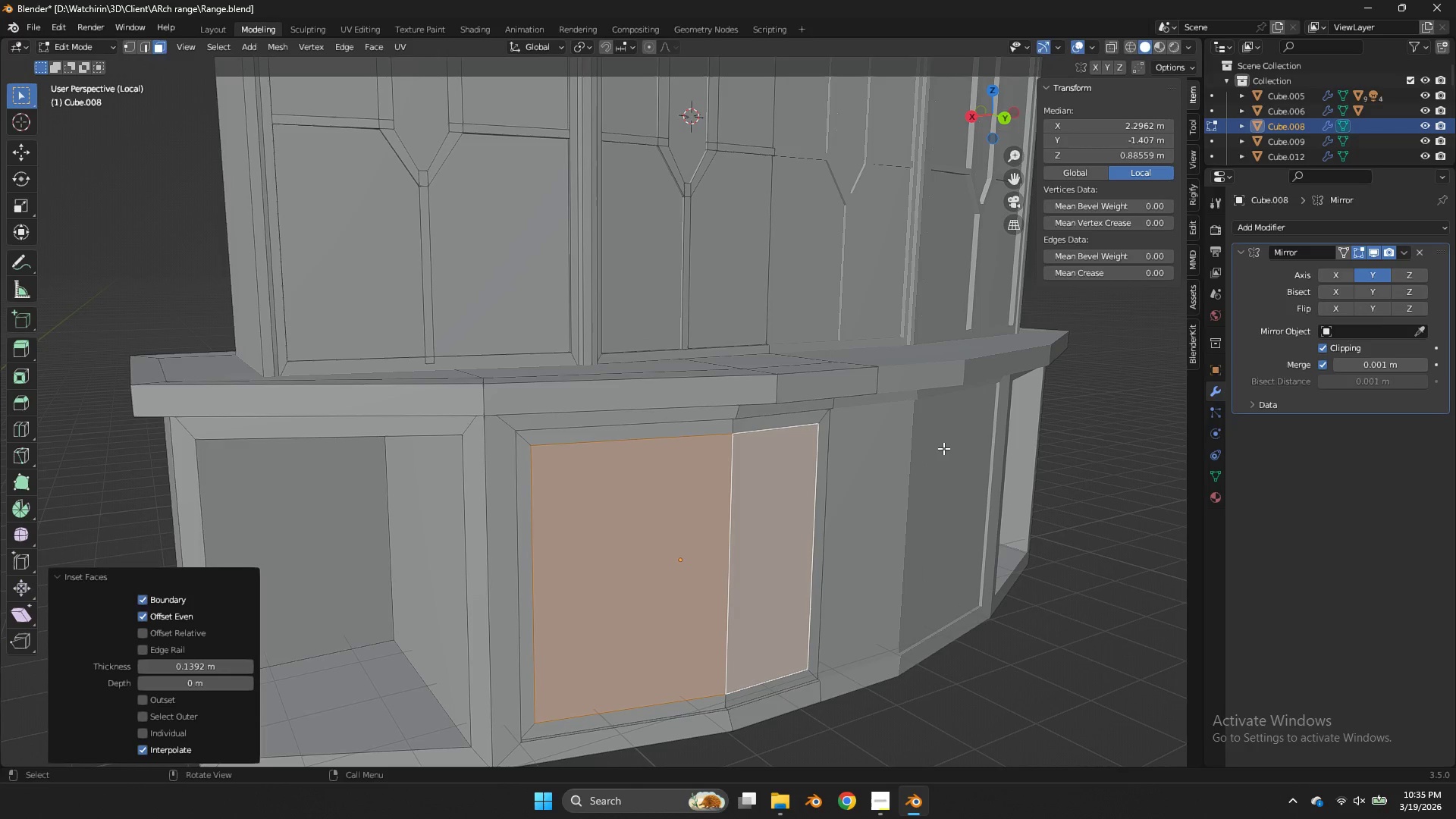 
key(E)
 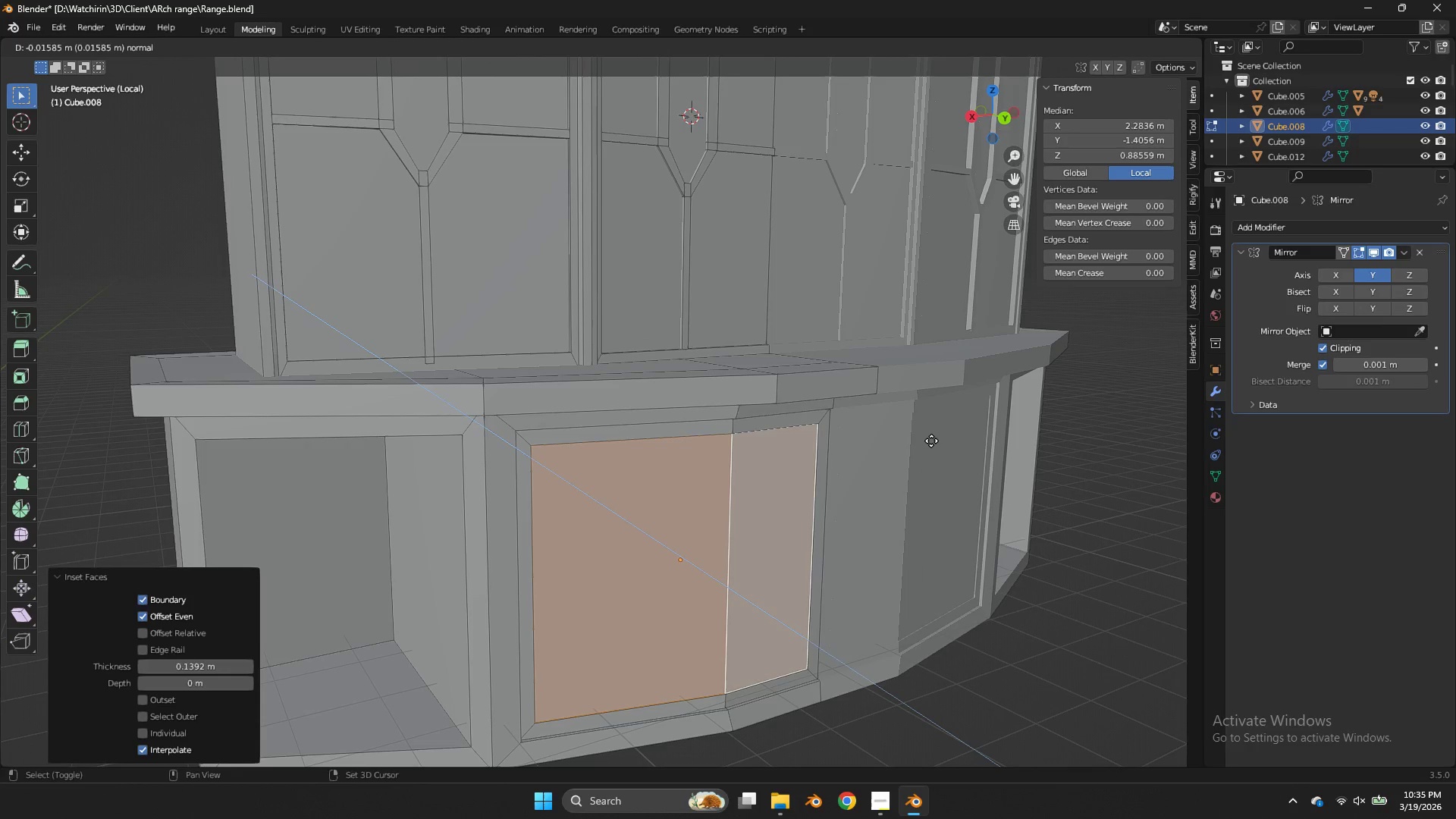 
hold_key(key=ShiftLeft, duration=2.03)
left_click([903, 424])
 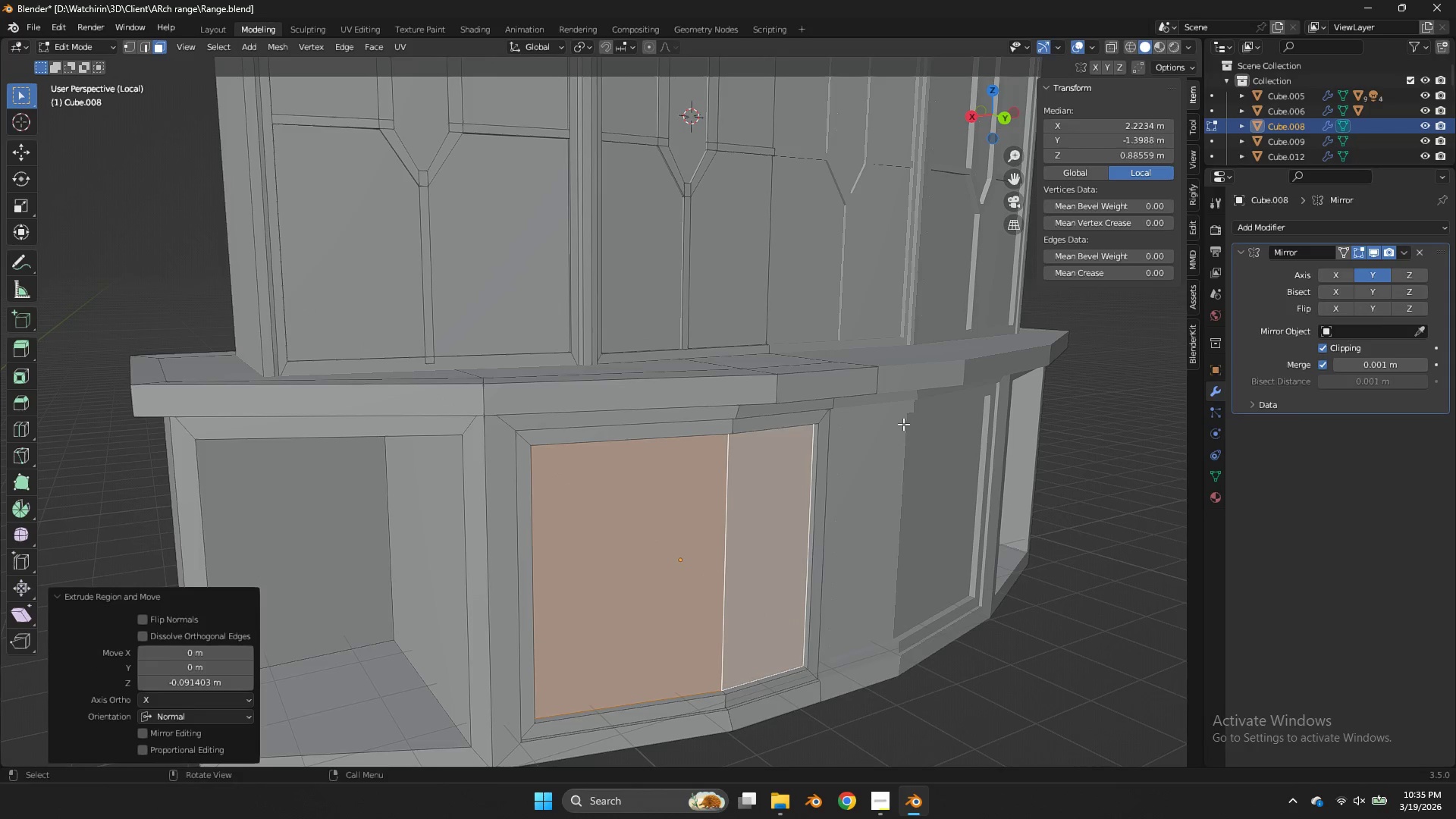 
key(Control+Z)
 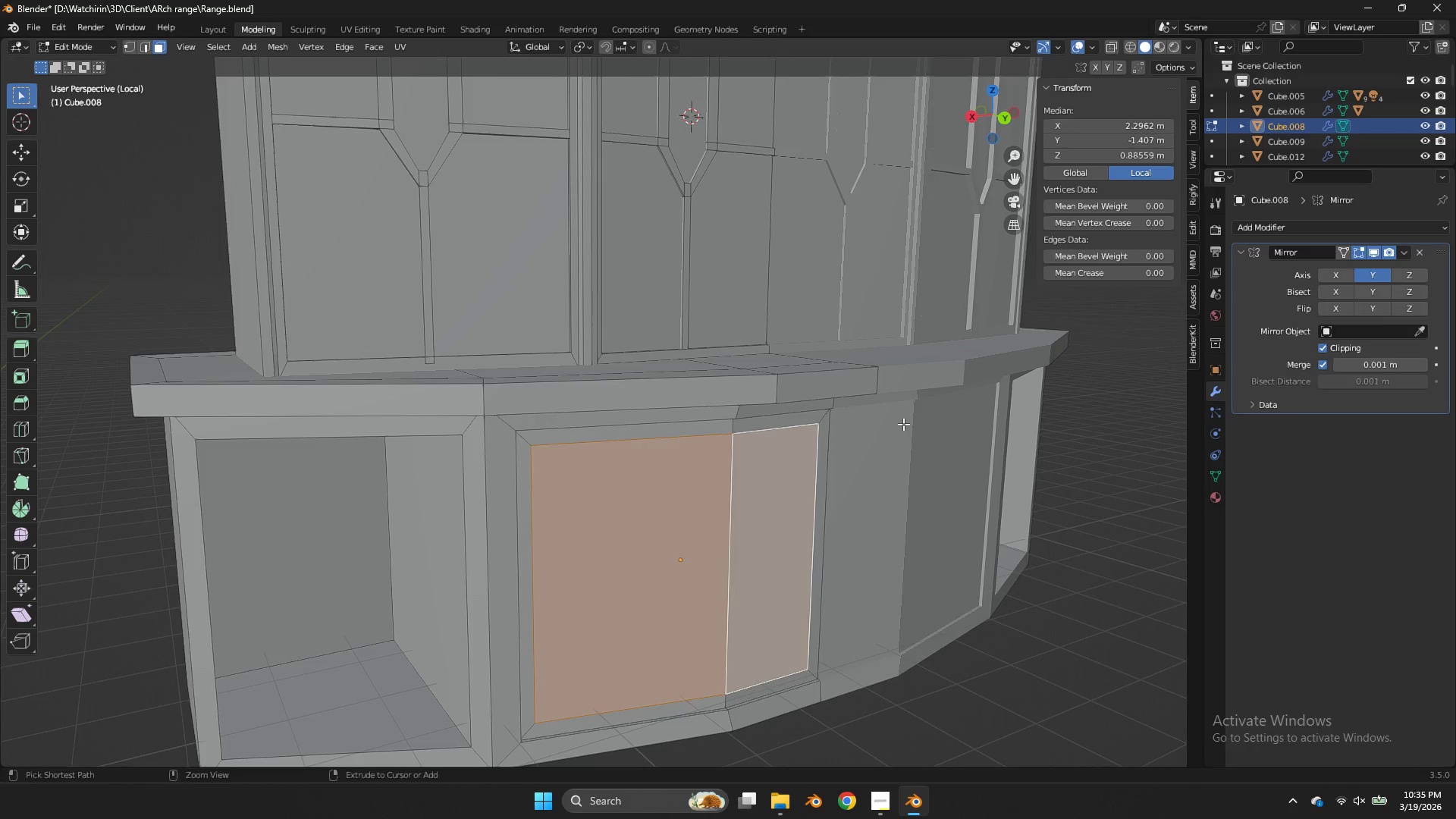 
key(Control+Z)
 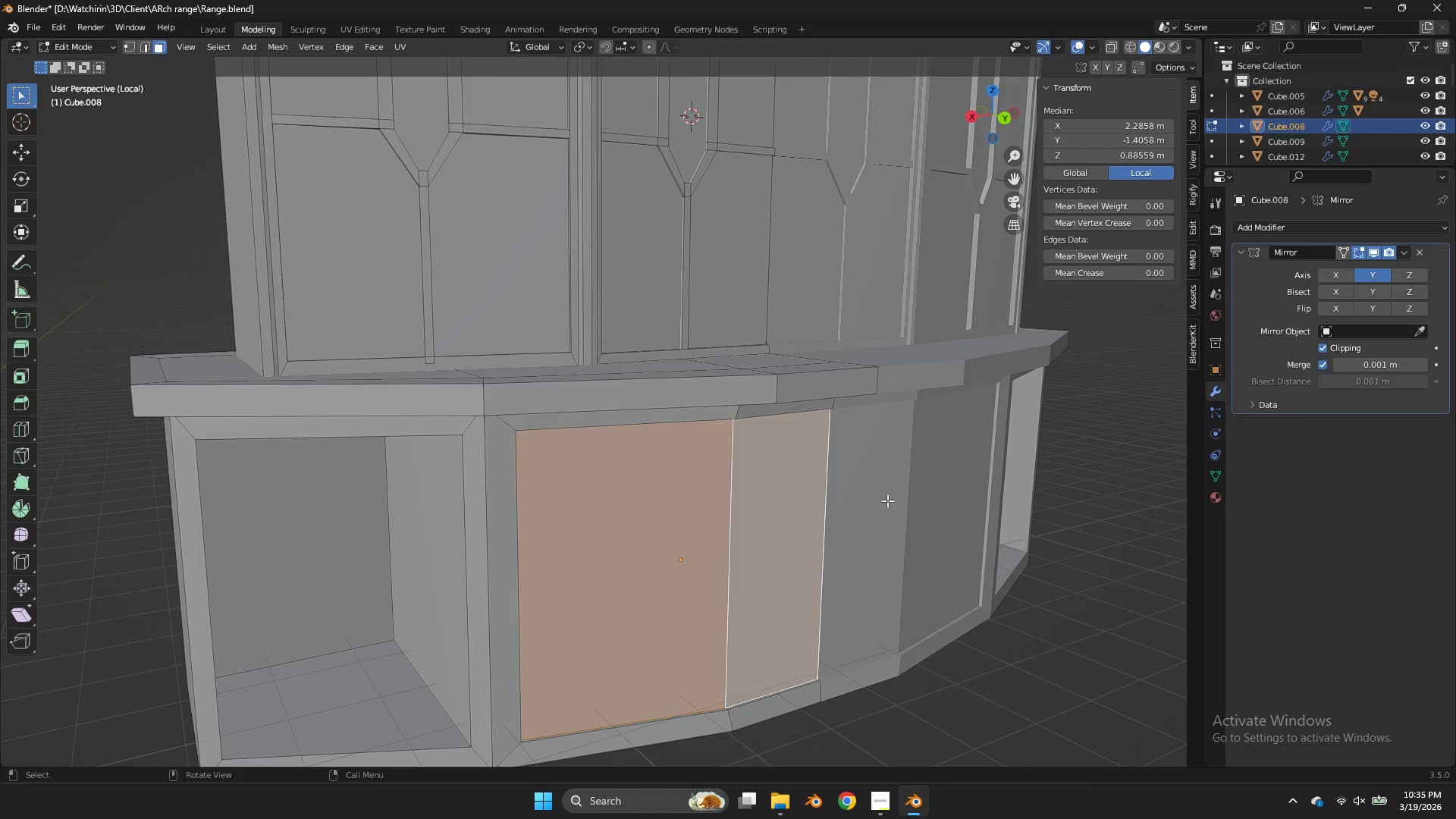 
key(E)
 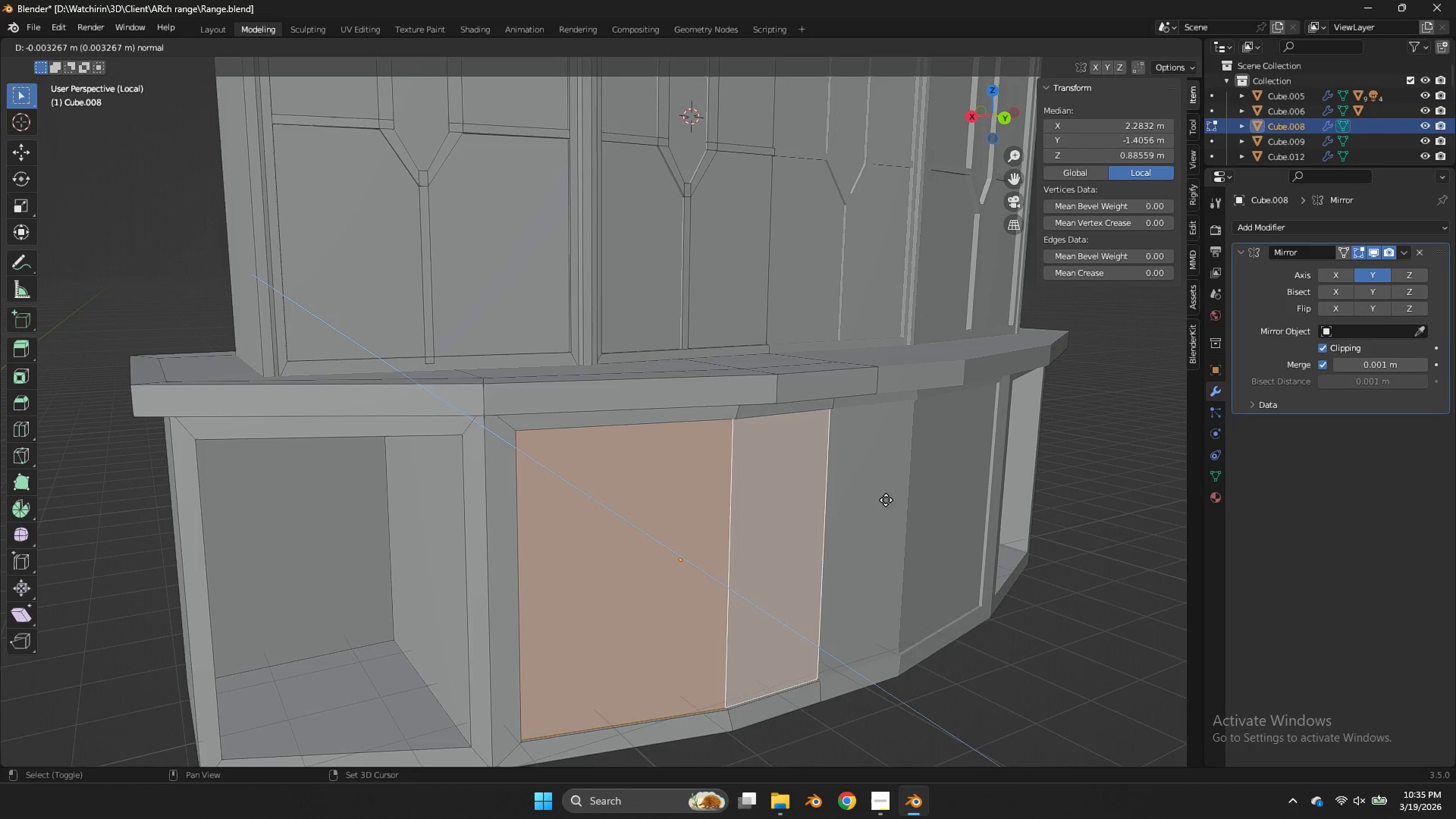 
hold_key(key=ShiftLeft, duration=1.02)
left_click([829, 468])
 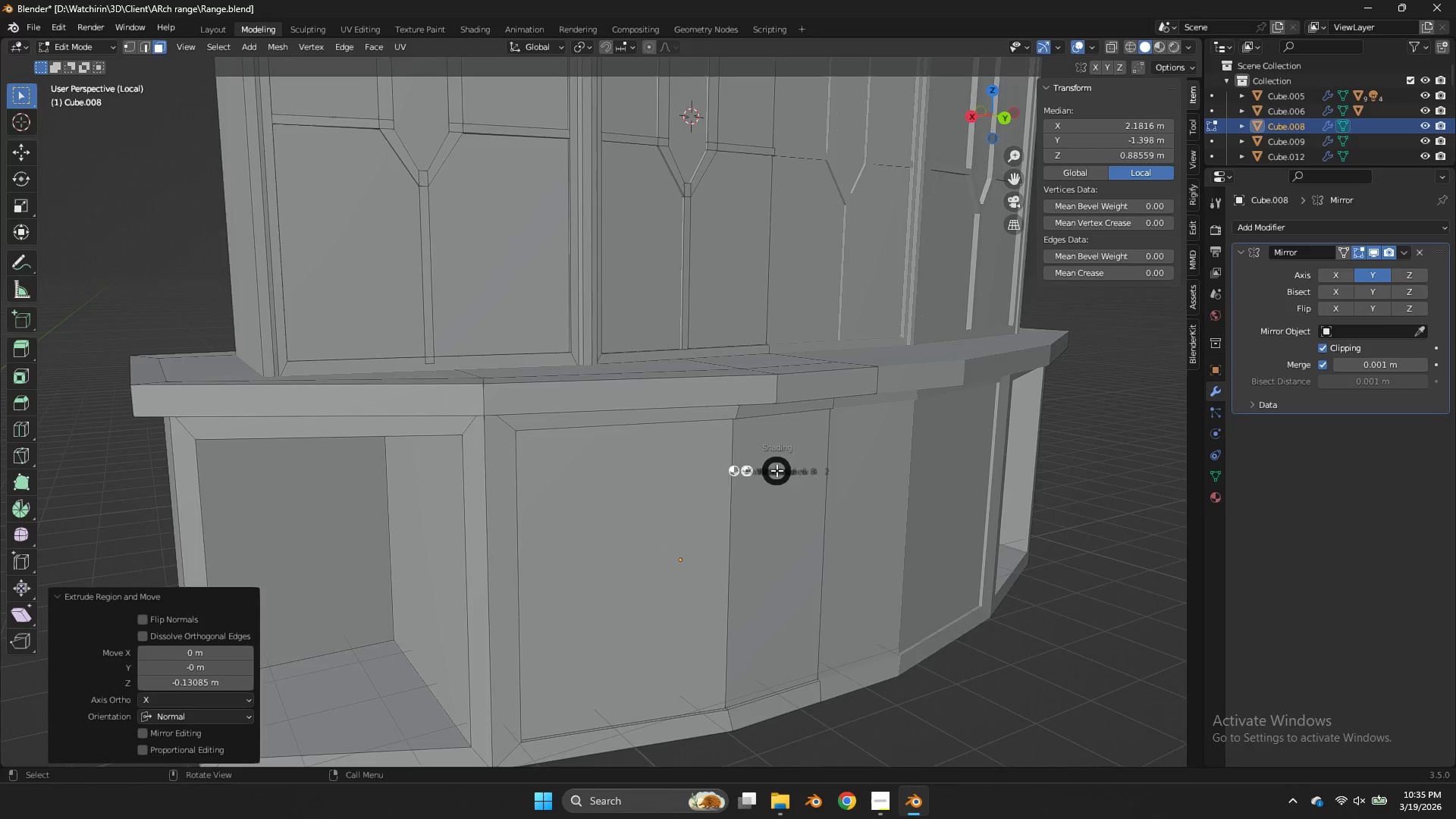 
key(Z)
 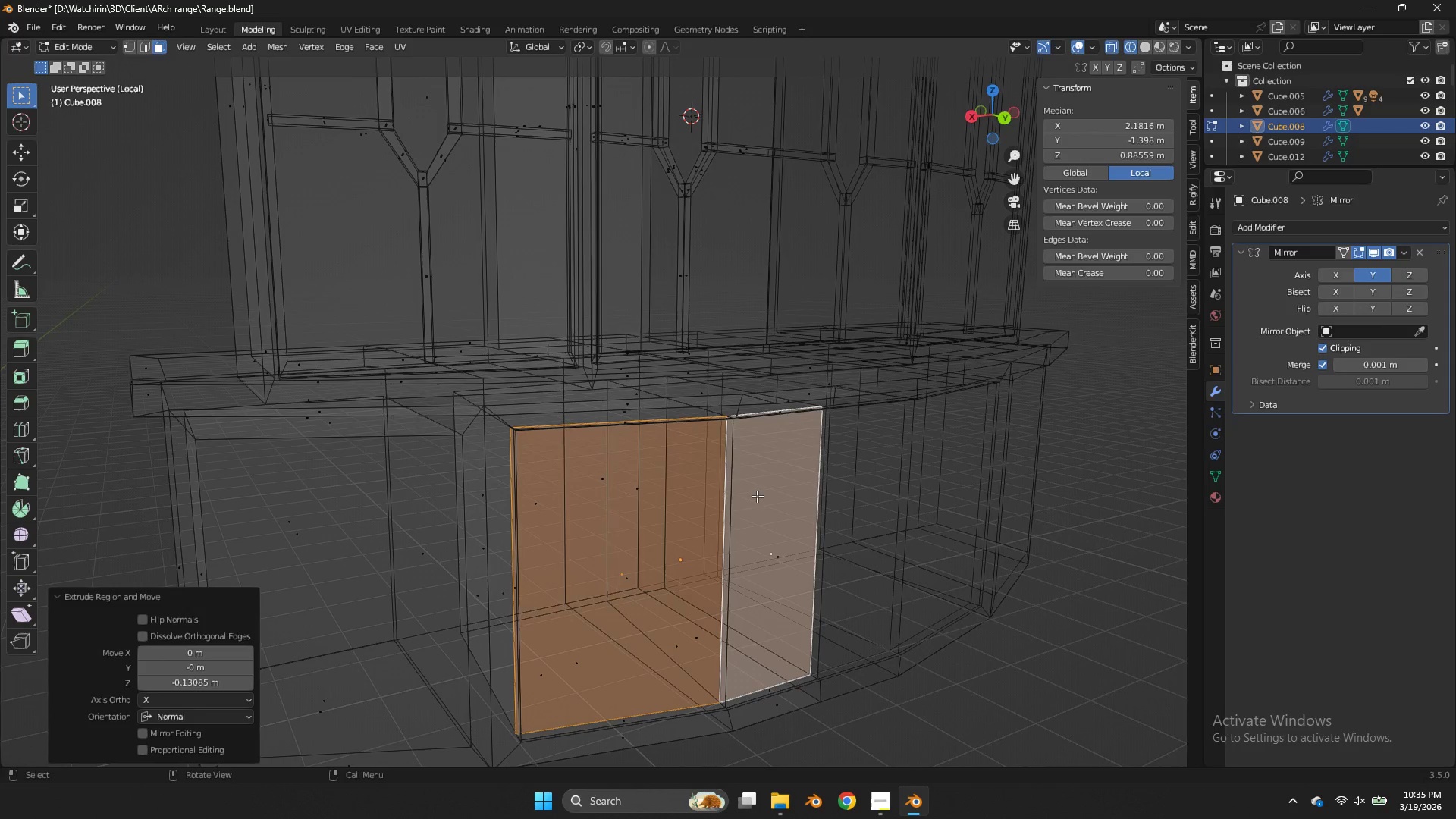 
left_click([757, 496])
 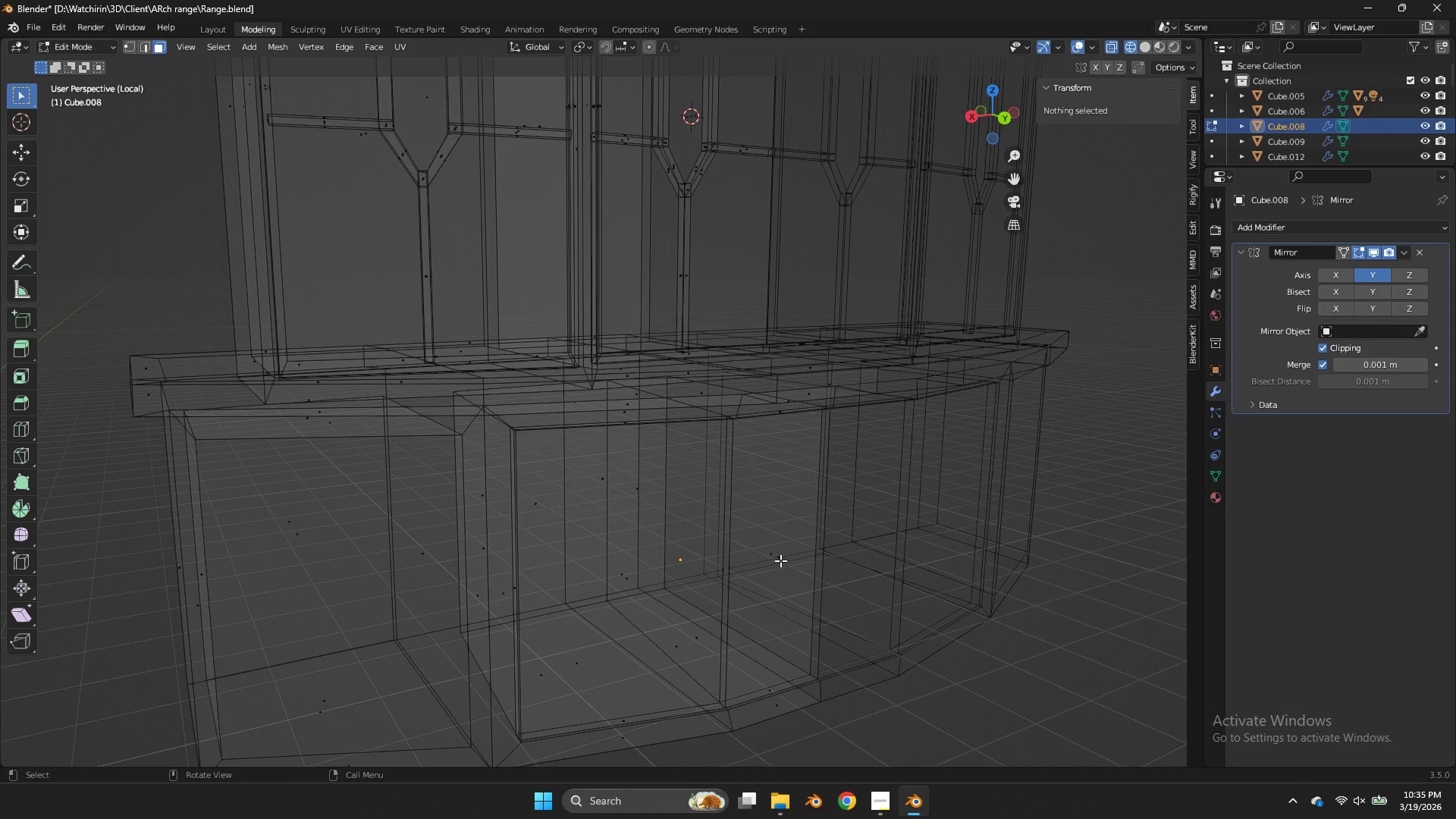 
type(zz)
 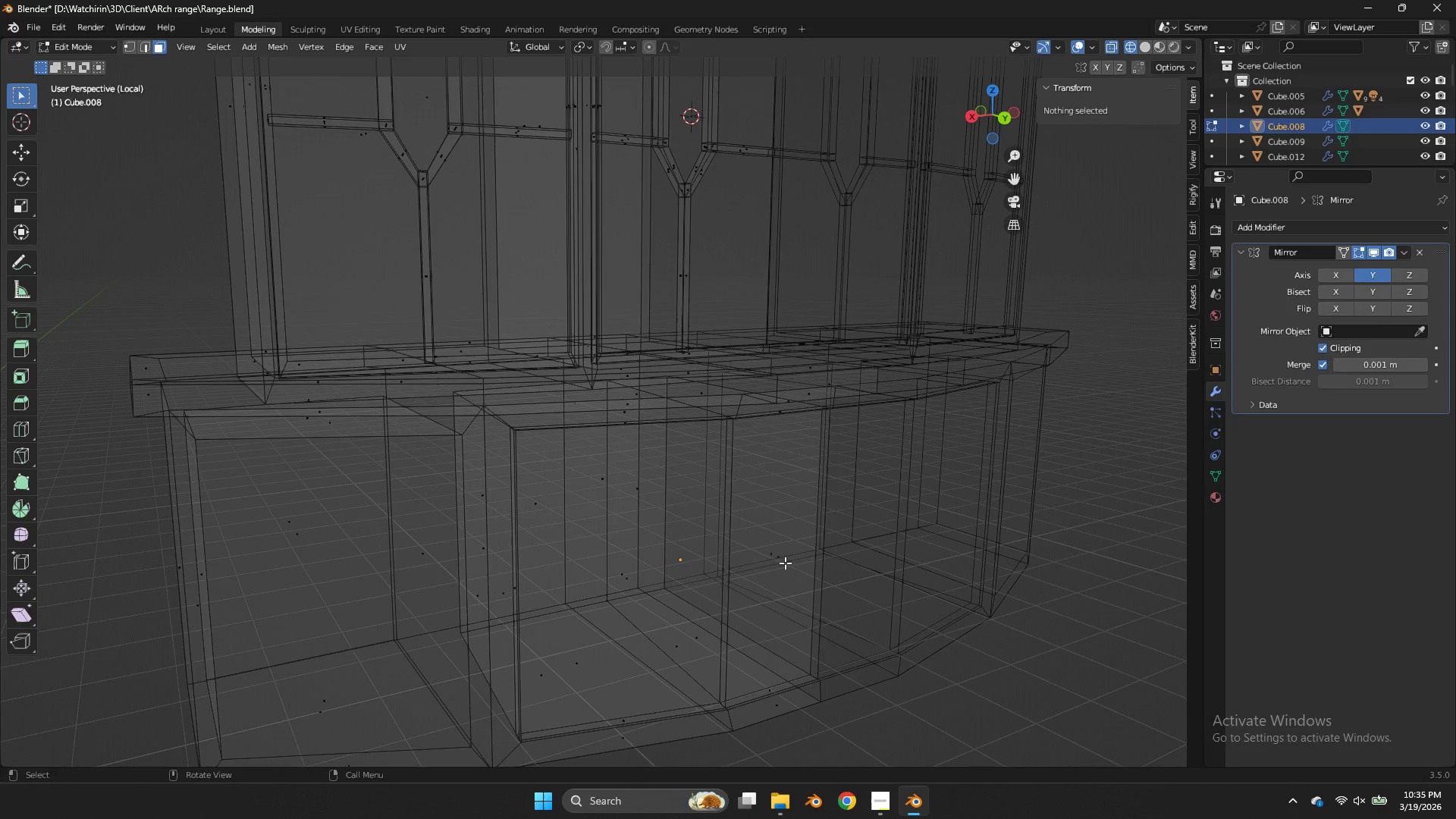 
left_click([785, 563])
 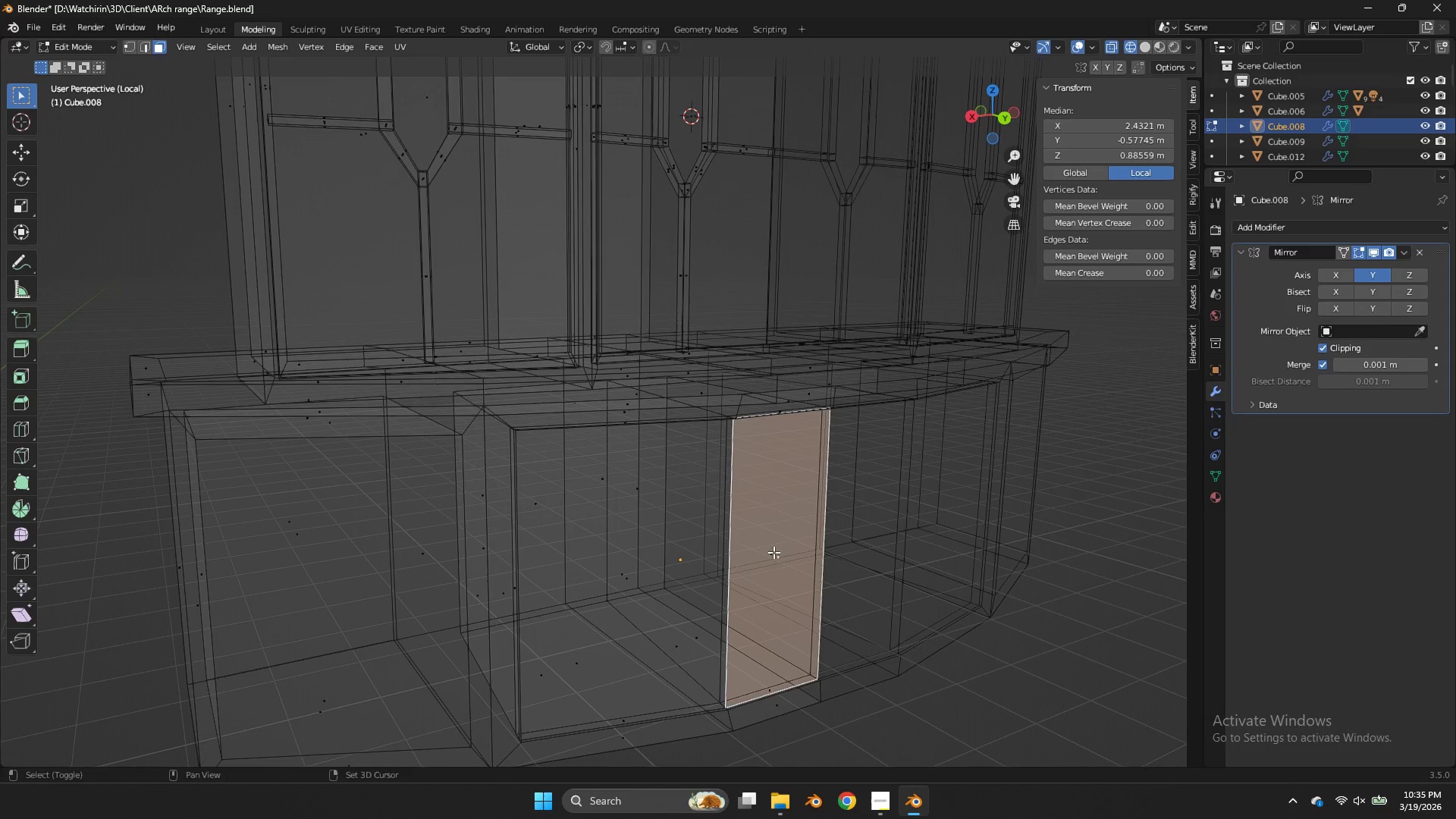 
hold_key(key=ShiftLeft, duration=2.0)
left_click([767, 546])
 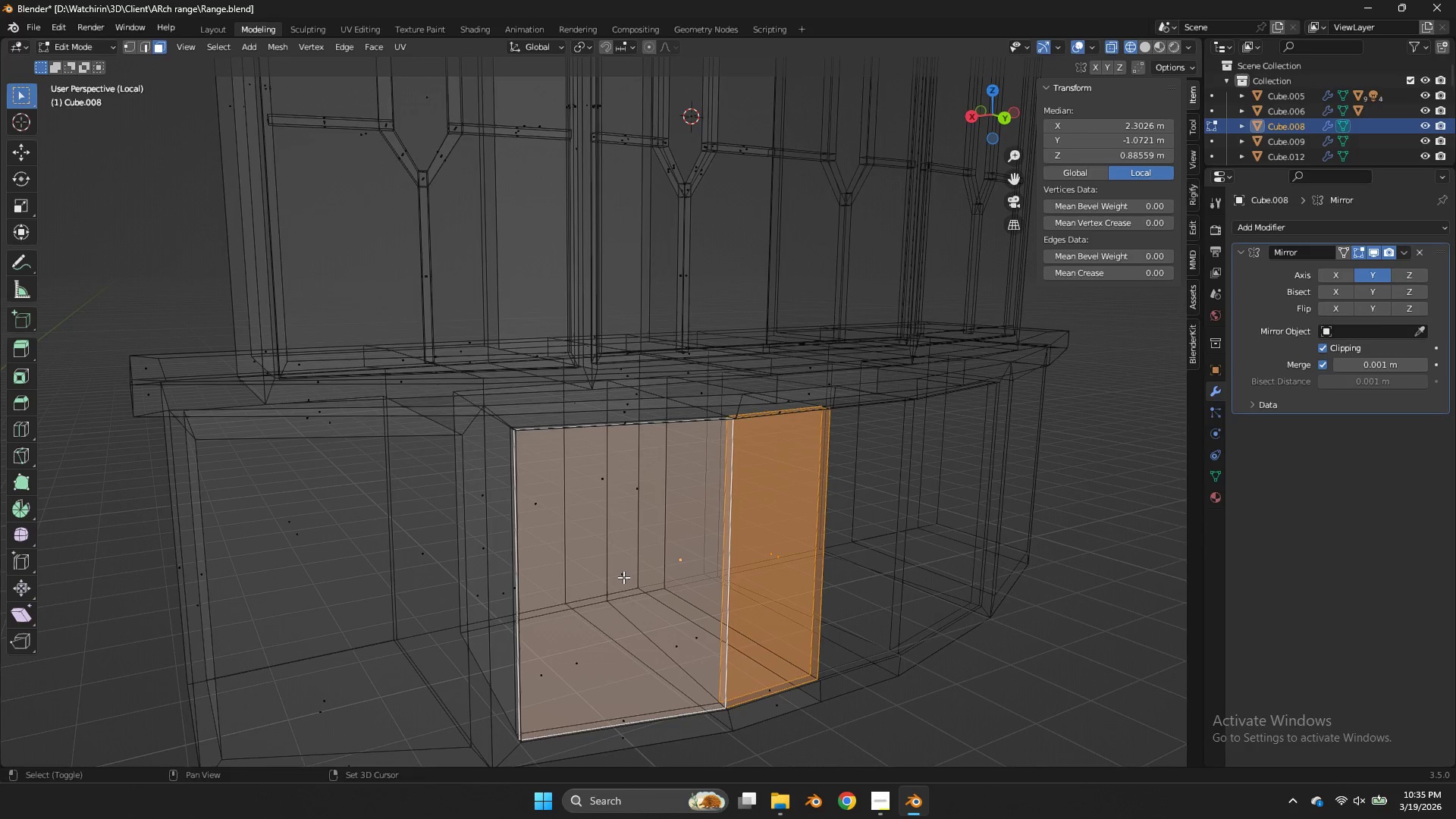 
double_click([620, 573])
 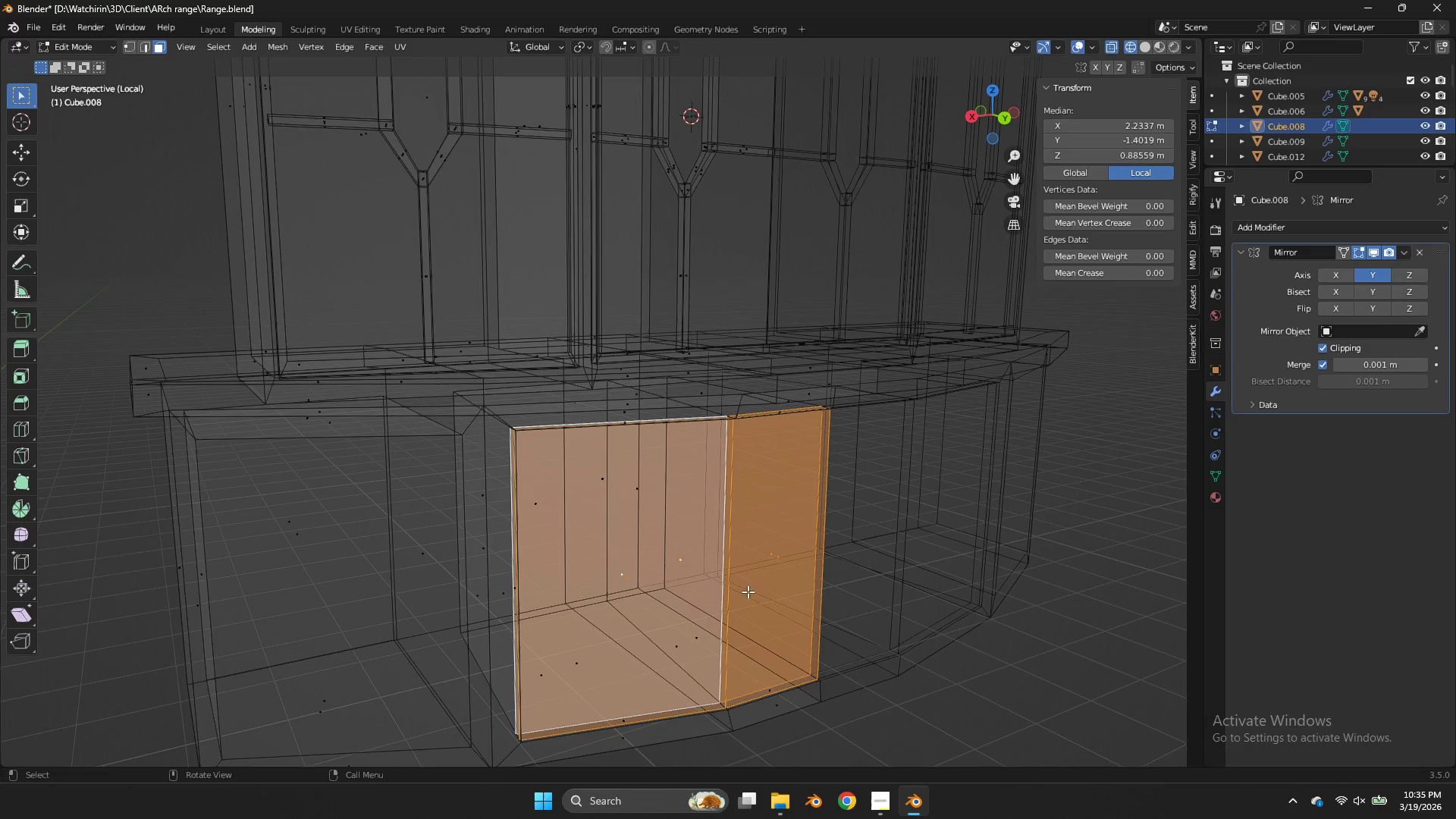 
type(ze)
 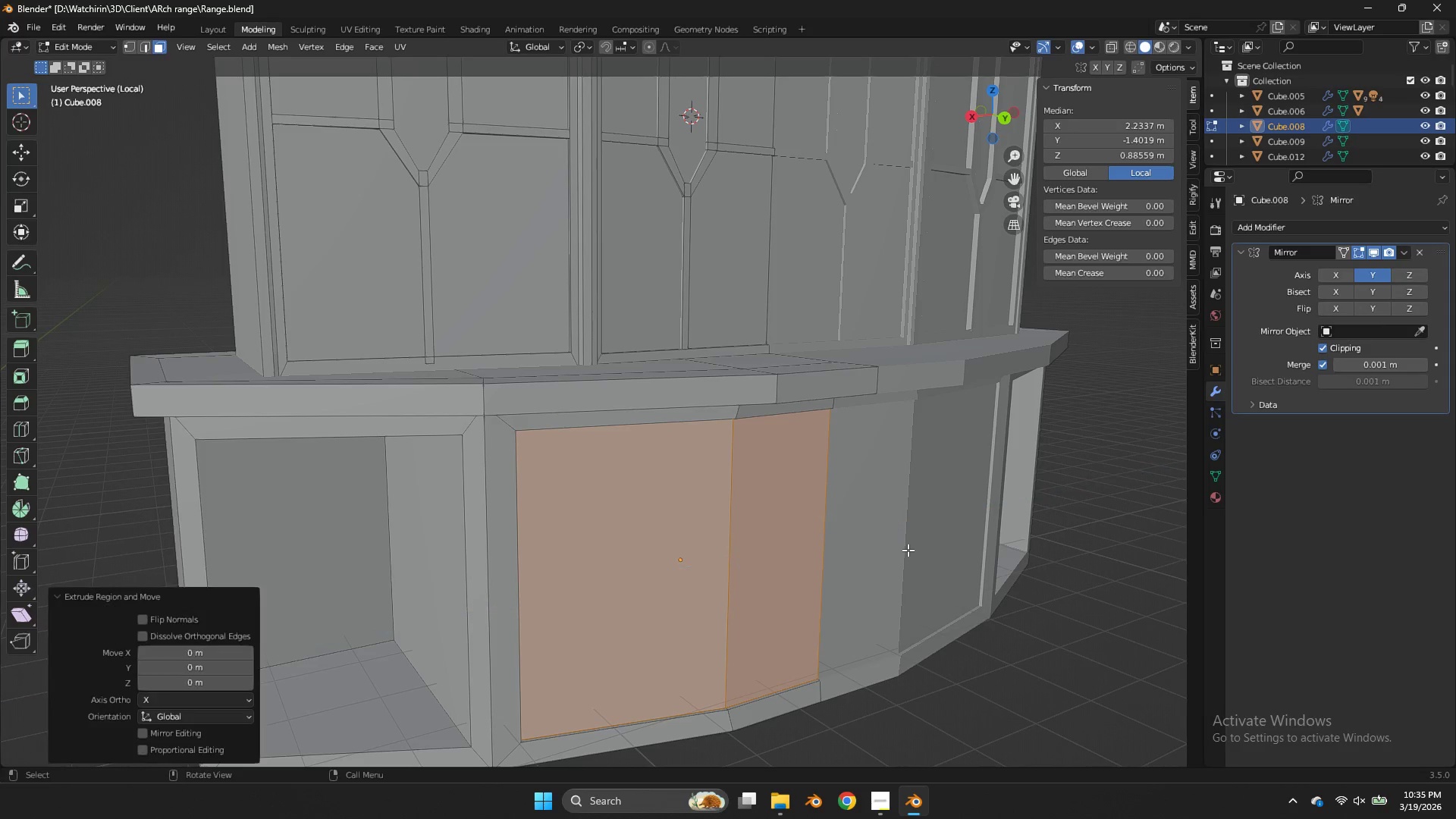 
right_click([908, 550])
 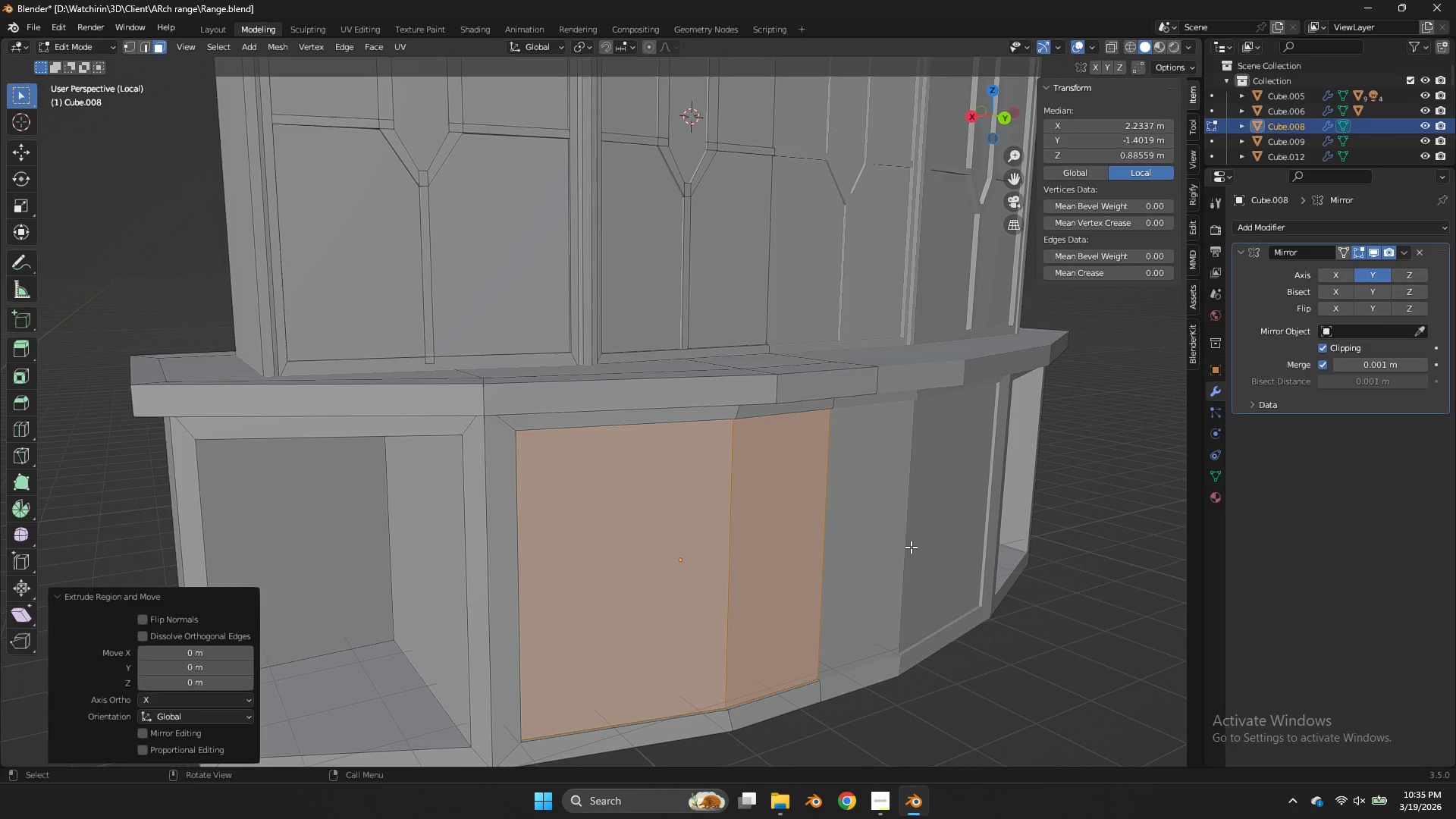 
key(S)
 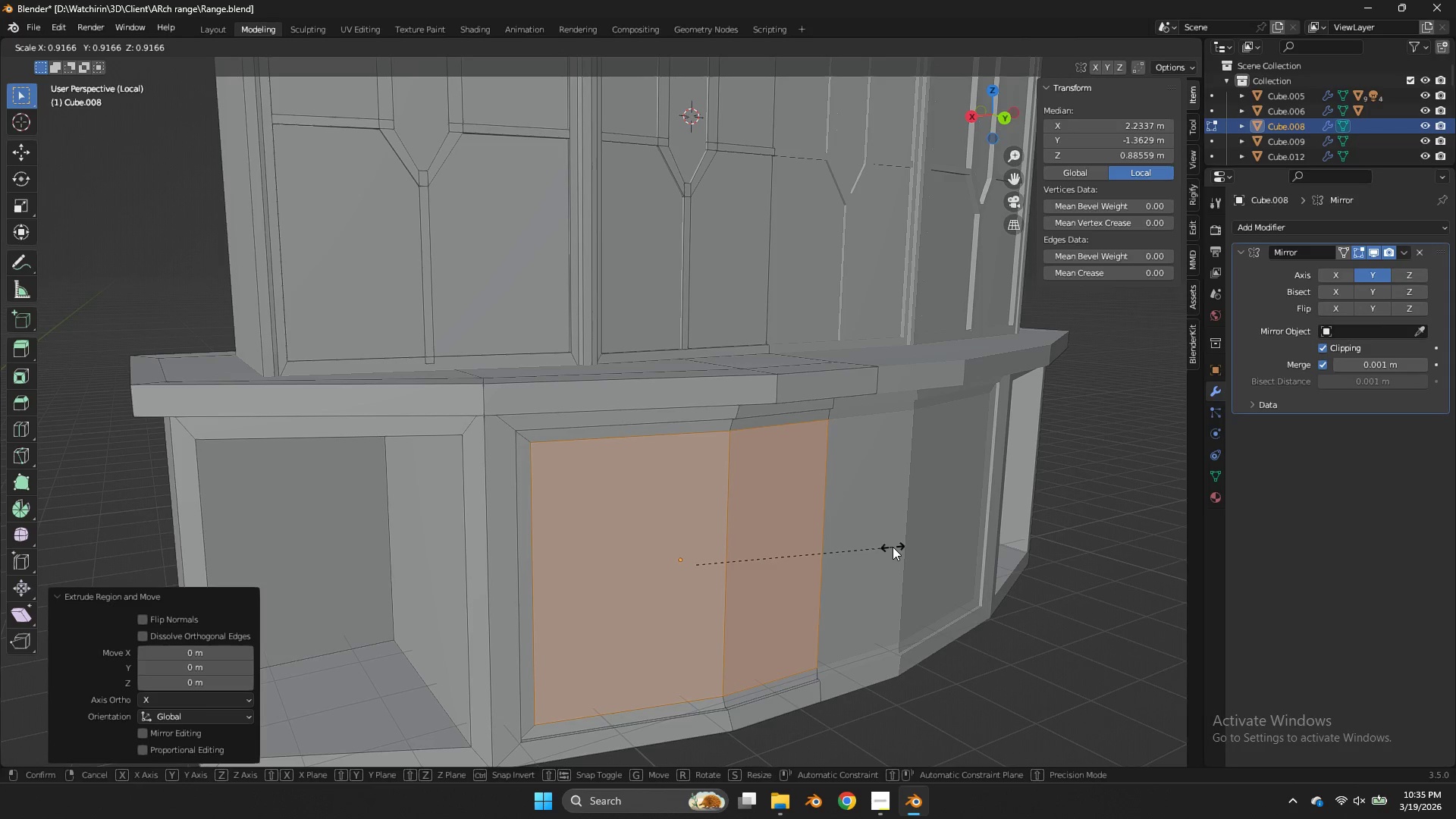 
left_click([893, 547])
 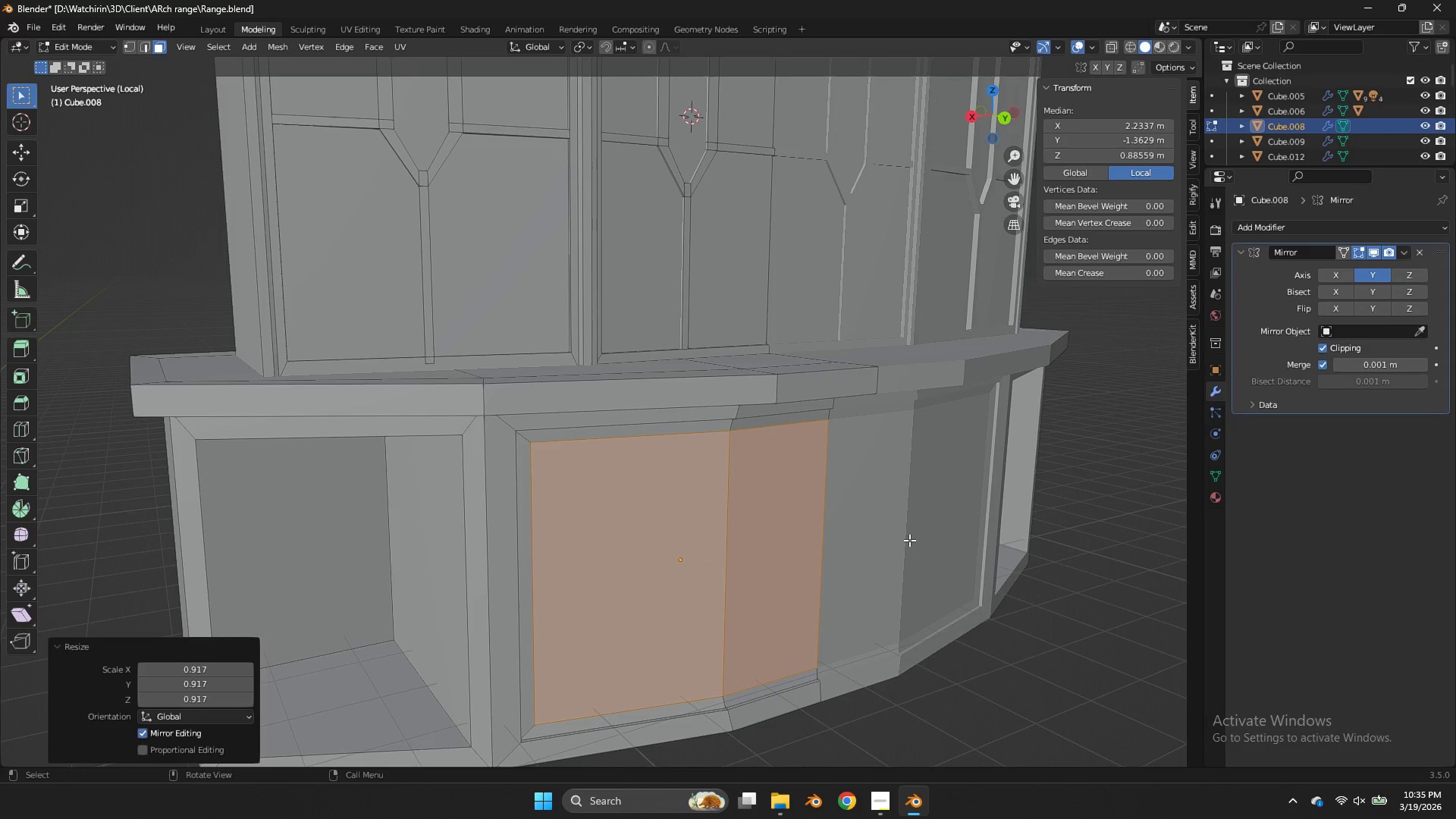 
key(X)
 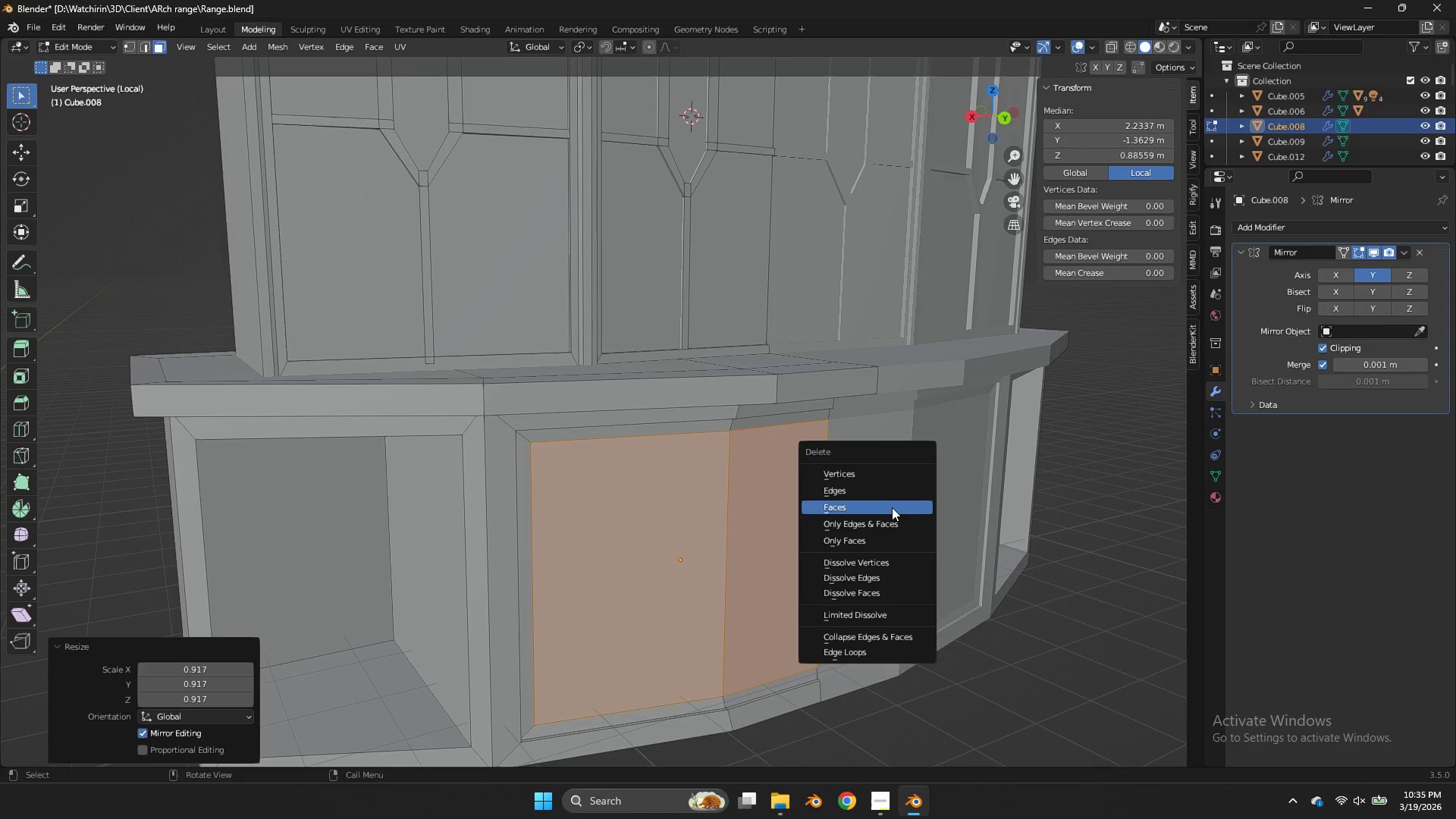 
left_click([892, 507])
 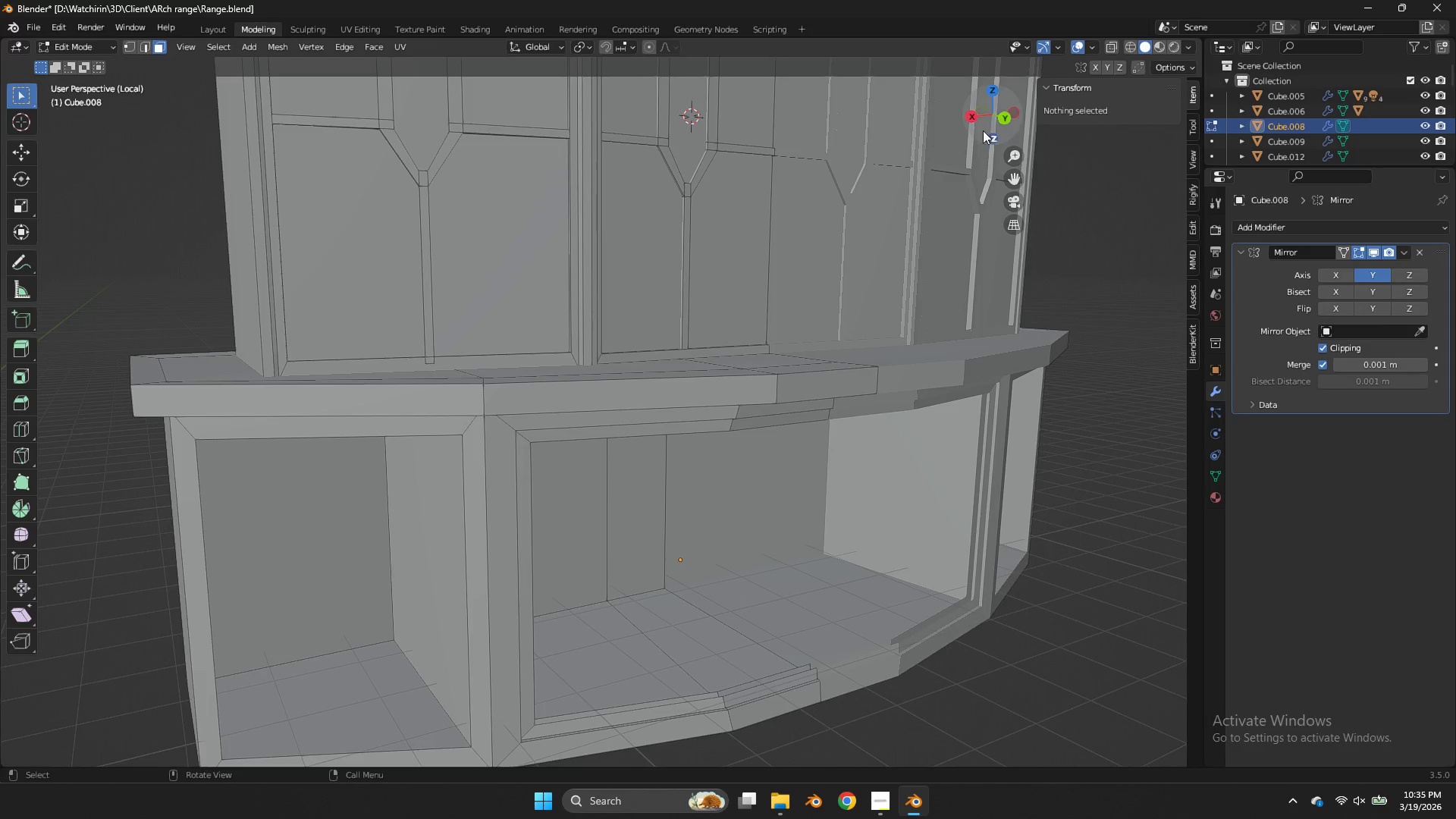 
left_click_drag(start_coordinate=[993, 105], to_coordinate=[836, 60])
 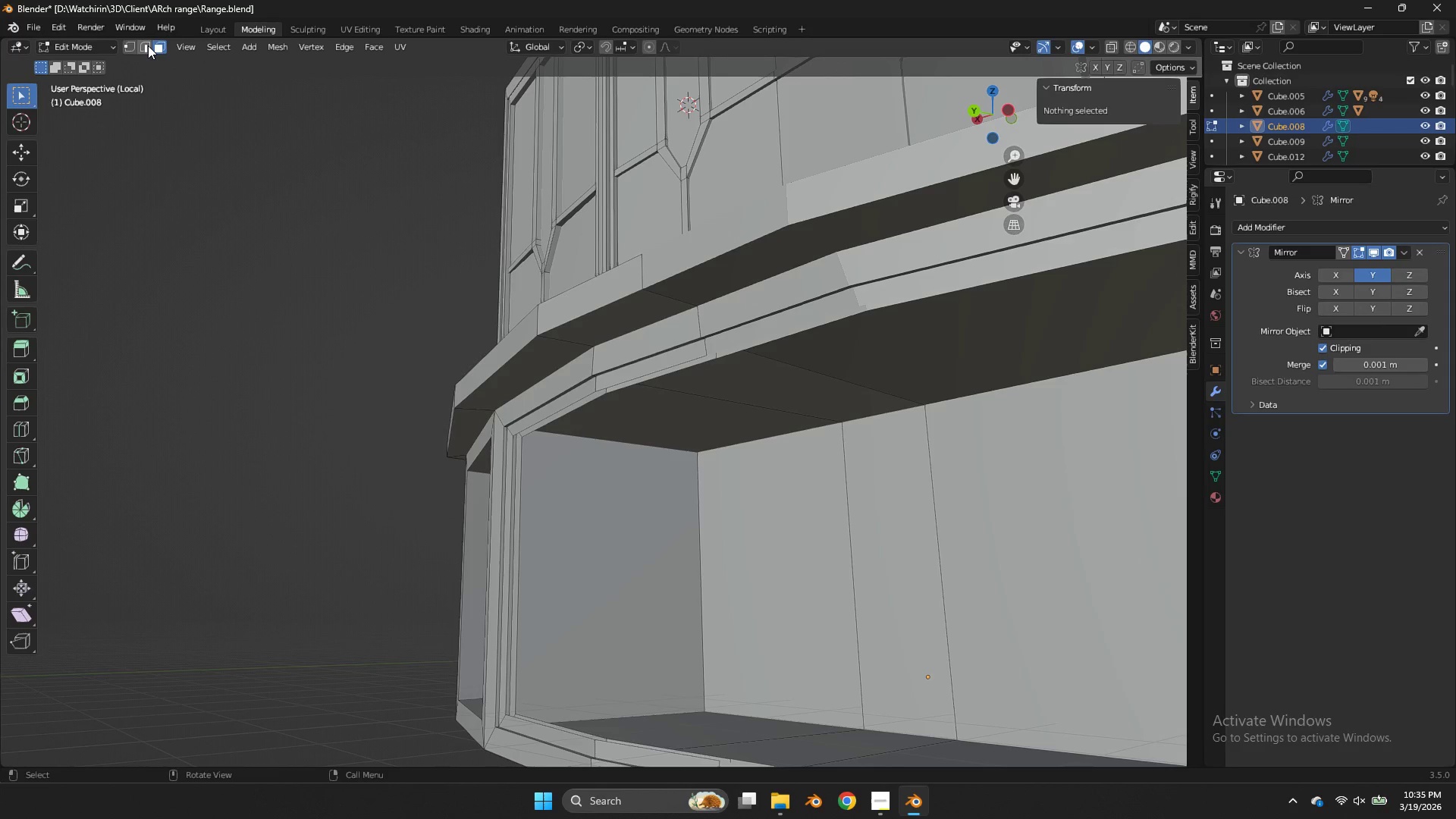 
left_click([139, 46])
 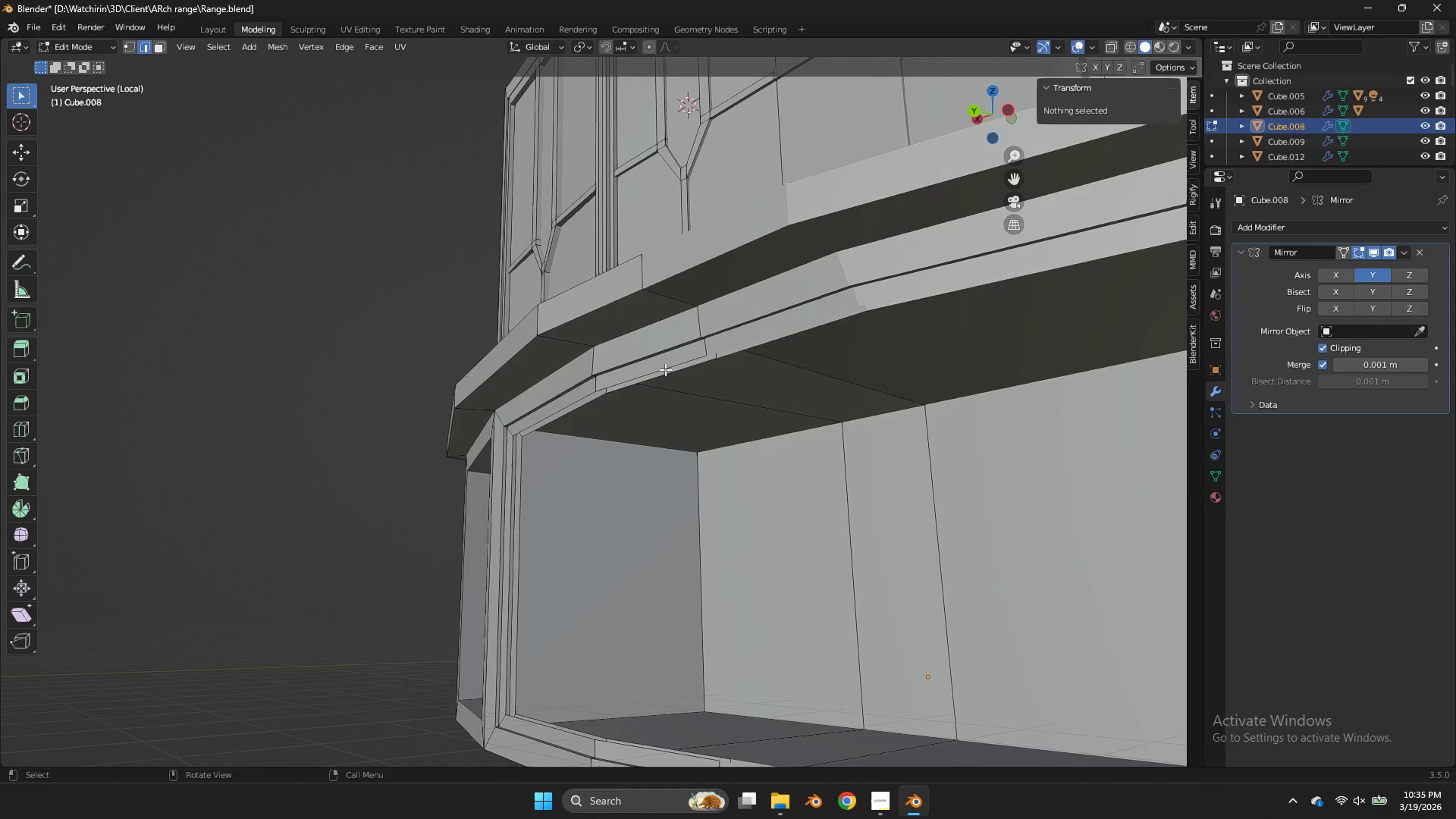 
left_click([670, 372])
 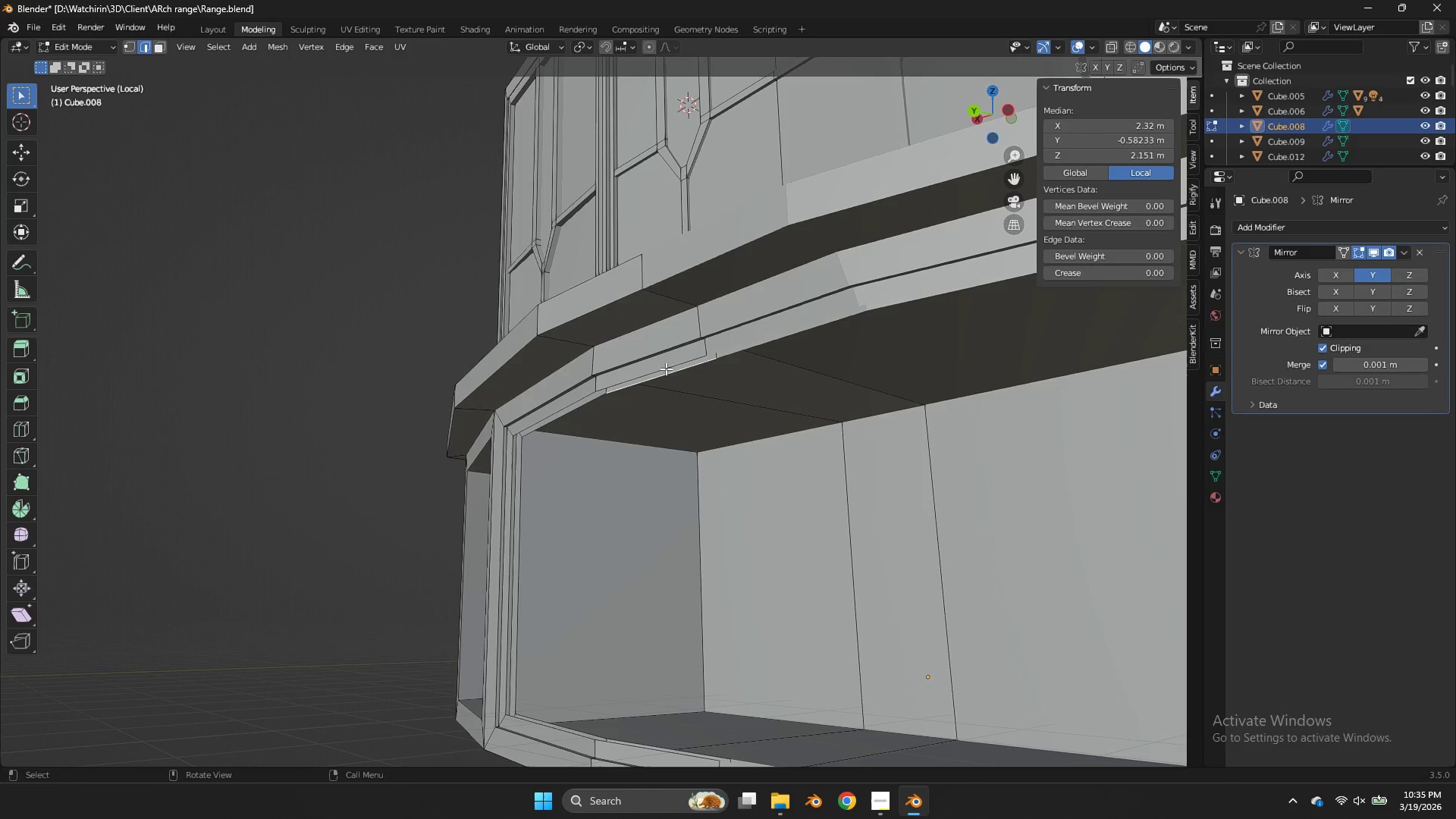 
key(Shift+ShiftLeft)
 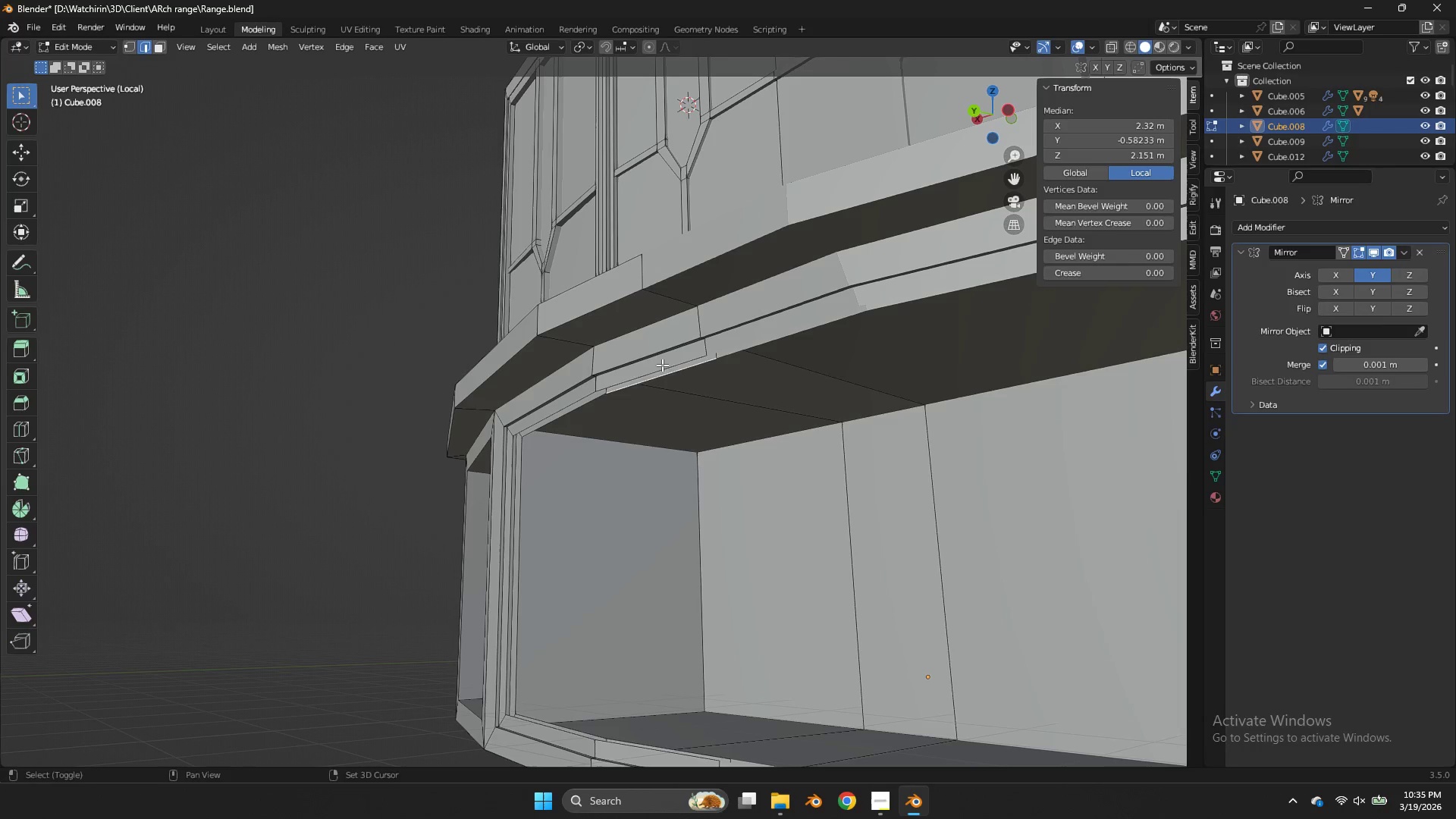 
left_click([662, 365])
 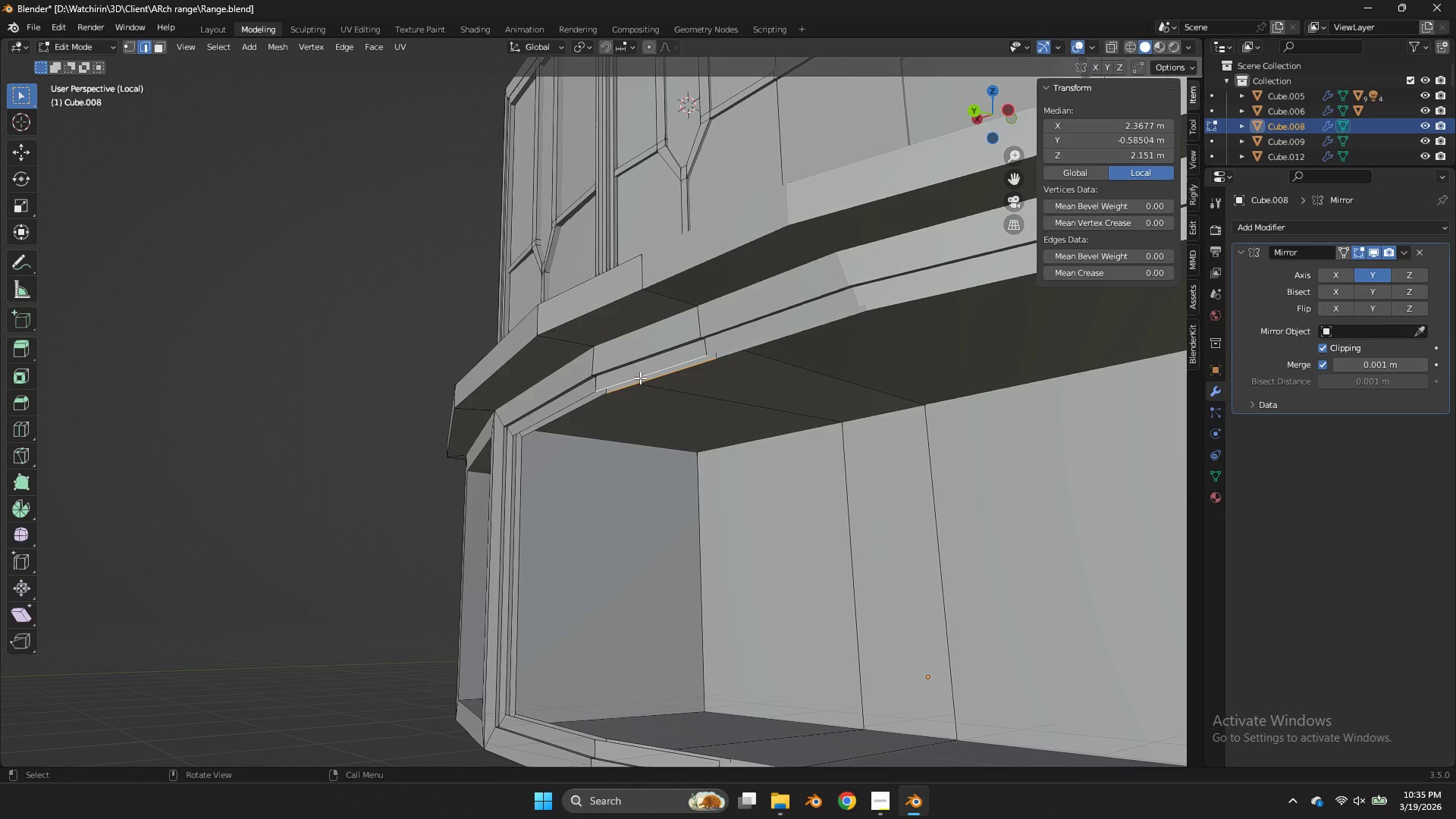 
key(F)
 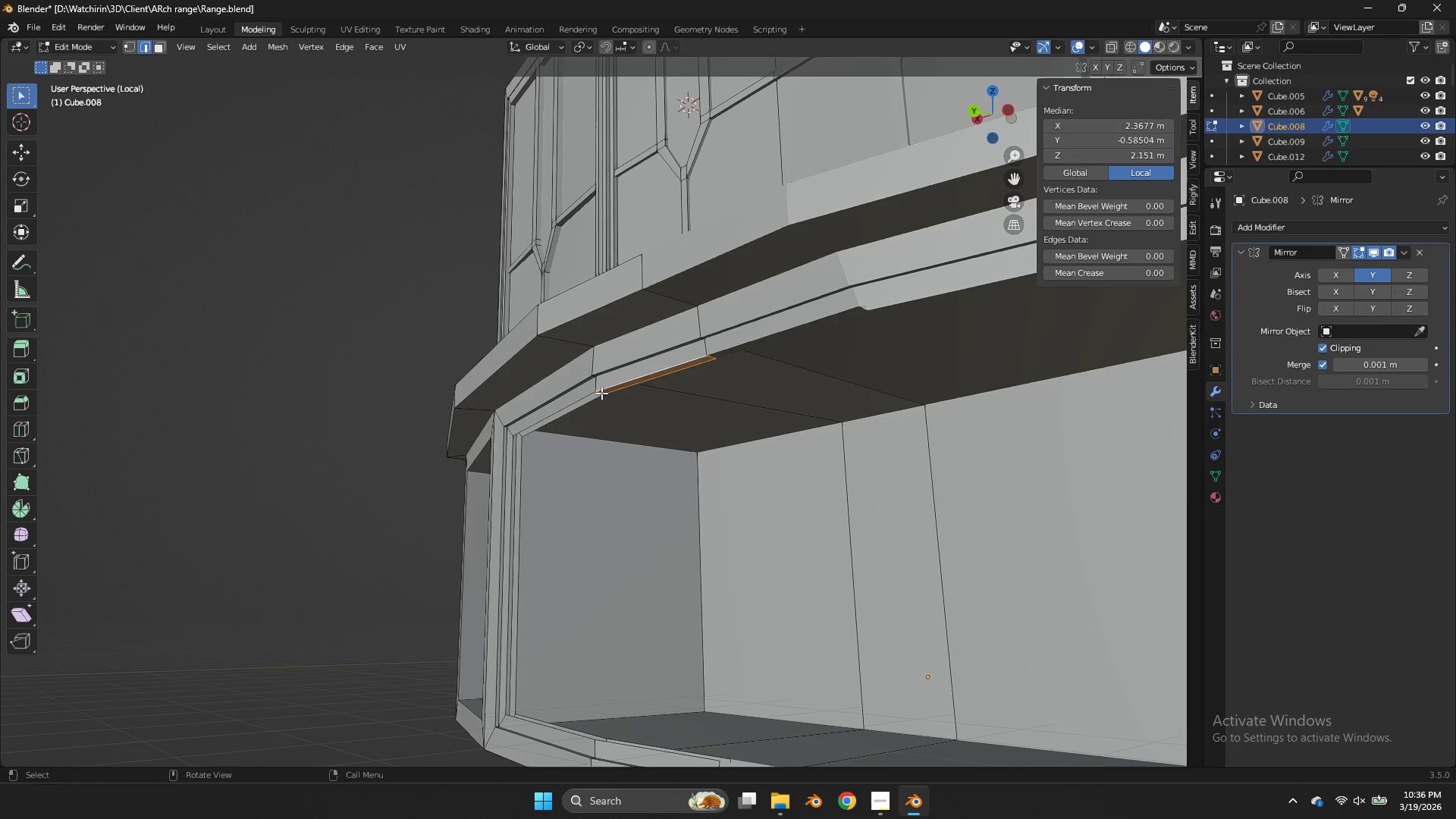 
left_click([600, 393])
 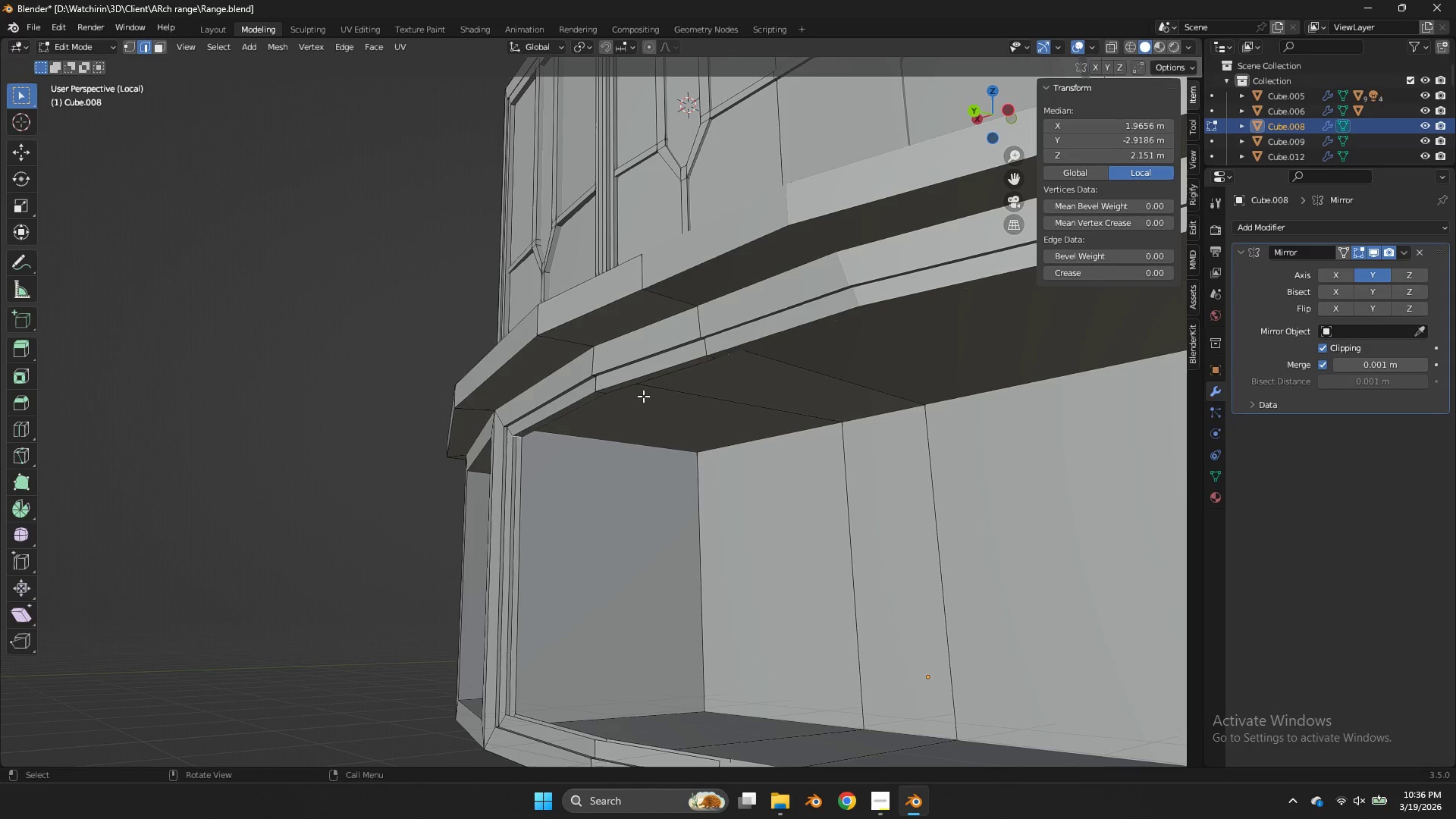 
type(fffff)
 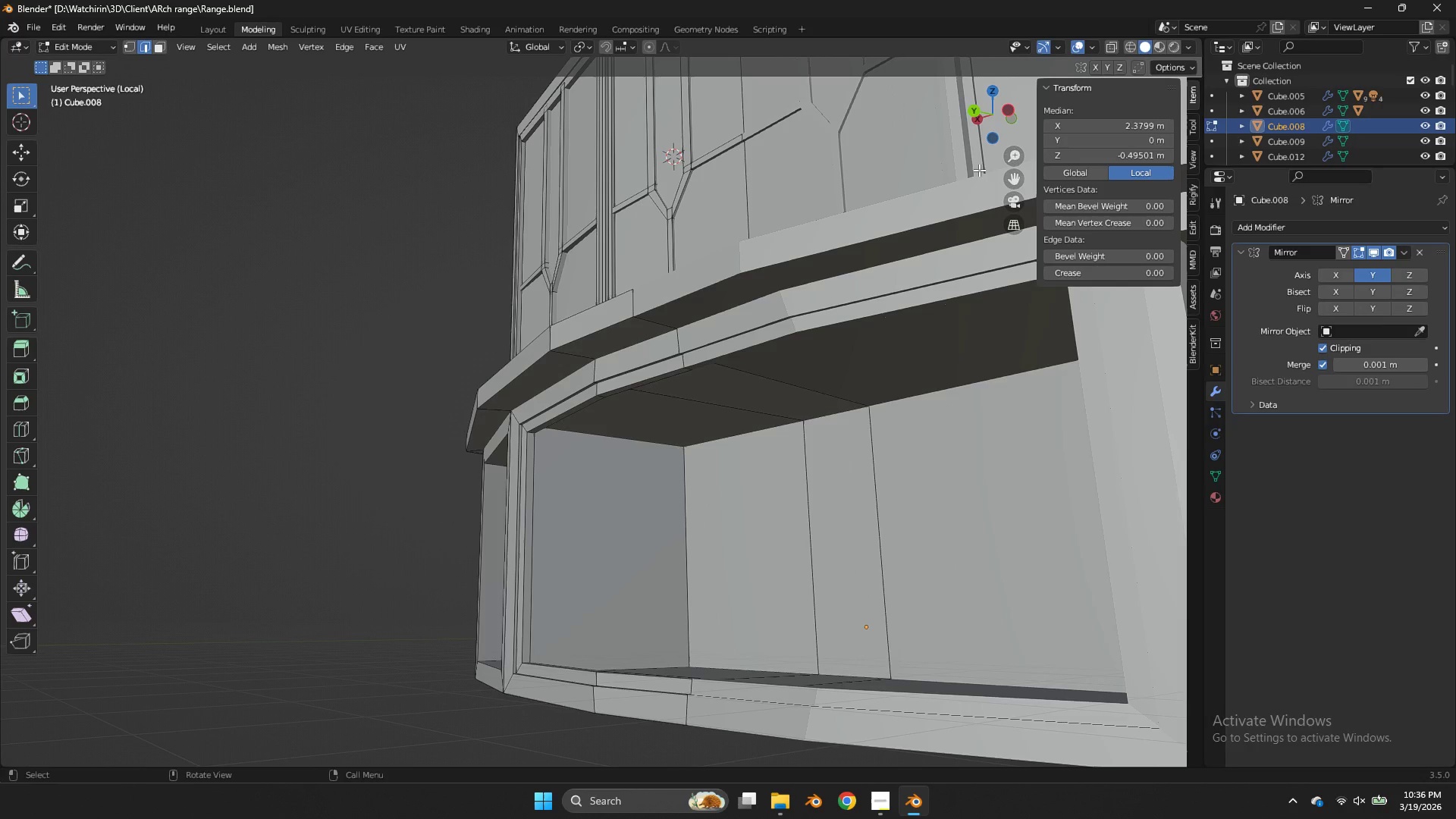 
key(Control+Z)
 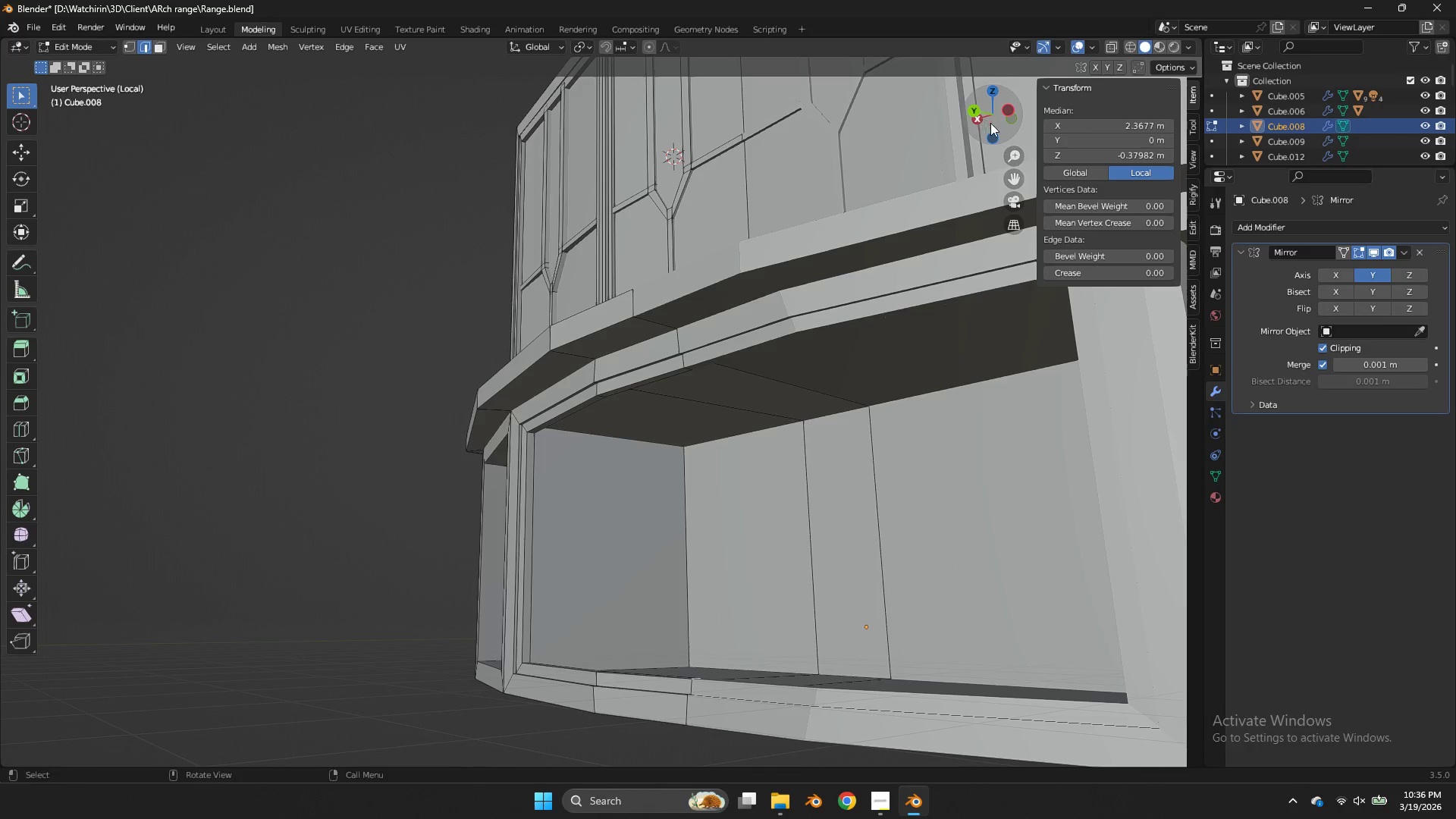 
scroll: coordinate [660, 390], scroll_direction: down, amount: 1.0
 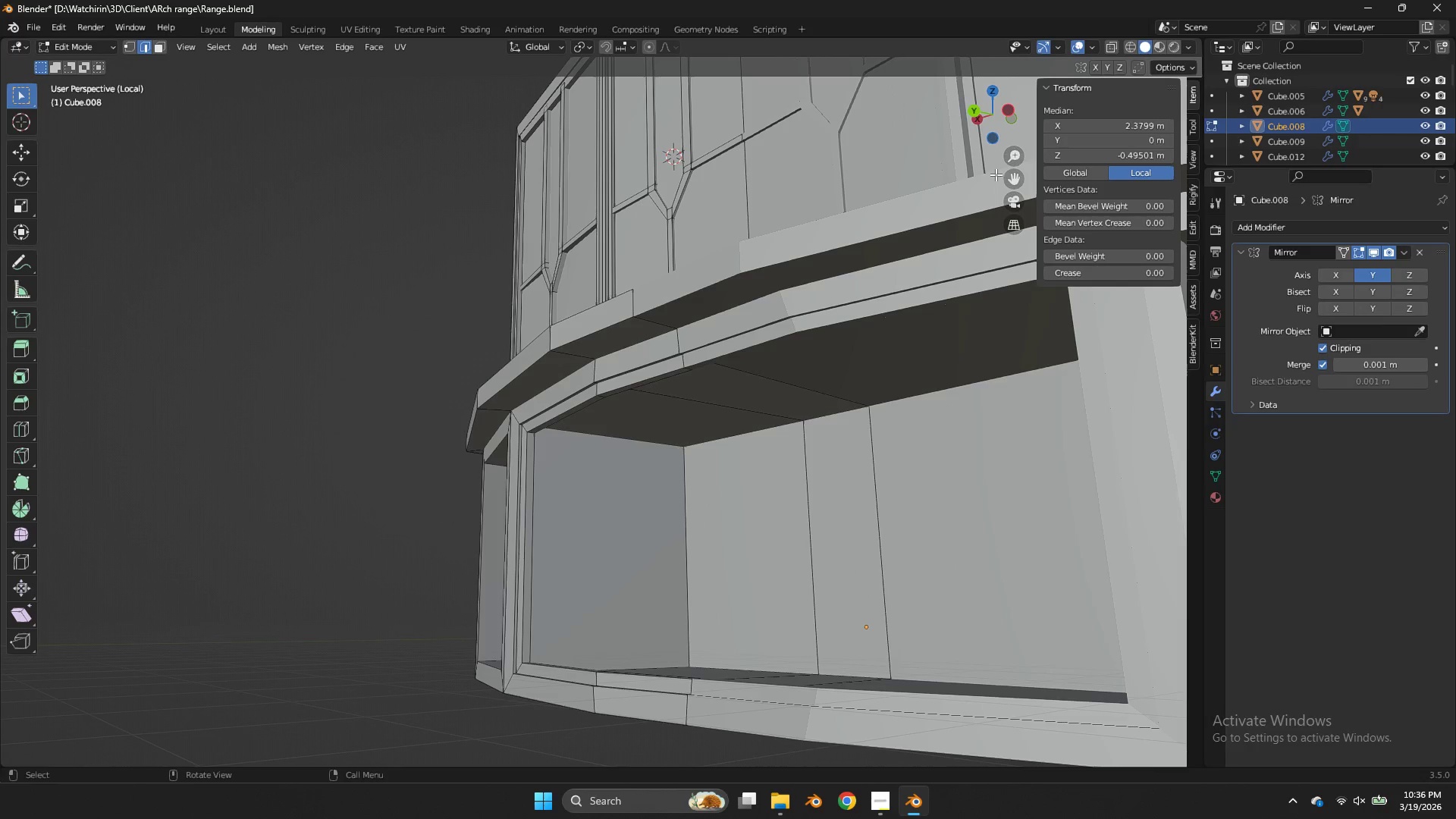 
left_click_drag(start_coordinate=[986, 120], to_coordinate=[1015, 135])
 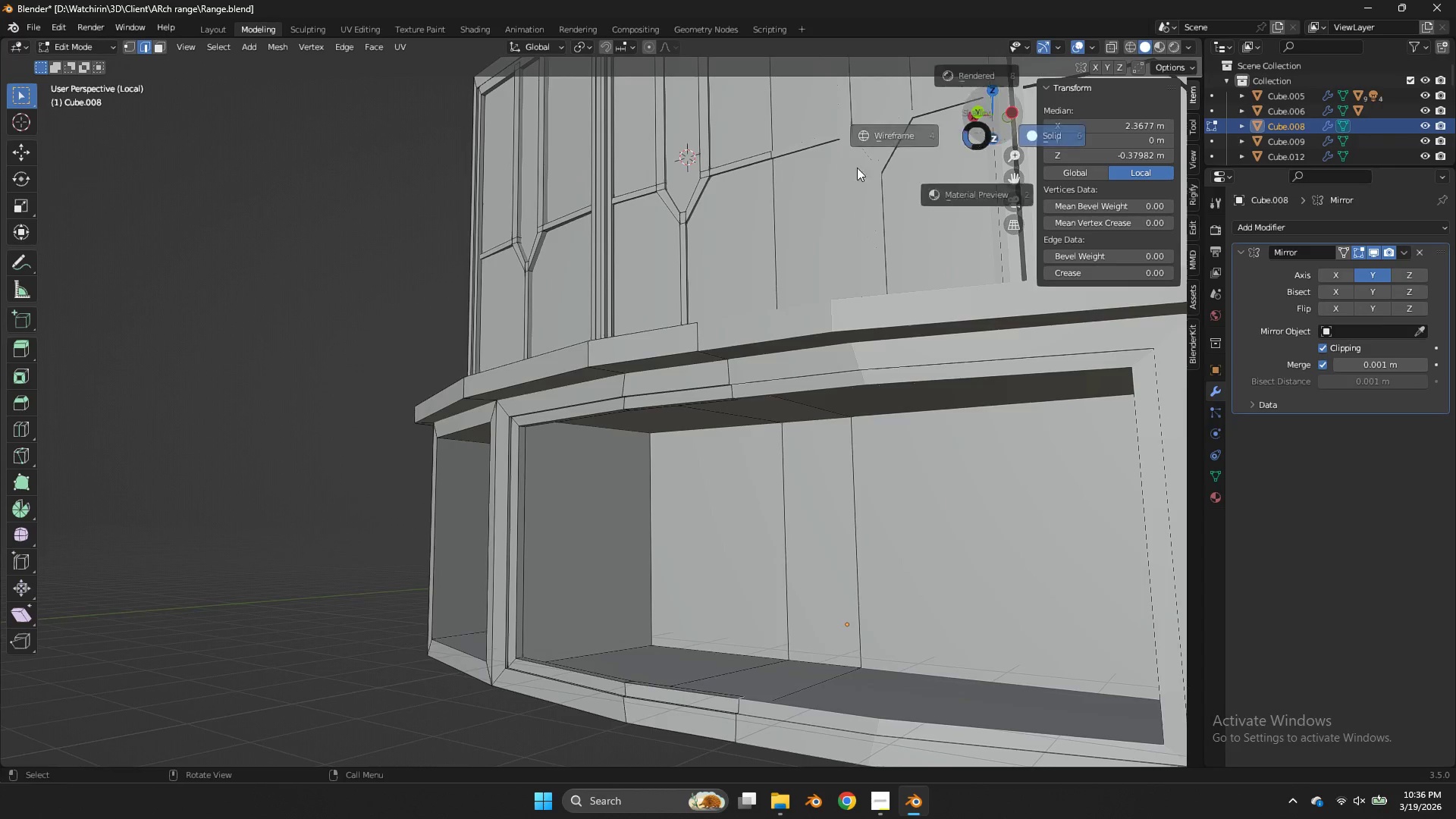 
type(zz)
 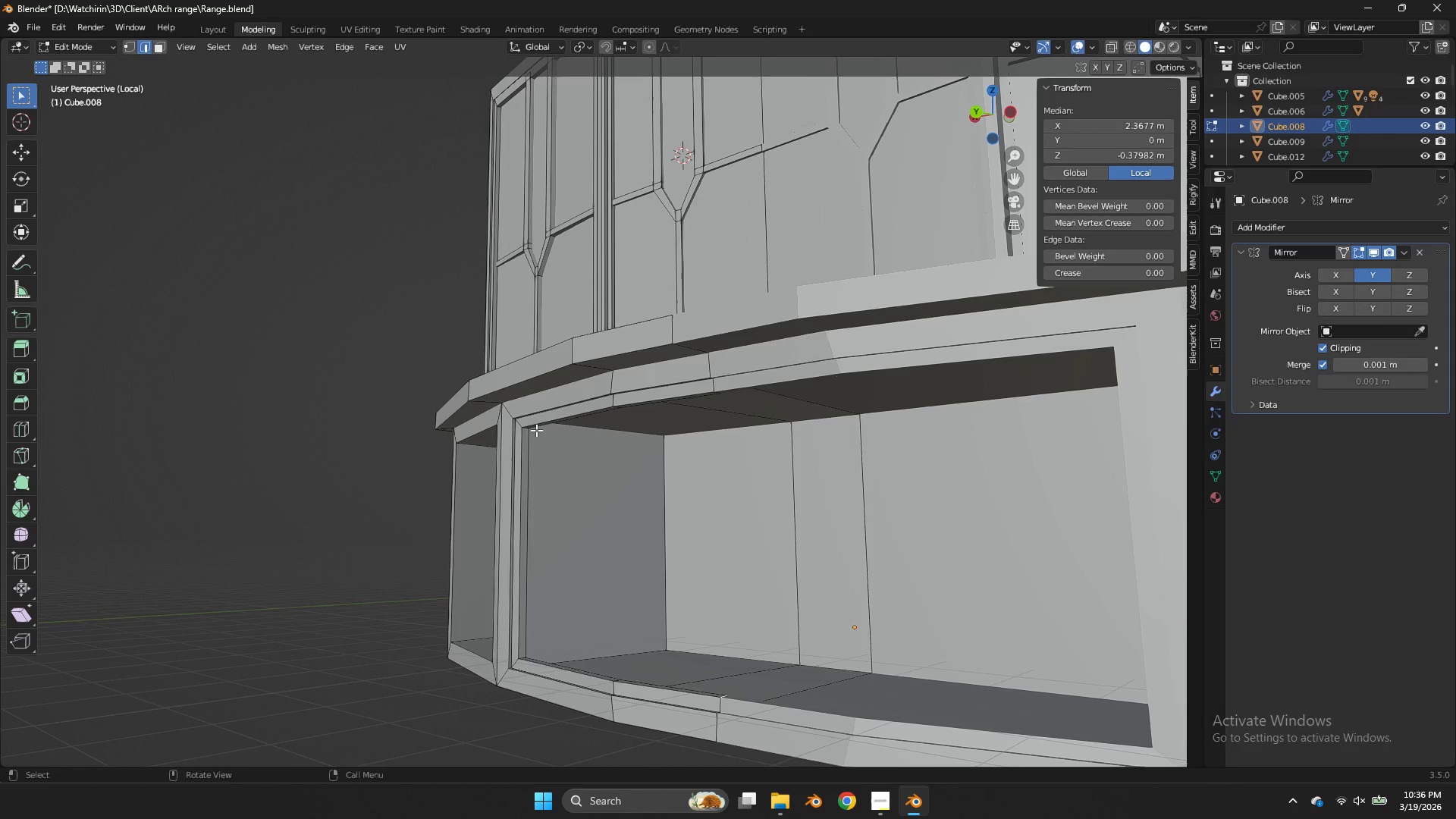 
left_click_drag(start_coordinate=[987, 115], to_coordinate=[980, 114])
 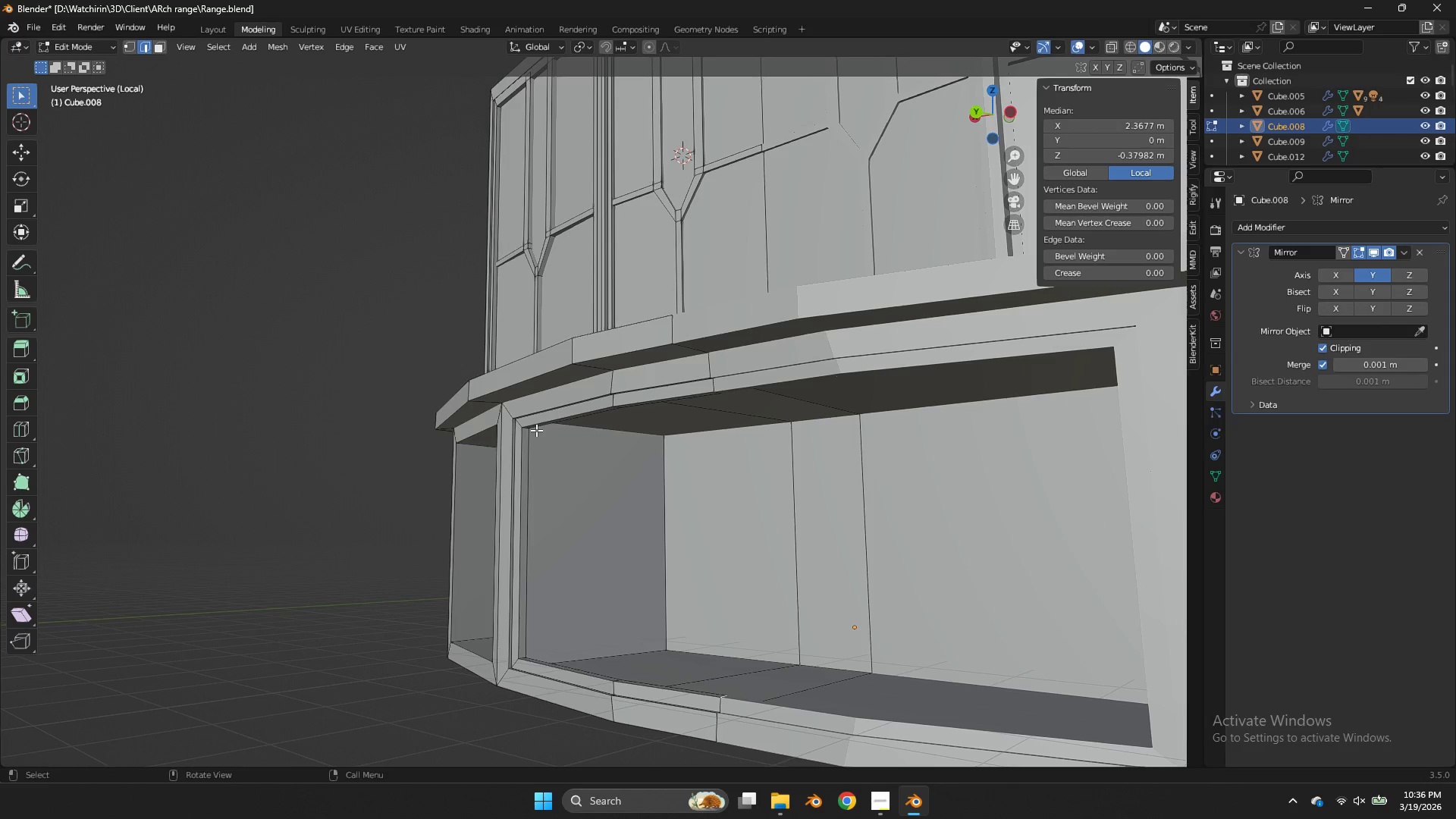 
key(Control+ControlLeft)
 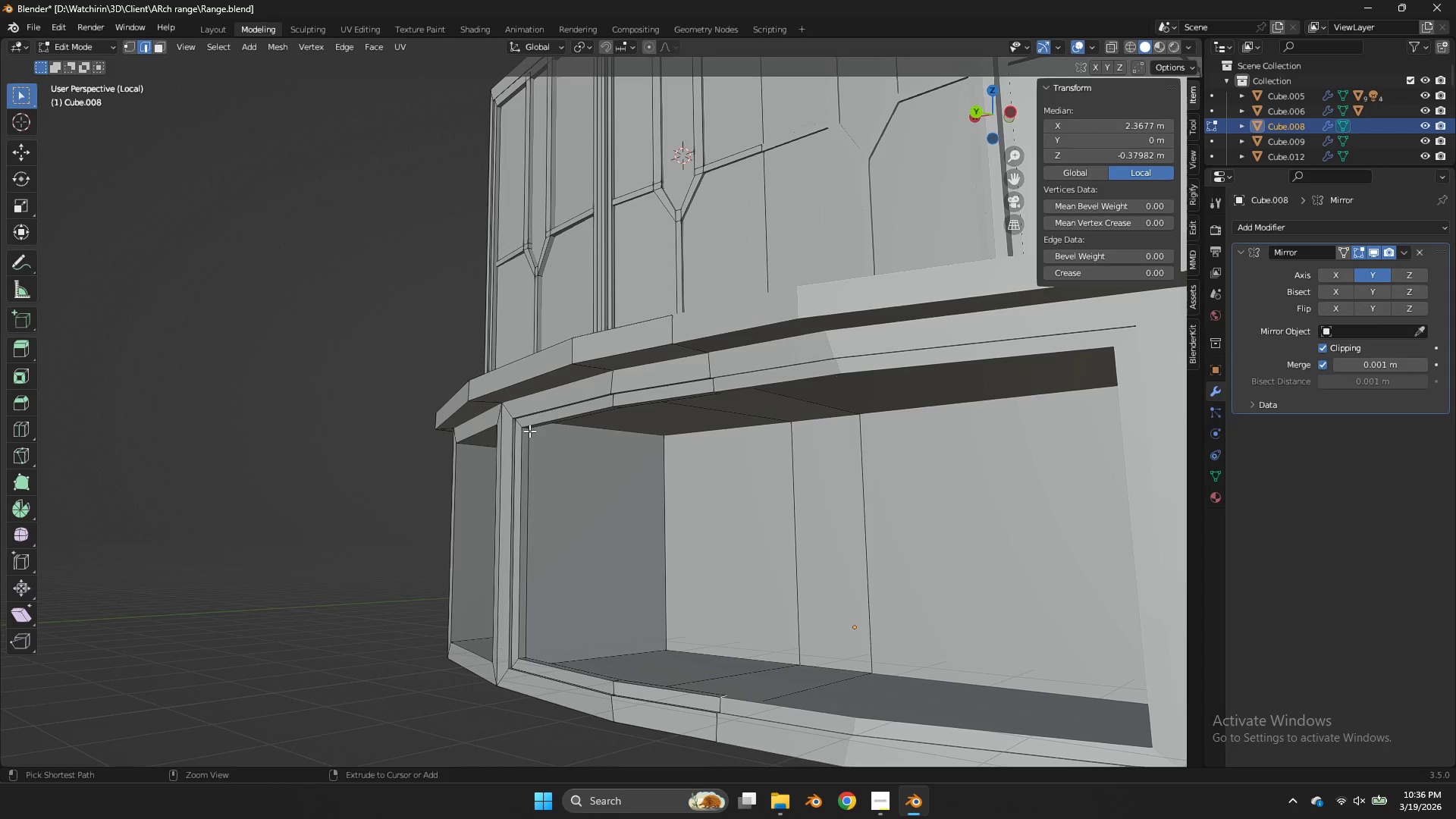 
key(Control+R)
 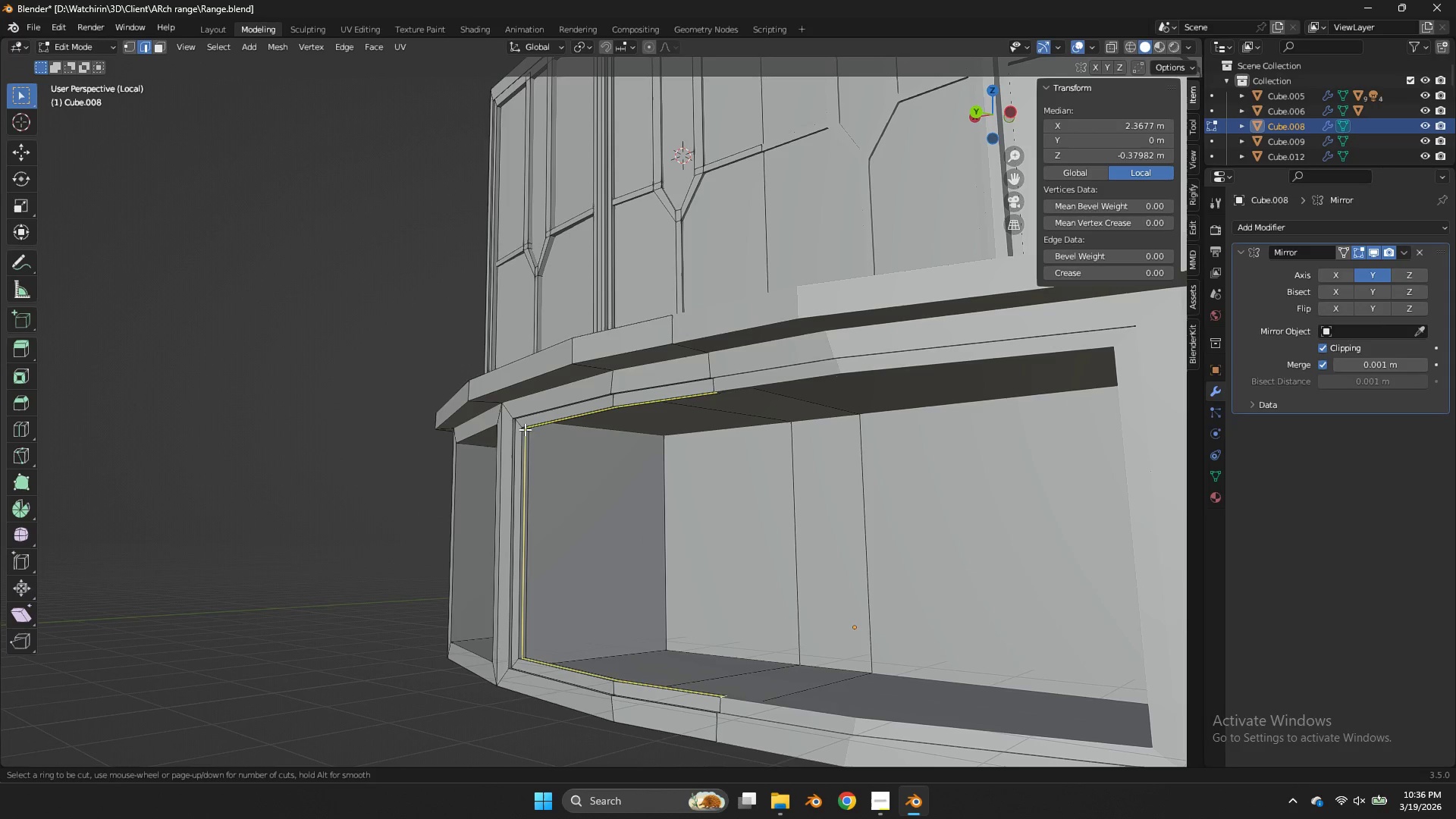 
left_click([525, 429])
 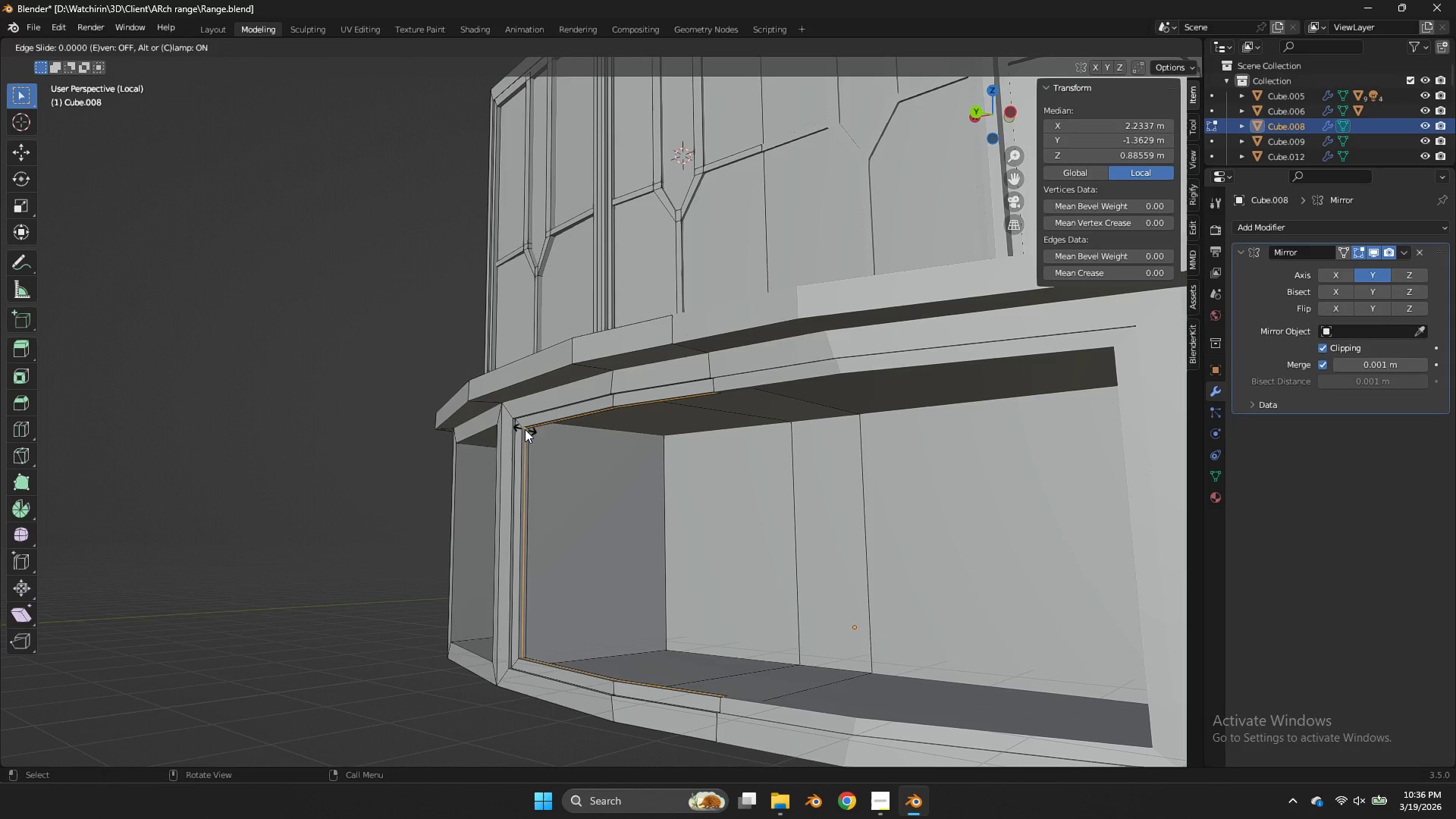 
right_click([525, 429])
 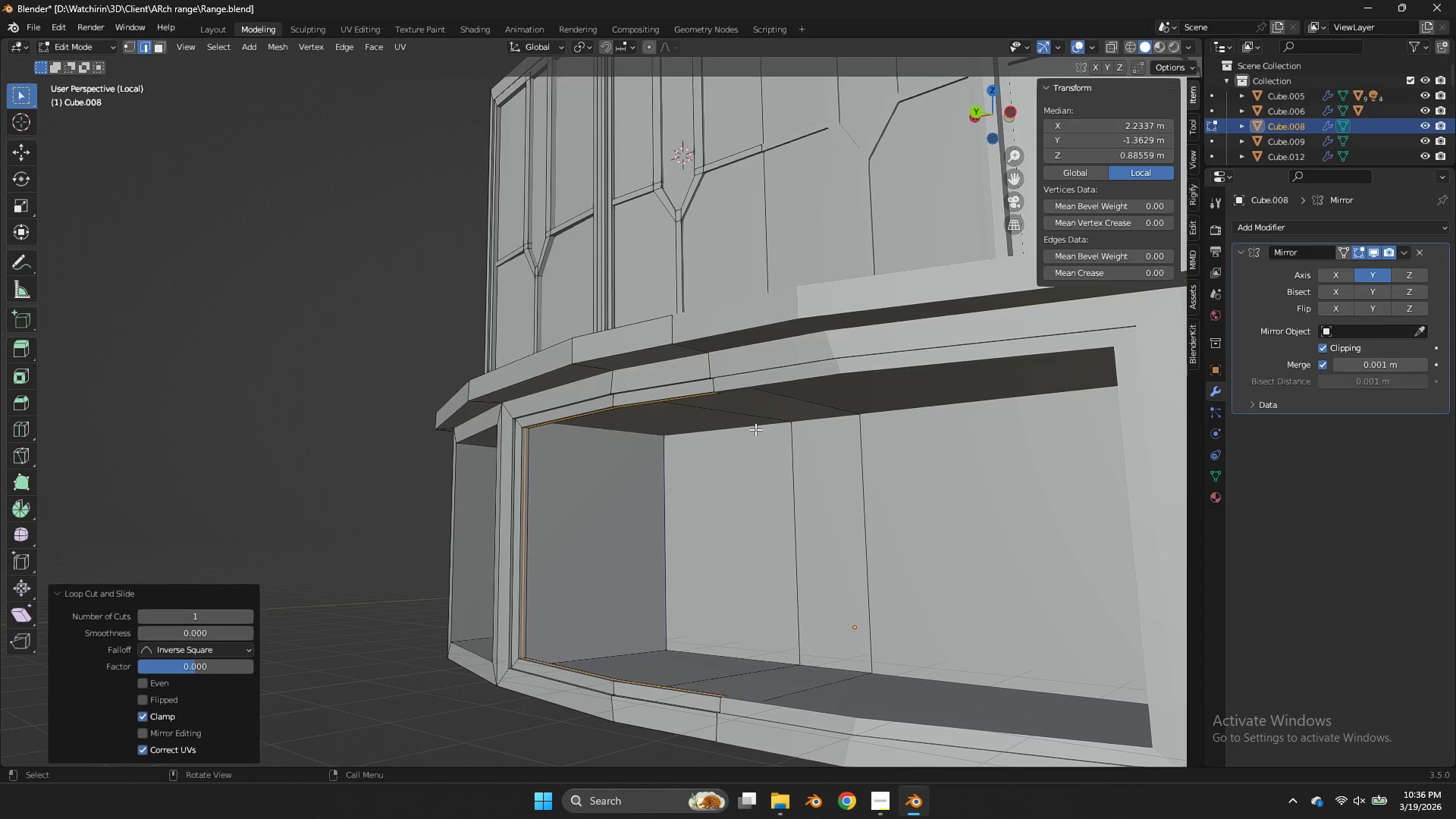 
key(F)
 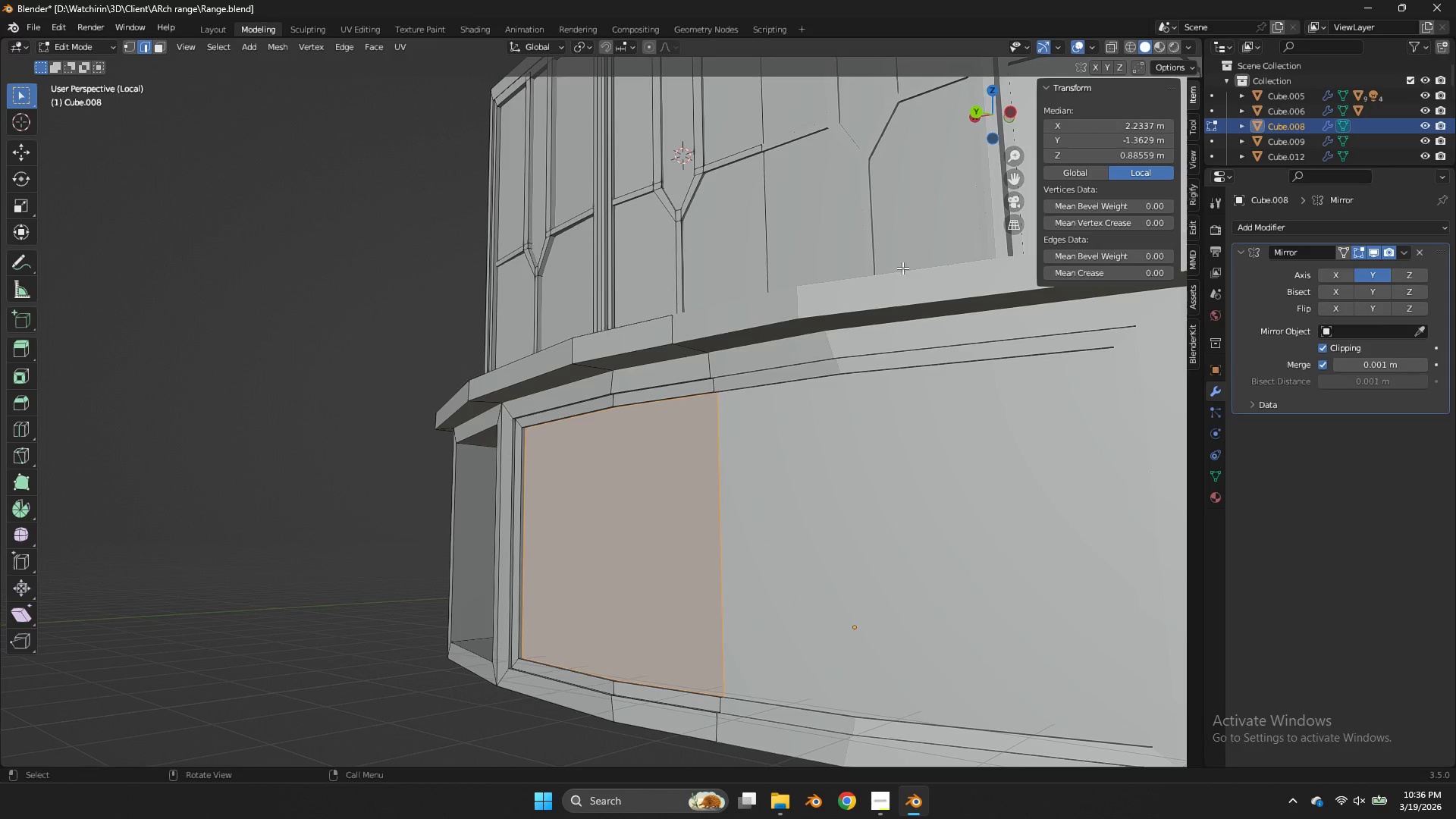 
key(Tab)
 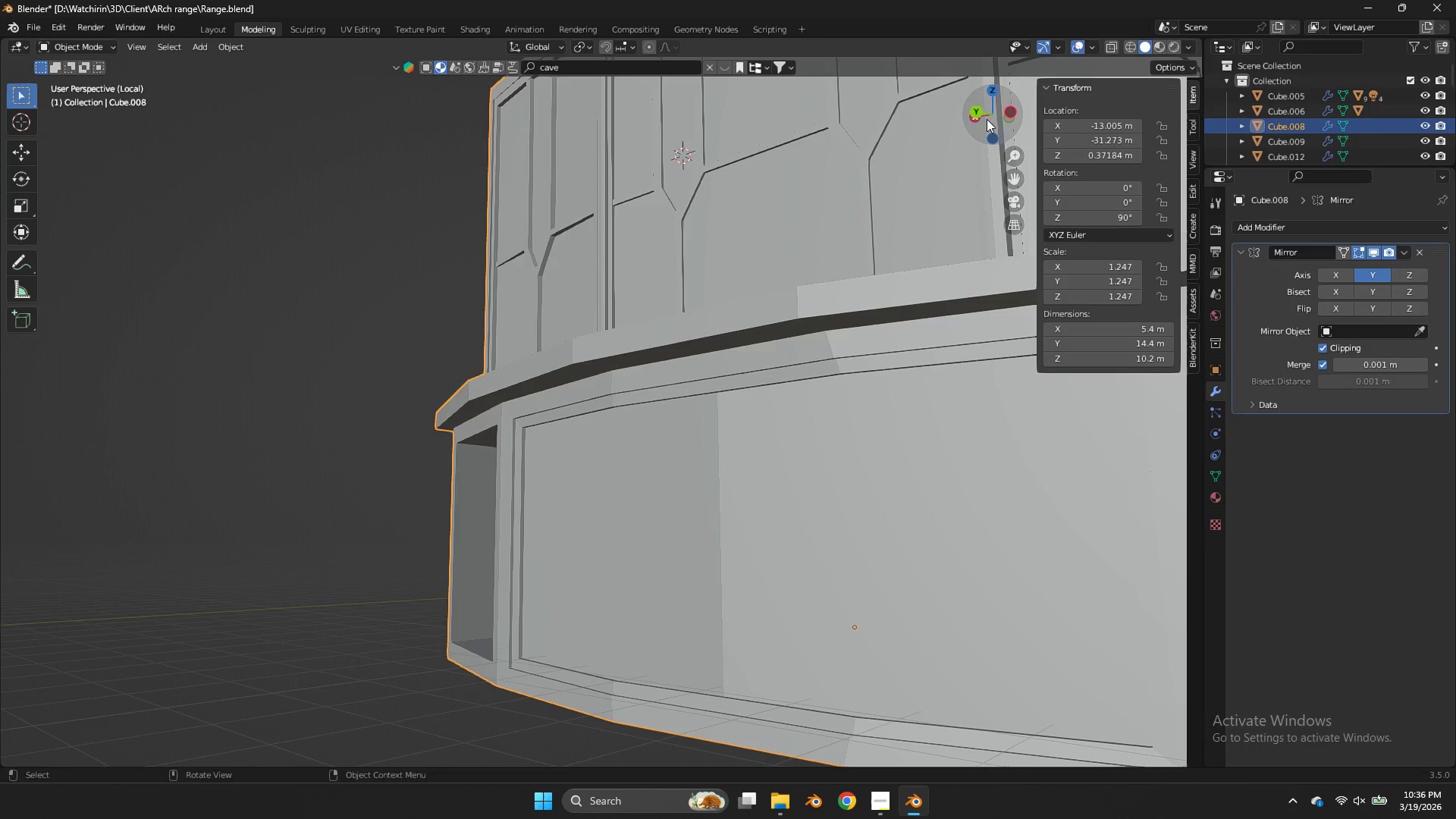 
left_click_drag(start_coordinate=[990, 118], to_coordinate=[1092, 165])
 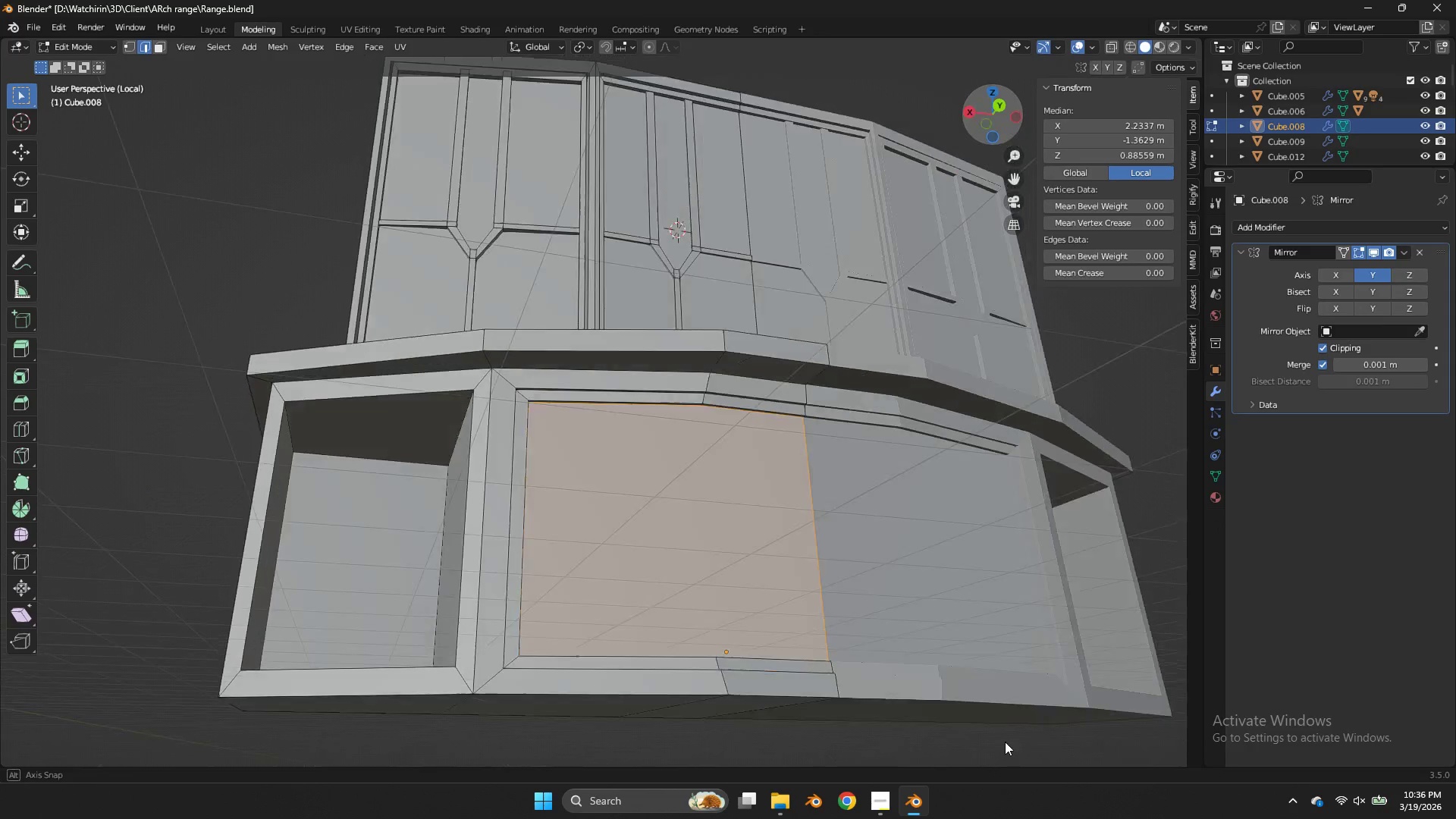 
key(Tab)
 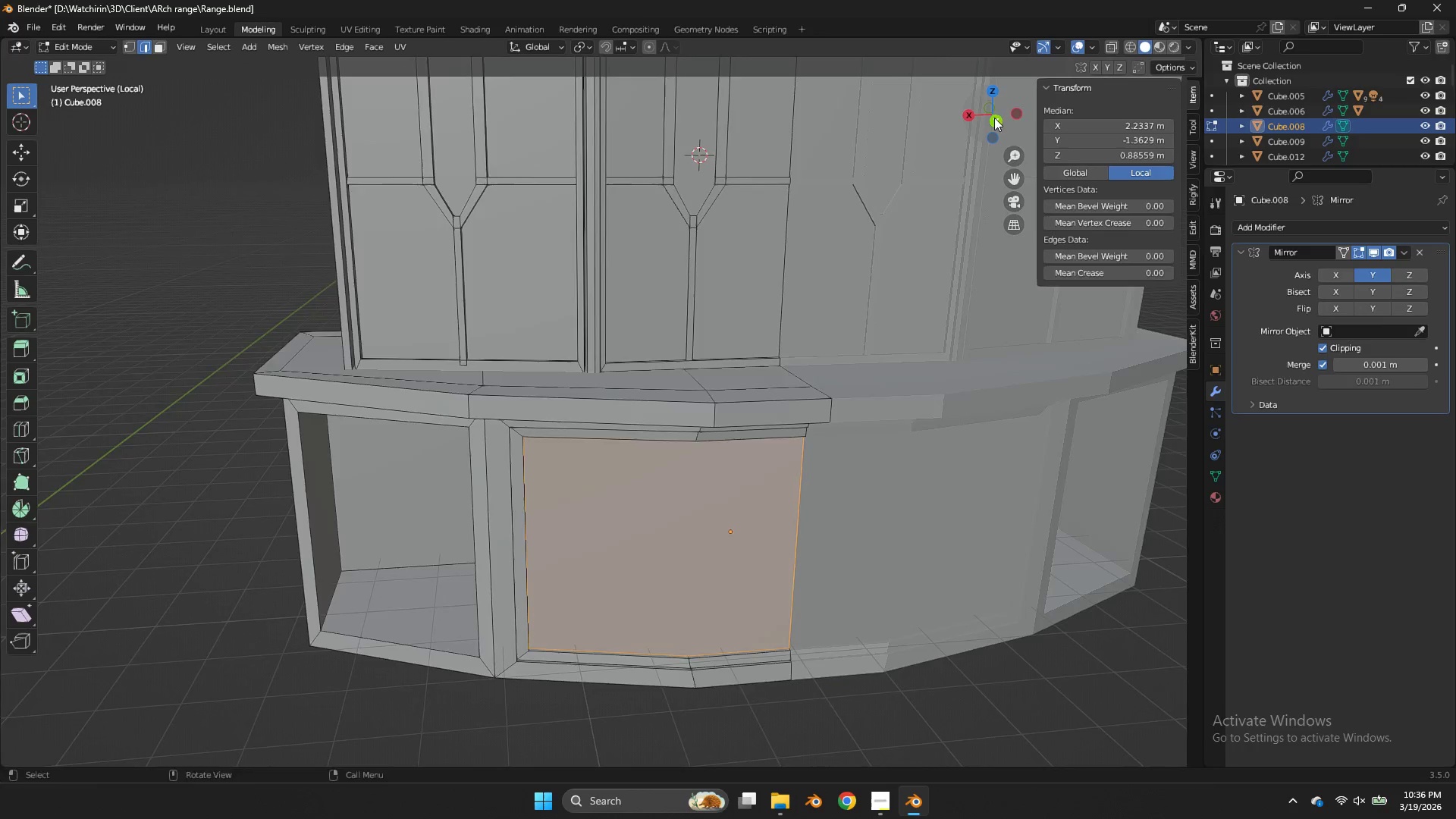 
left_click_drag(start_coordinate=[994, 118], to_coordinate=[1004, 740])
 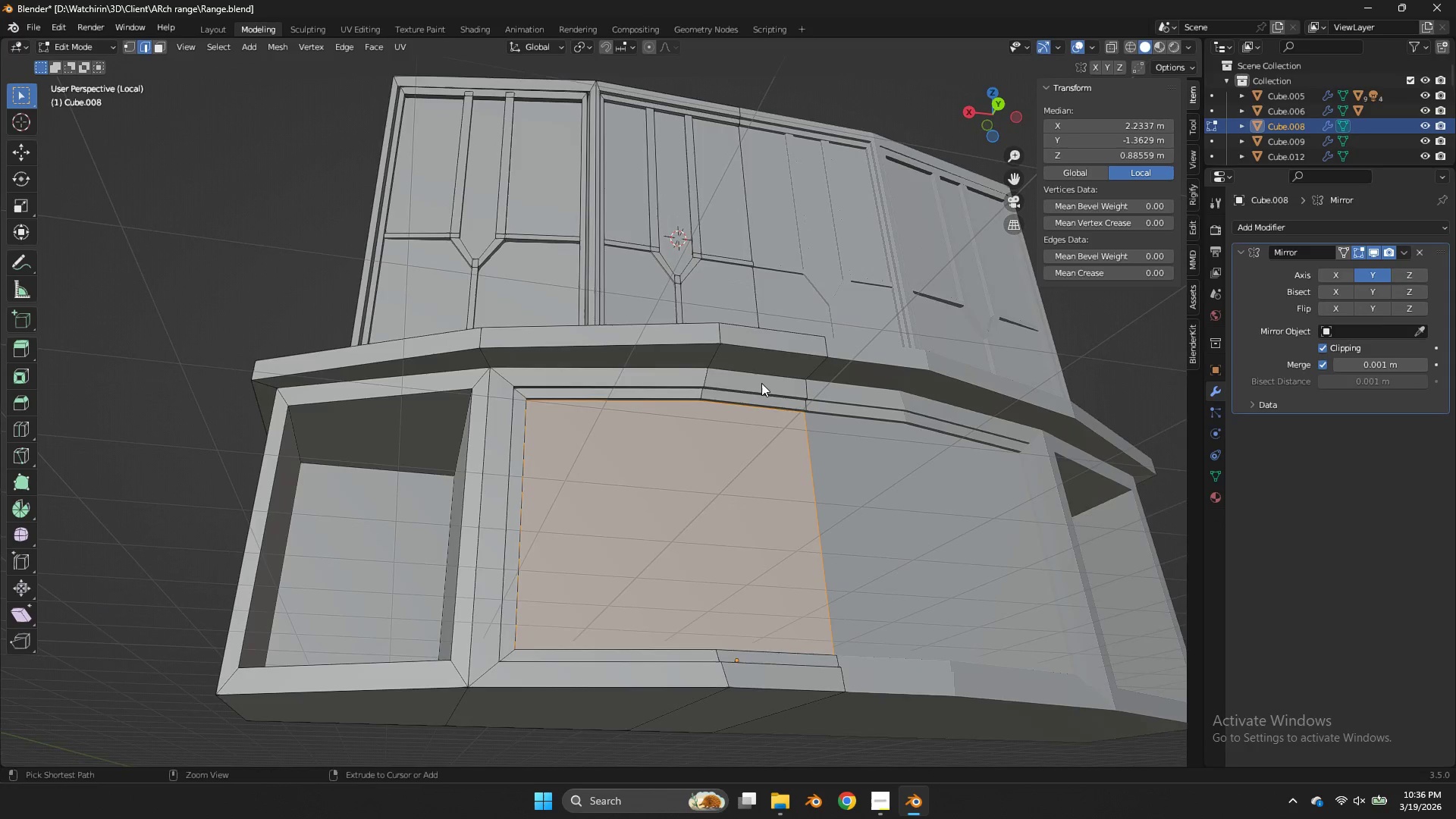 
key(Control+R)
 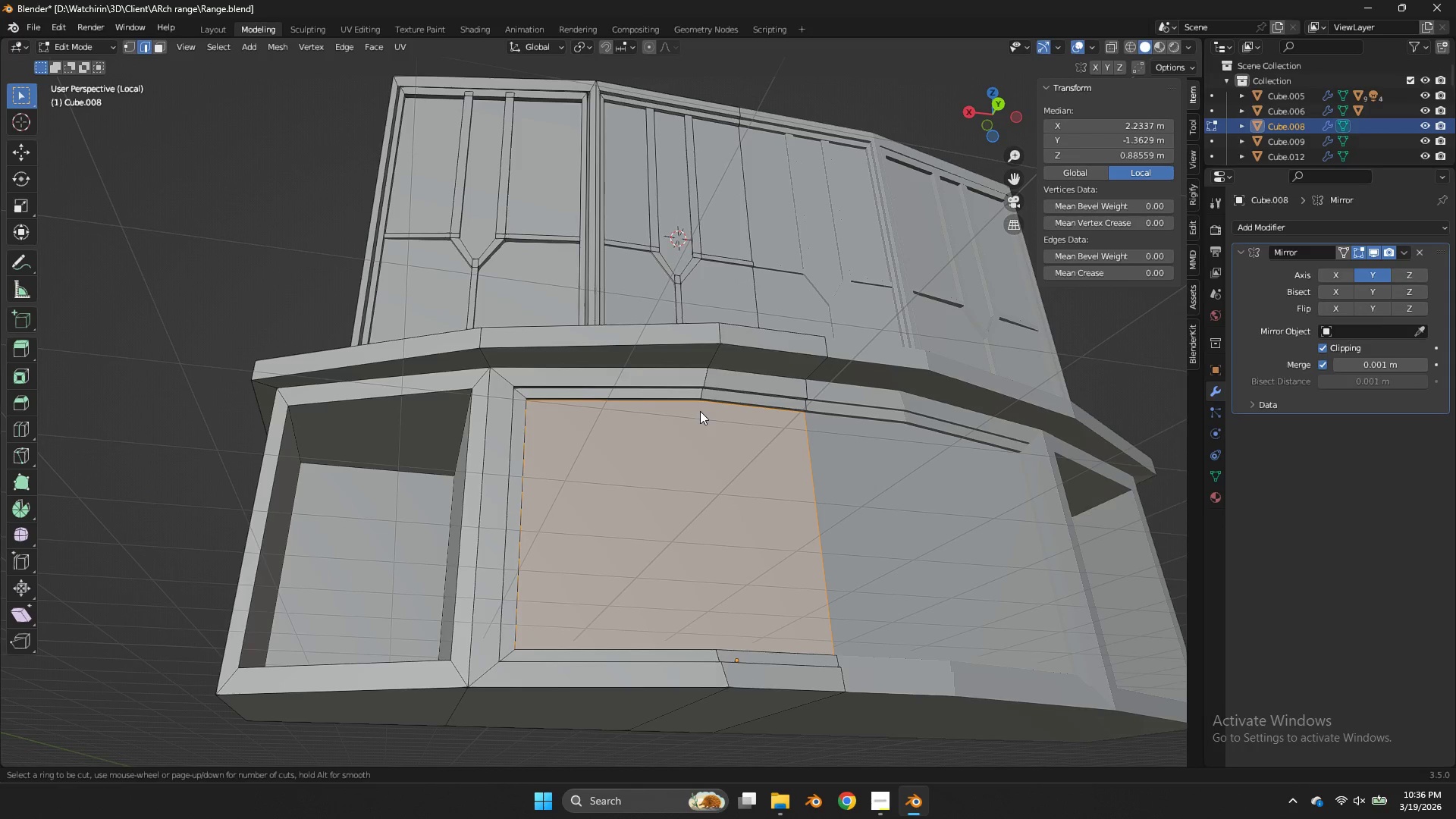 
key(Control+Z)
 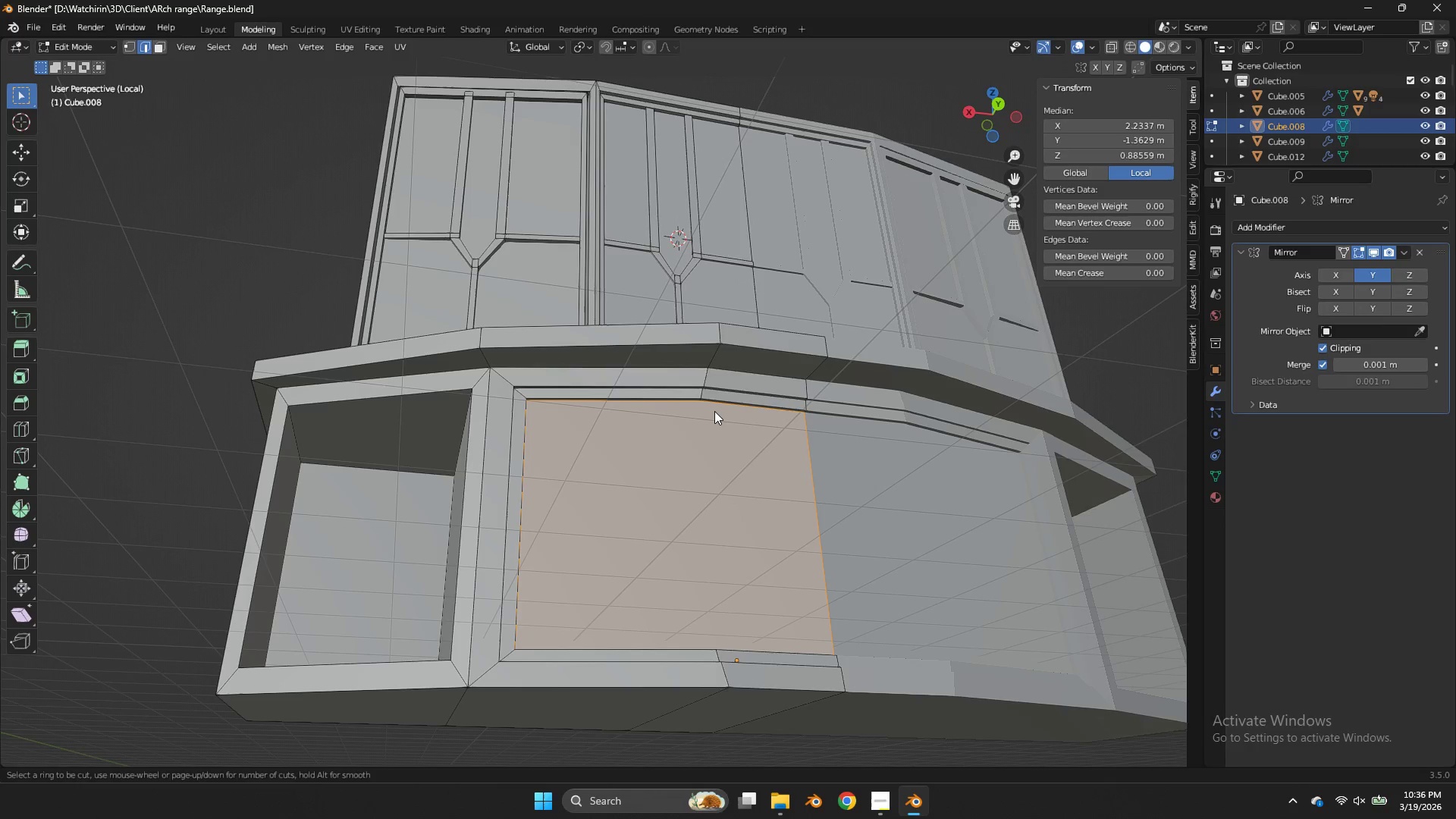 
key(Control+Z)
 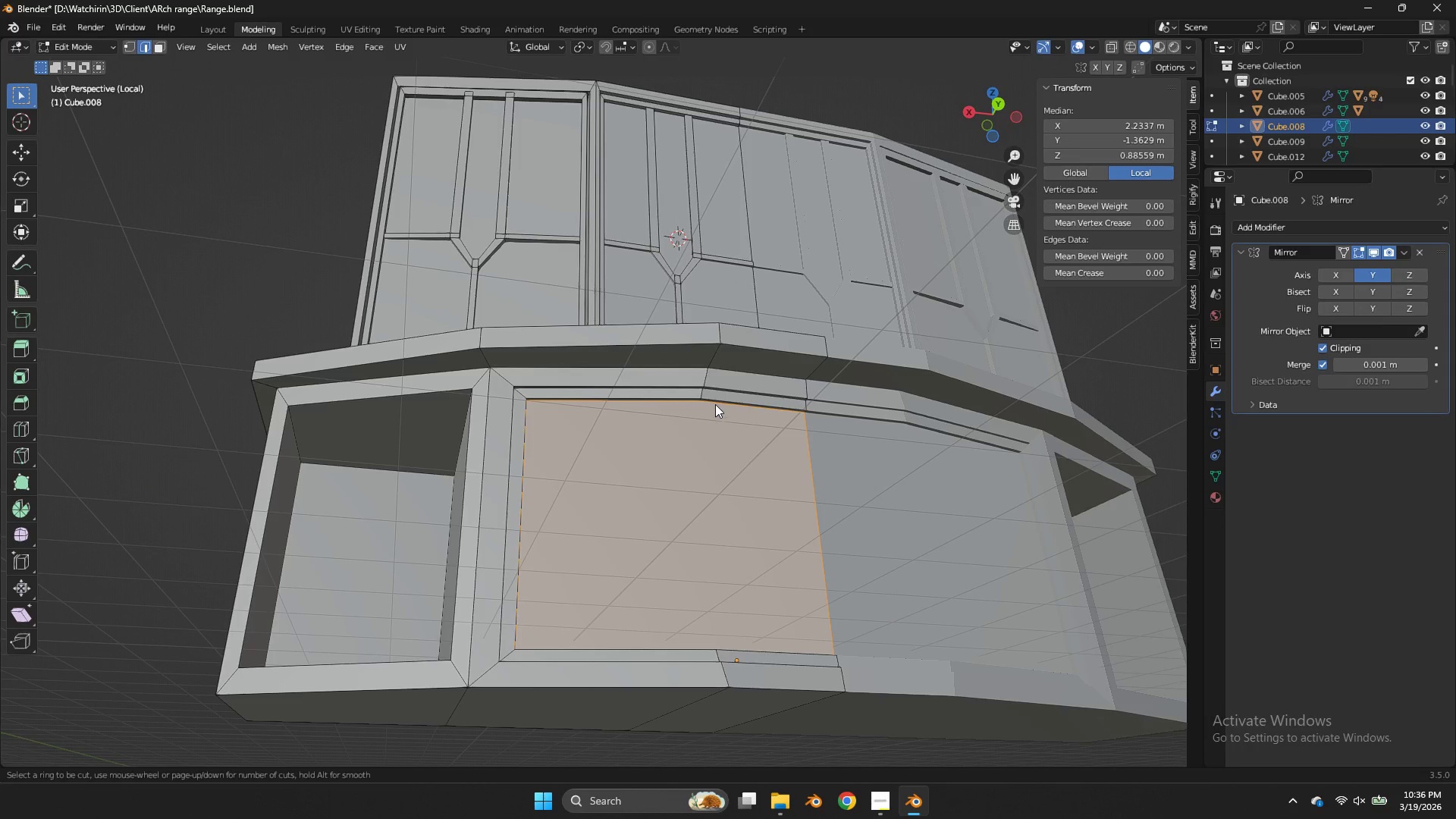 
key(Control+Z)
 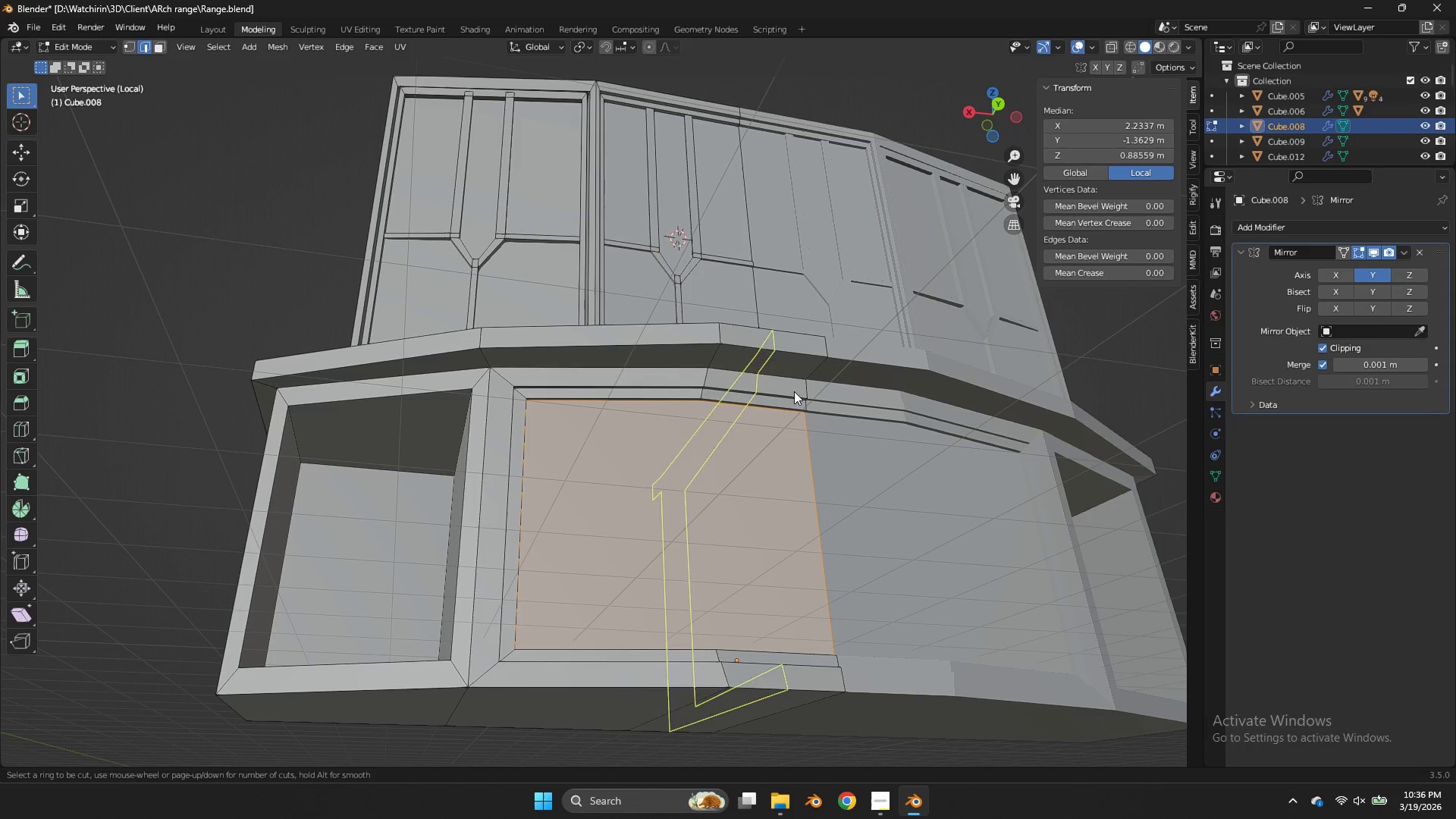 
right_click([831, 397])
 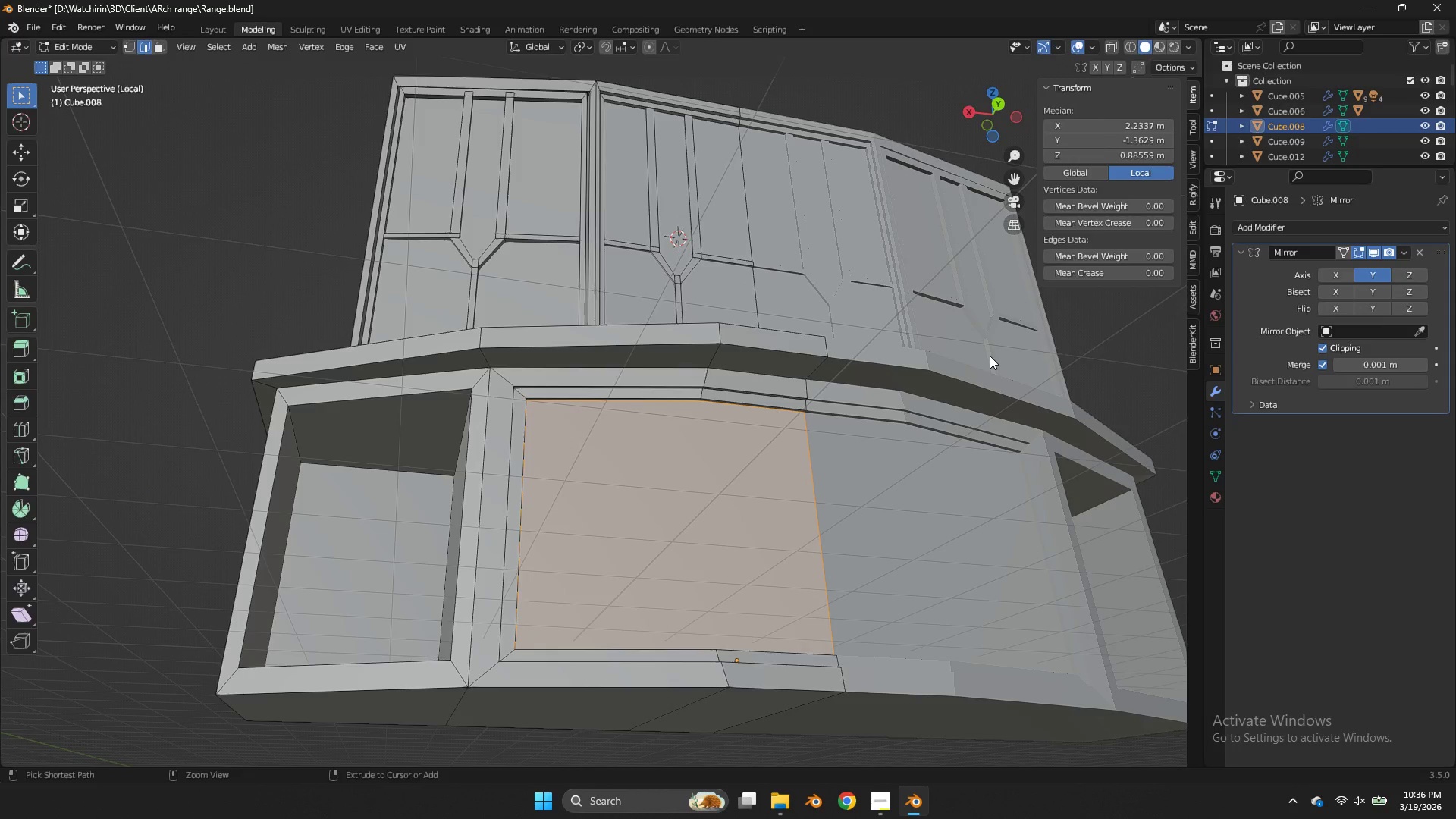 
key(Control+Z)
 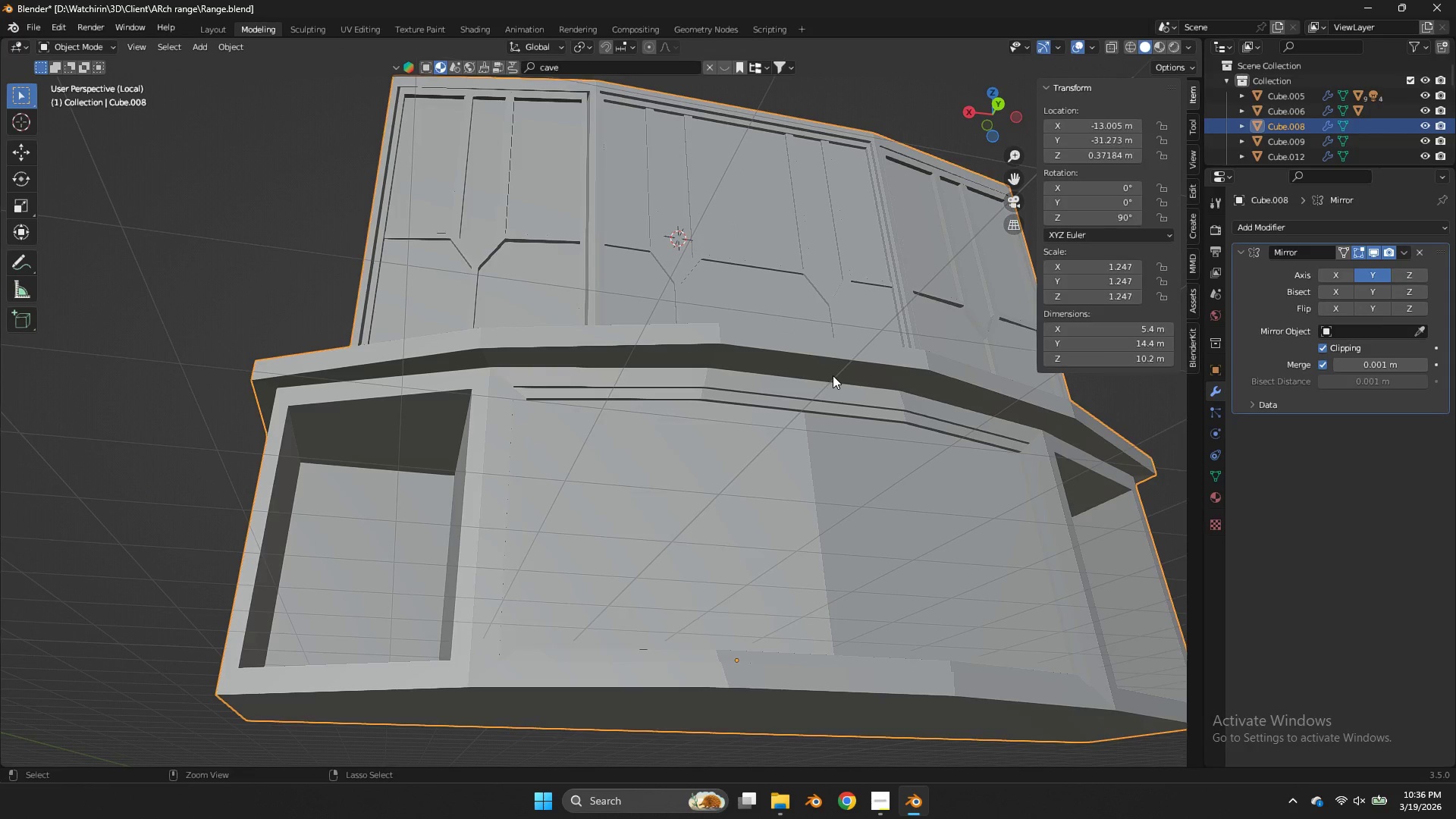 
key(Control+Z)
 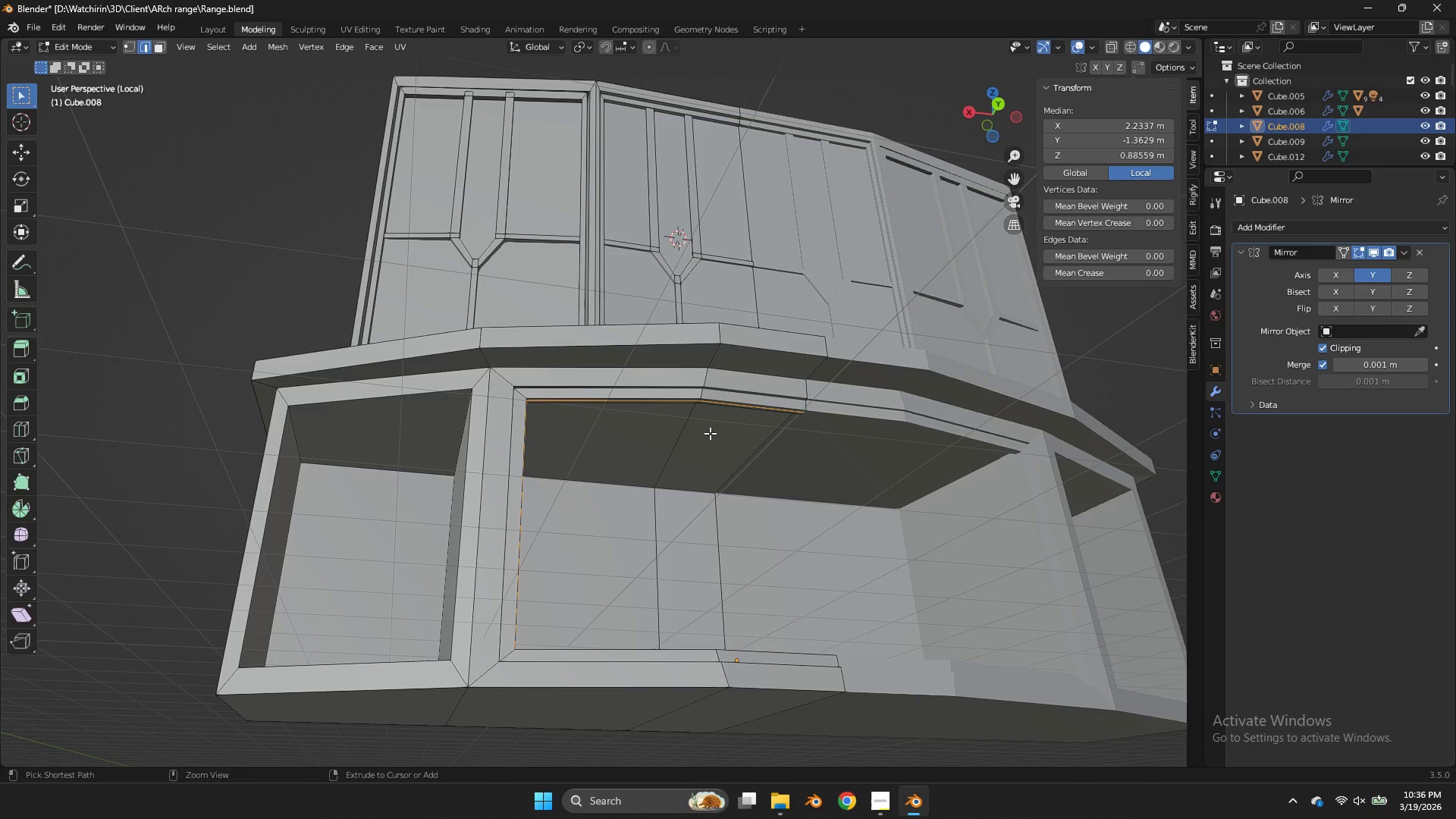 
key(Control+Z)
 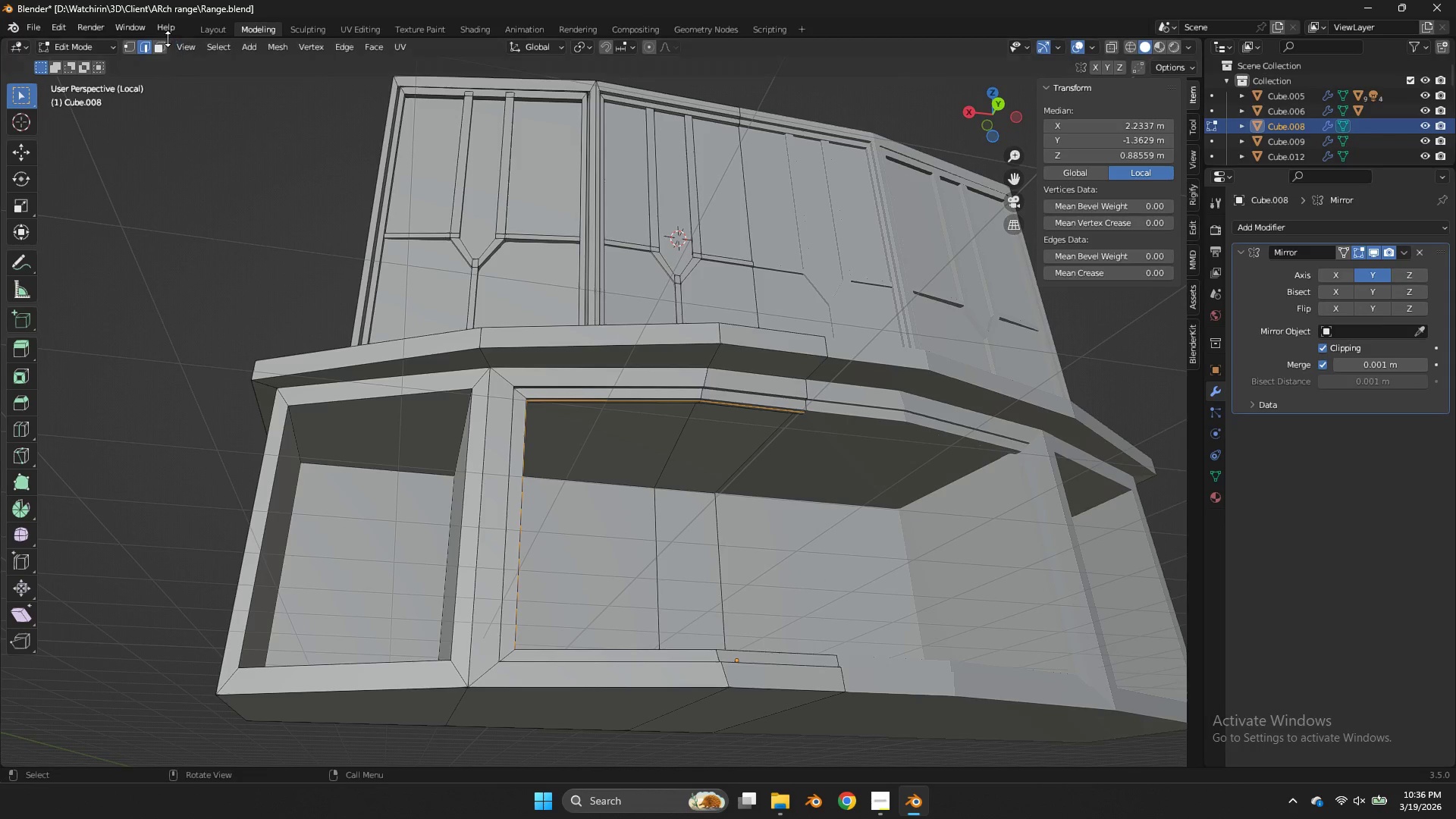 
left_click([143, 50])
 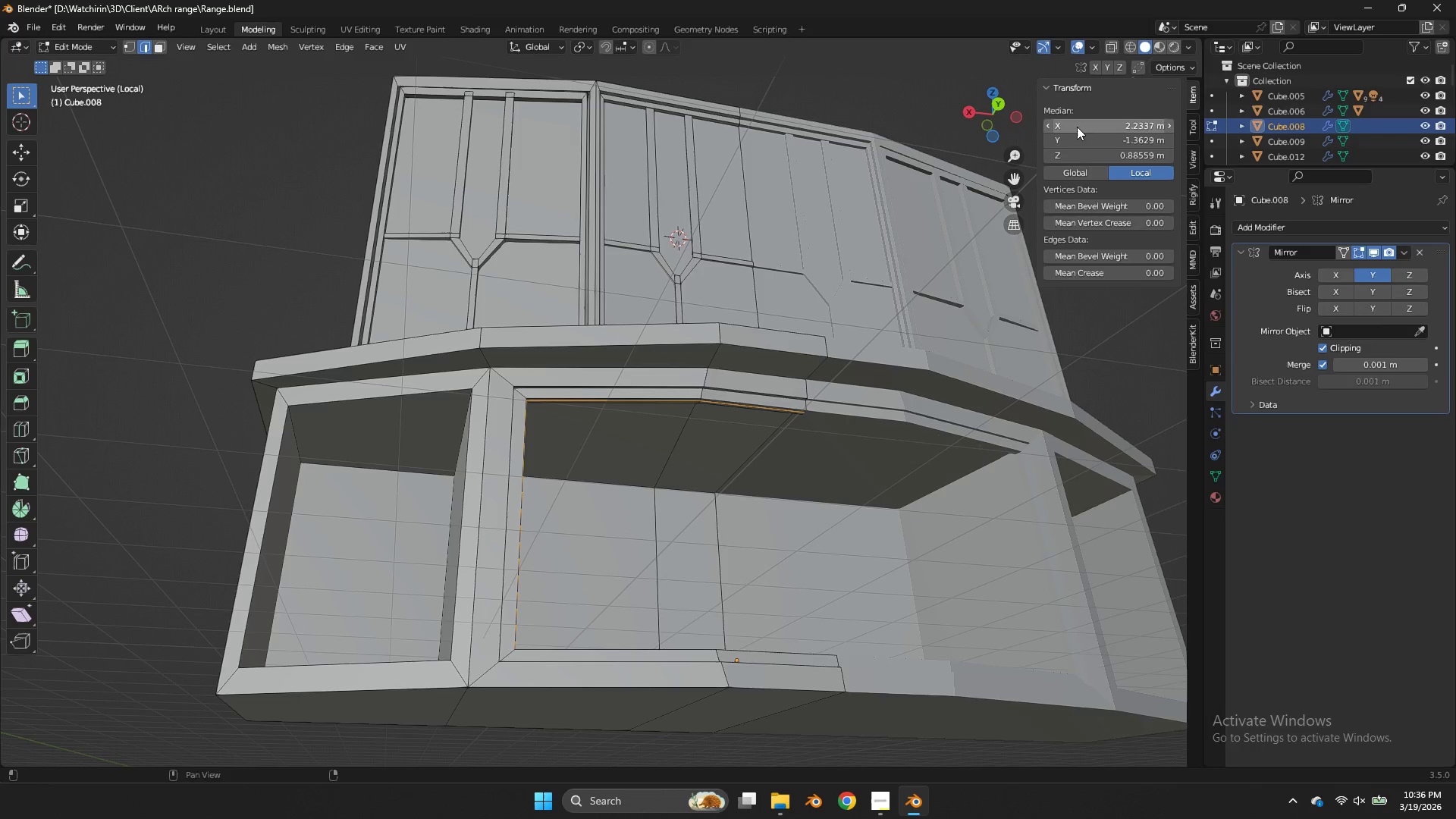 
left_click_drag(start_coordinate=[995, 105], to_coordinate=[923, 123])
 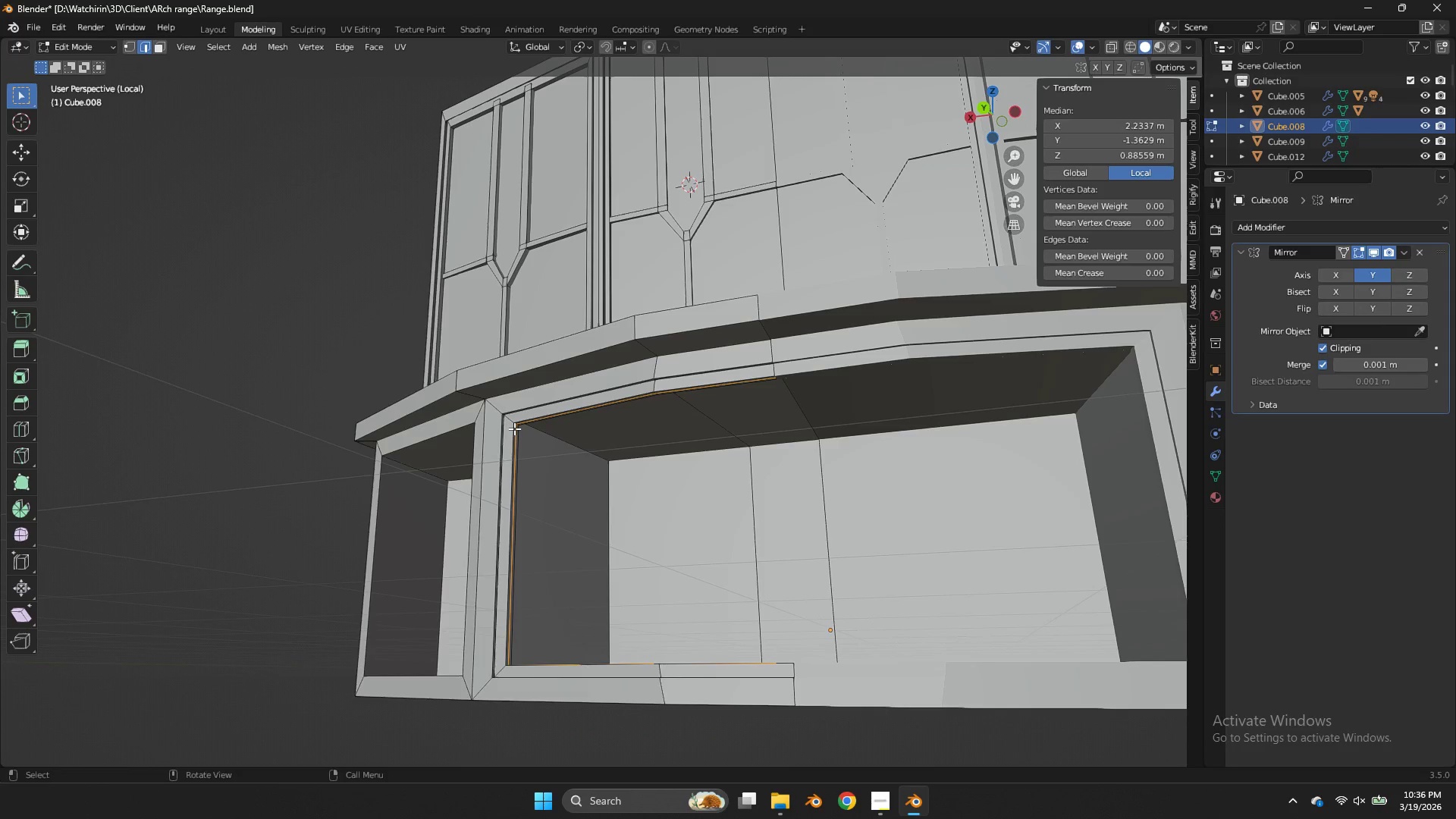 
left_click([514, 428])
 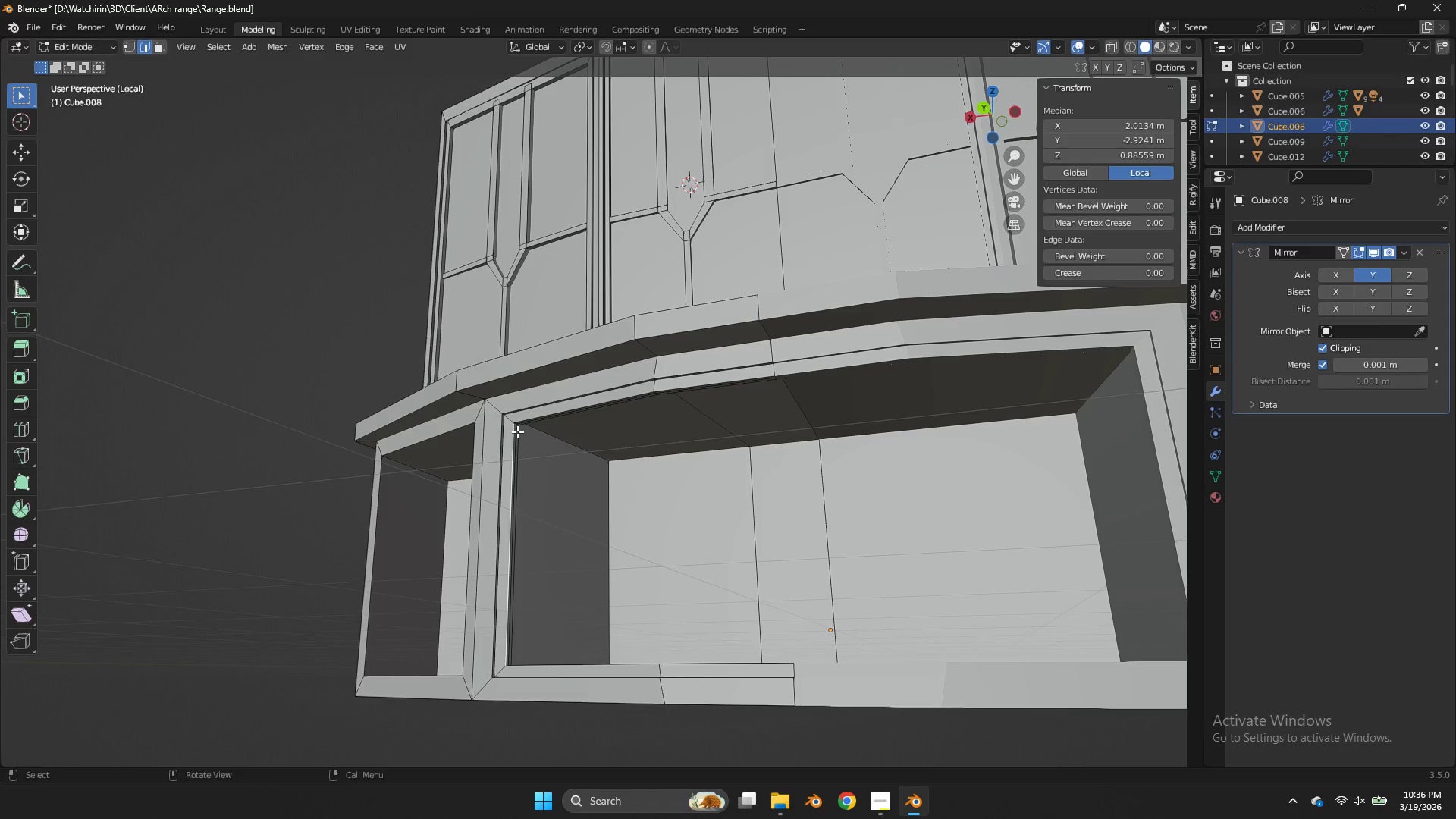 
left_click([517, 431])
 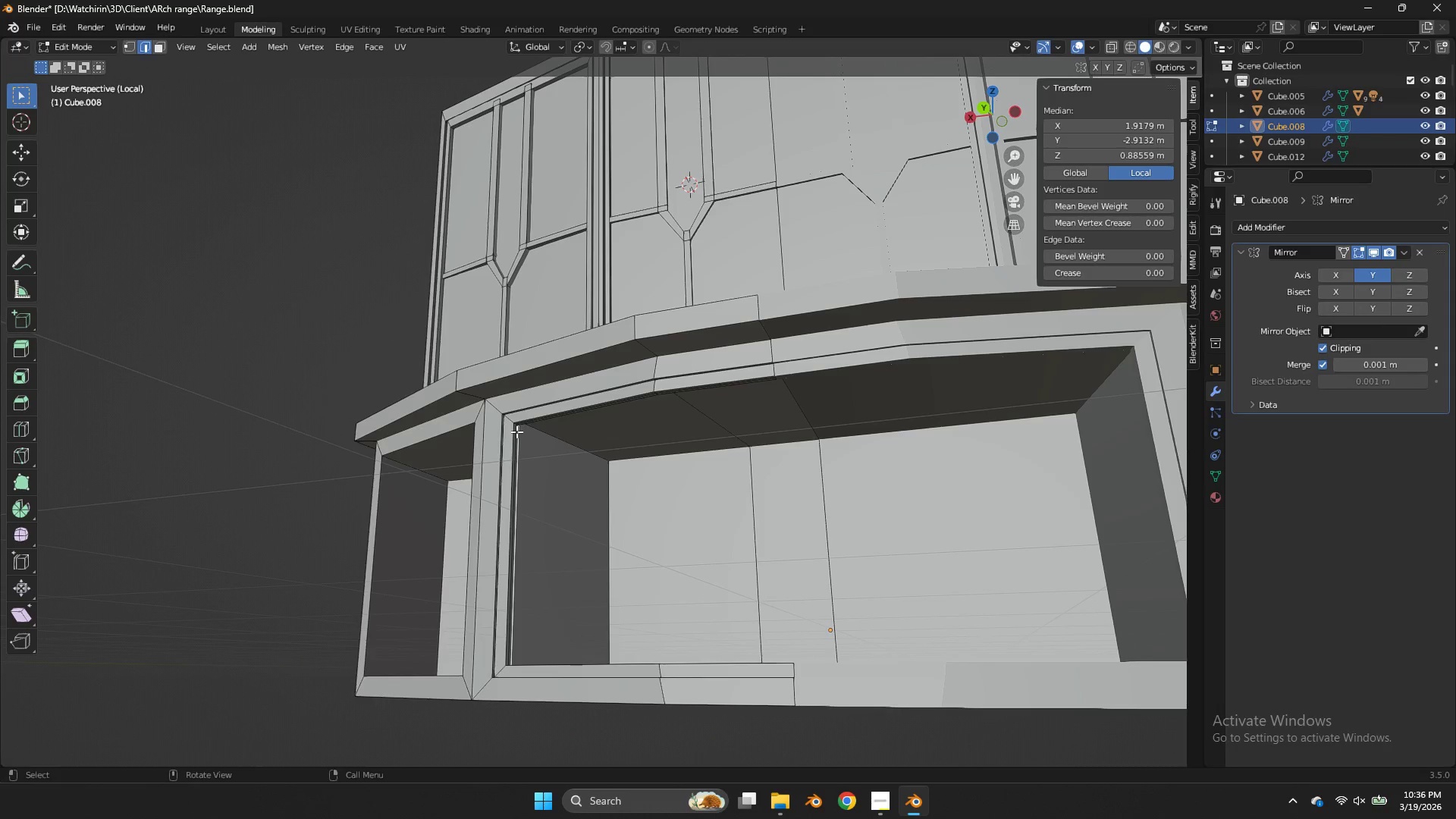 
left_click([515, 431])
 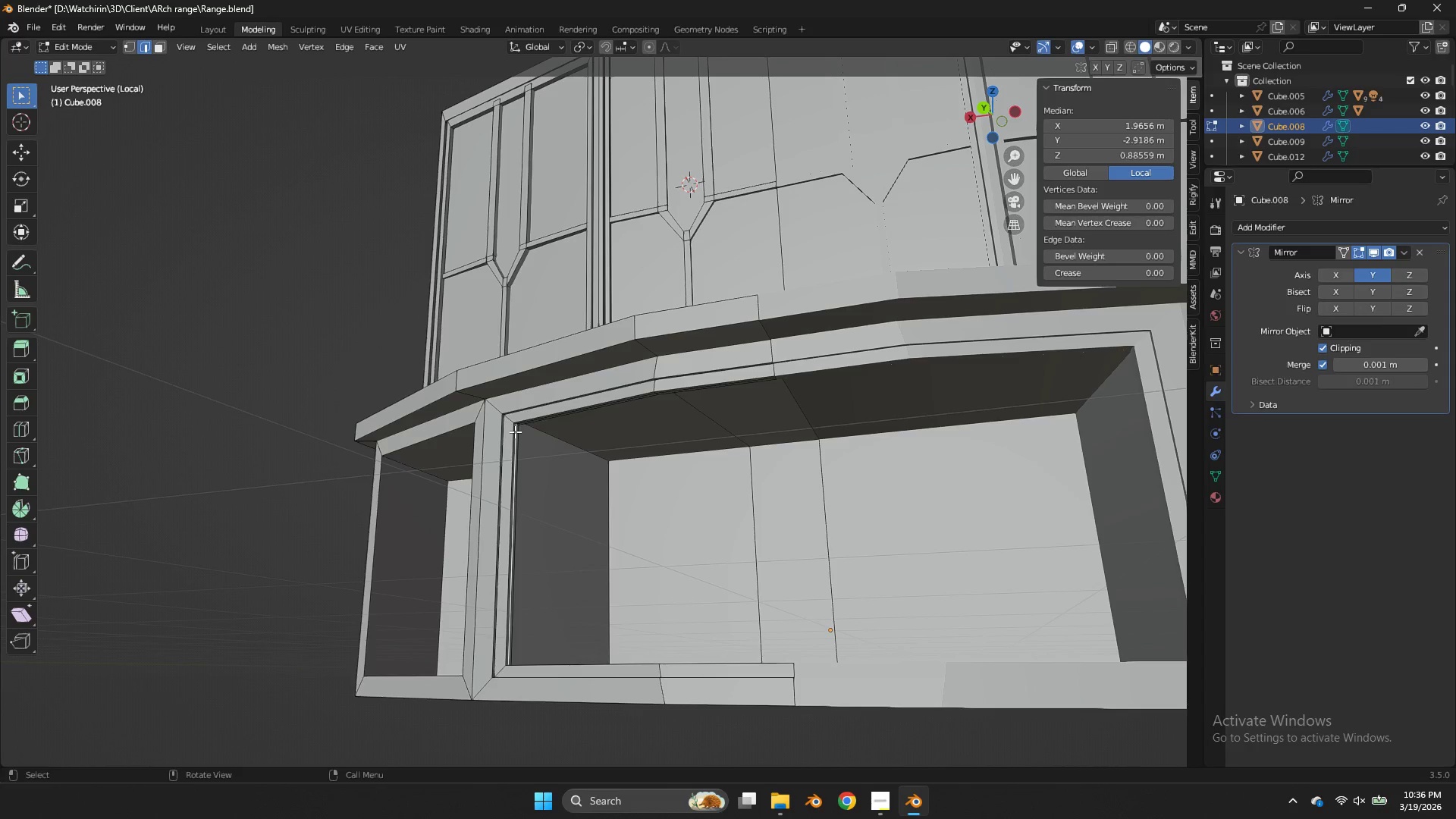 
key(F)
 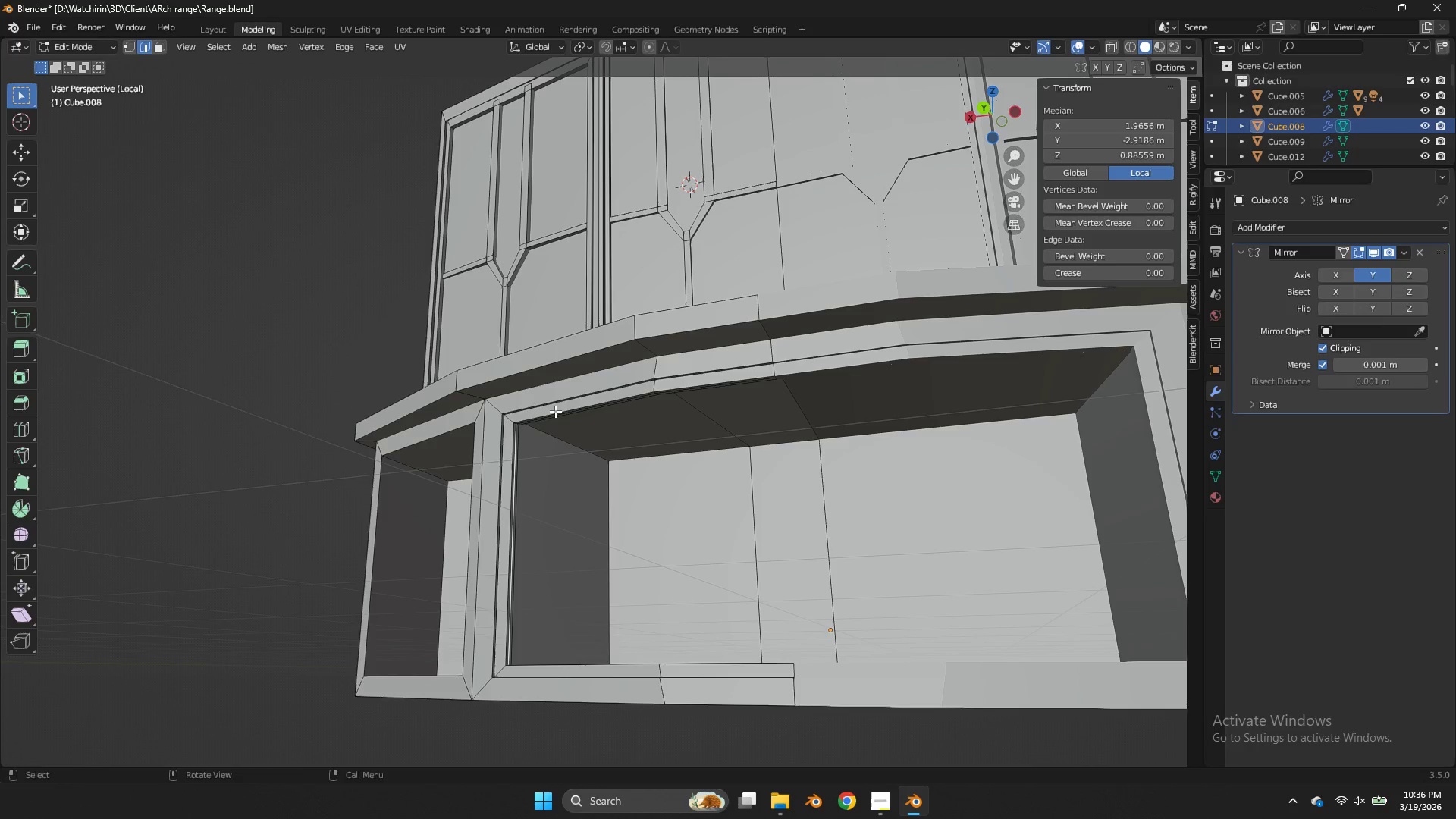 
hold_key(key=ShiftLeft, duration=1.06)
left_click([554, 417])
 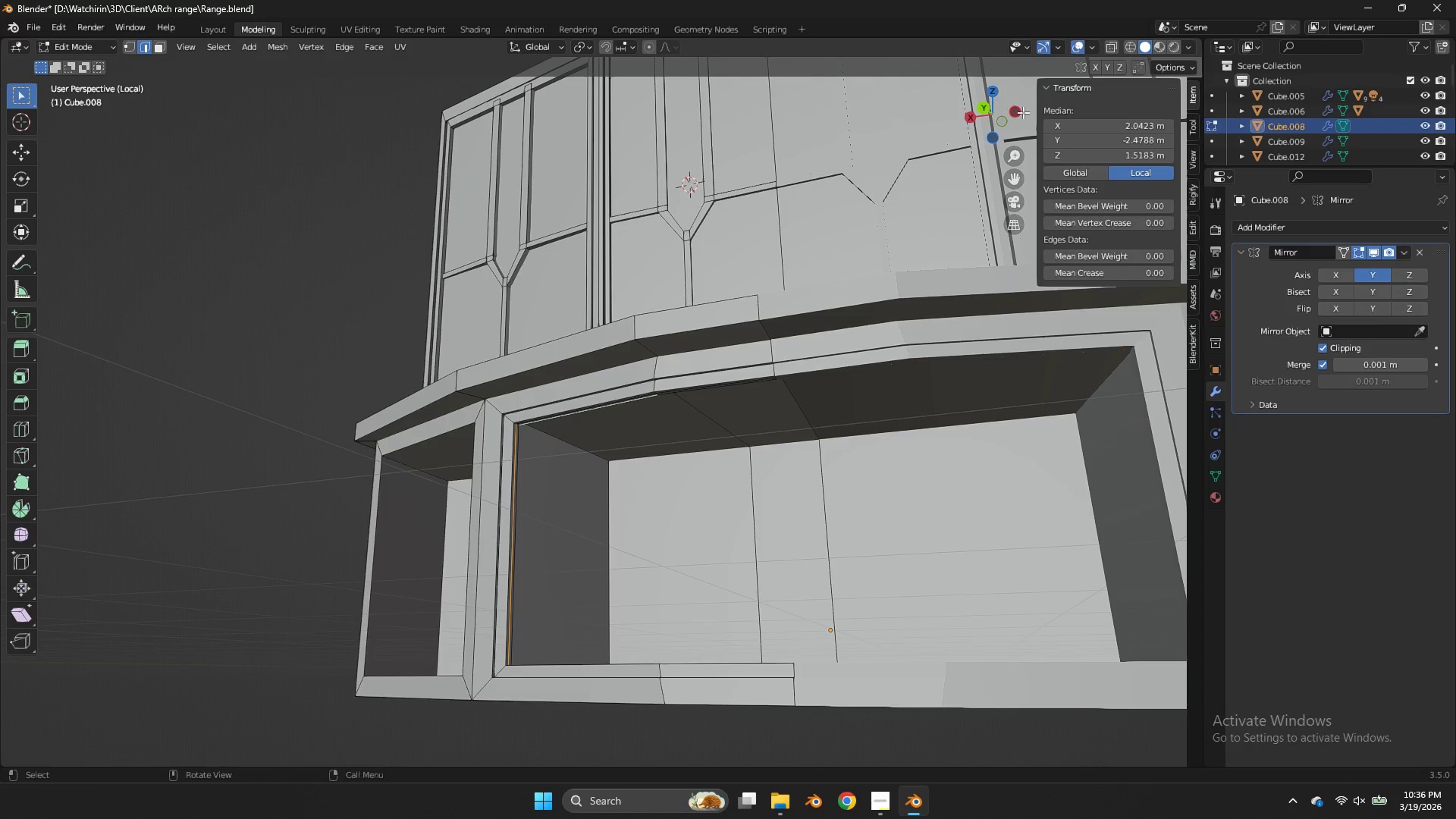 
left_click_drag(start_coordinate=[1006, 117], to_coordinate=[970, 71])
 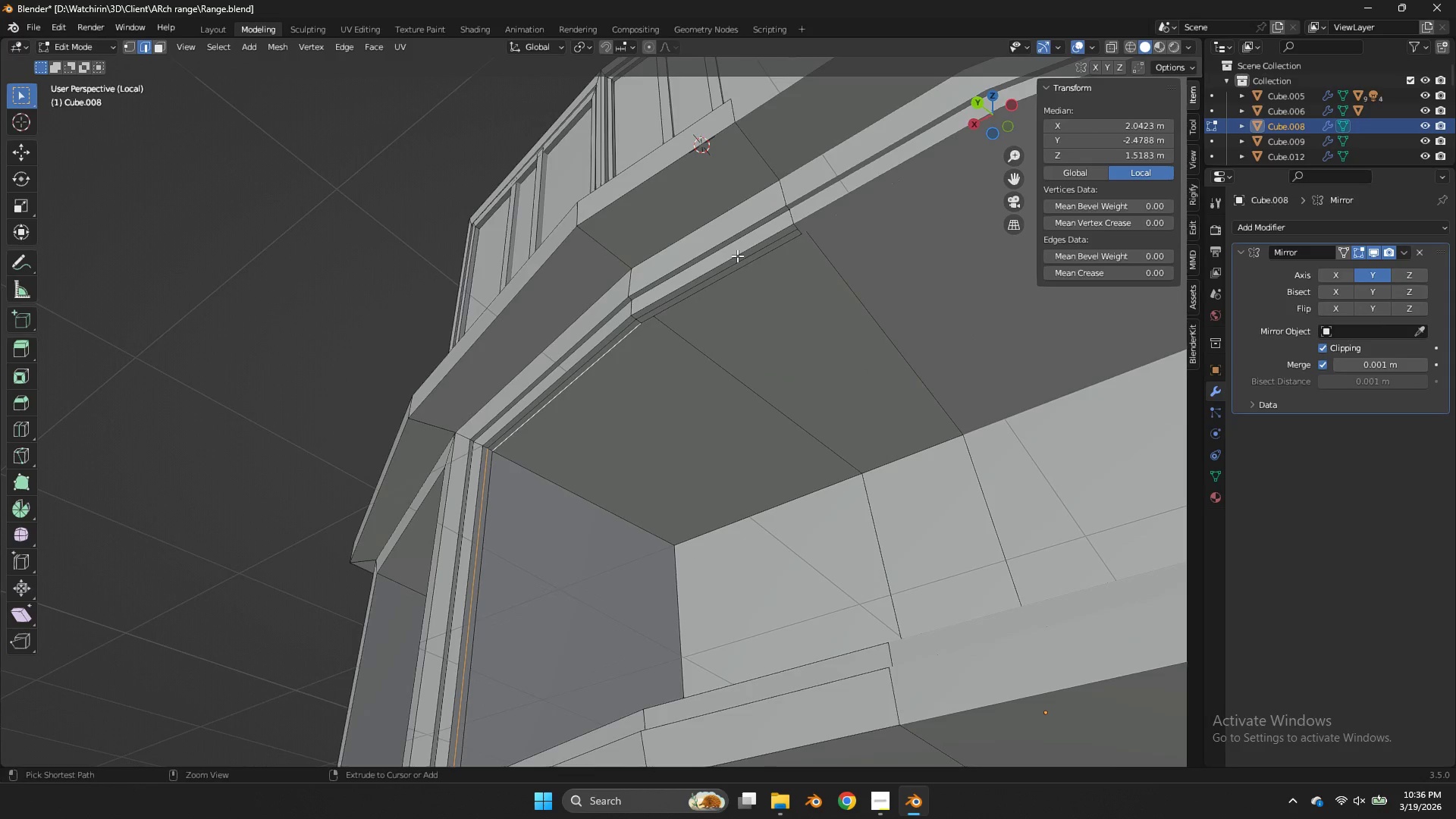 
key(Control+ControlLeft)
 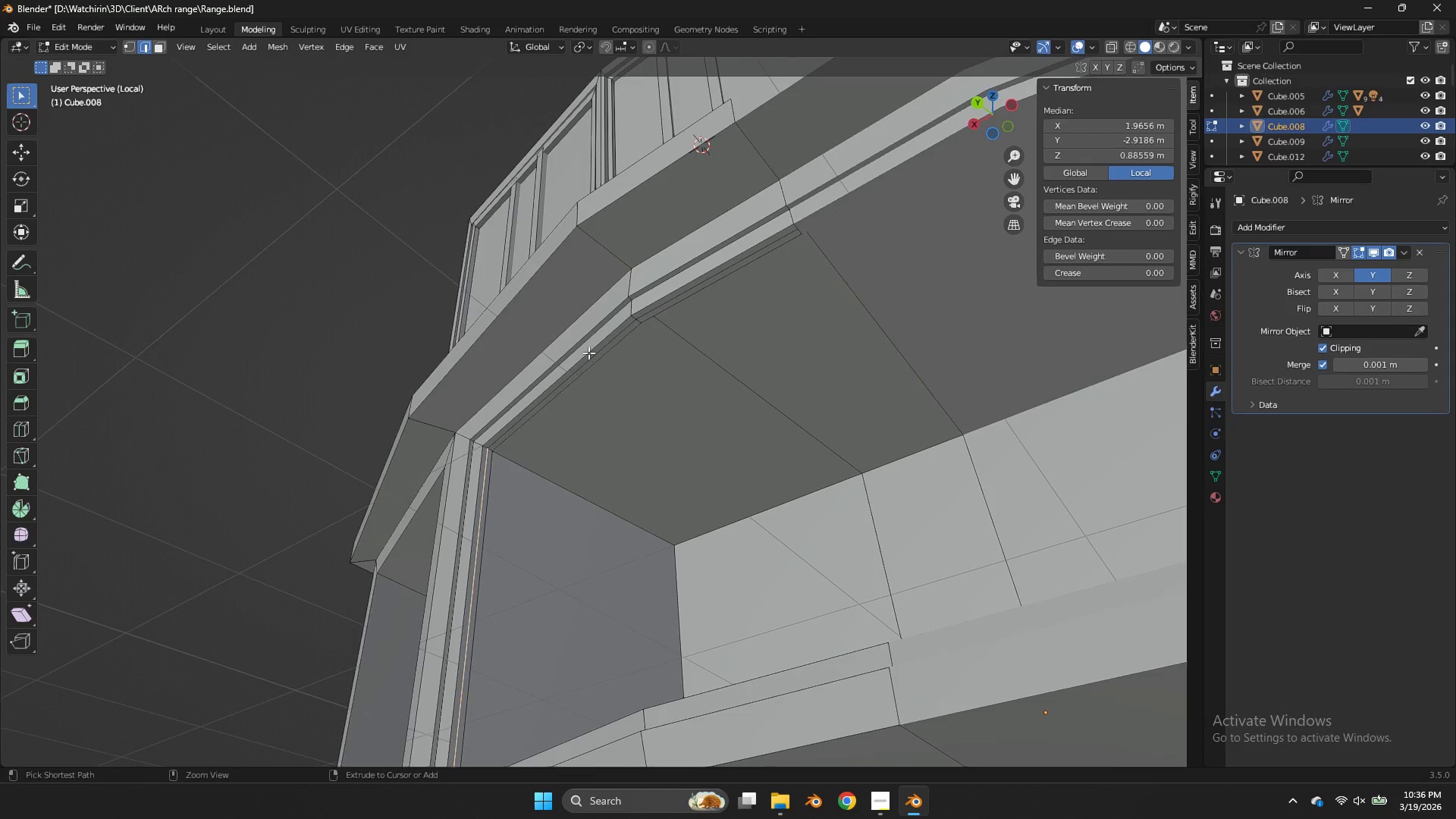 
key(Control+Z)
 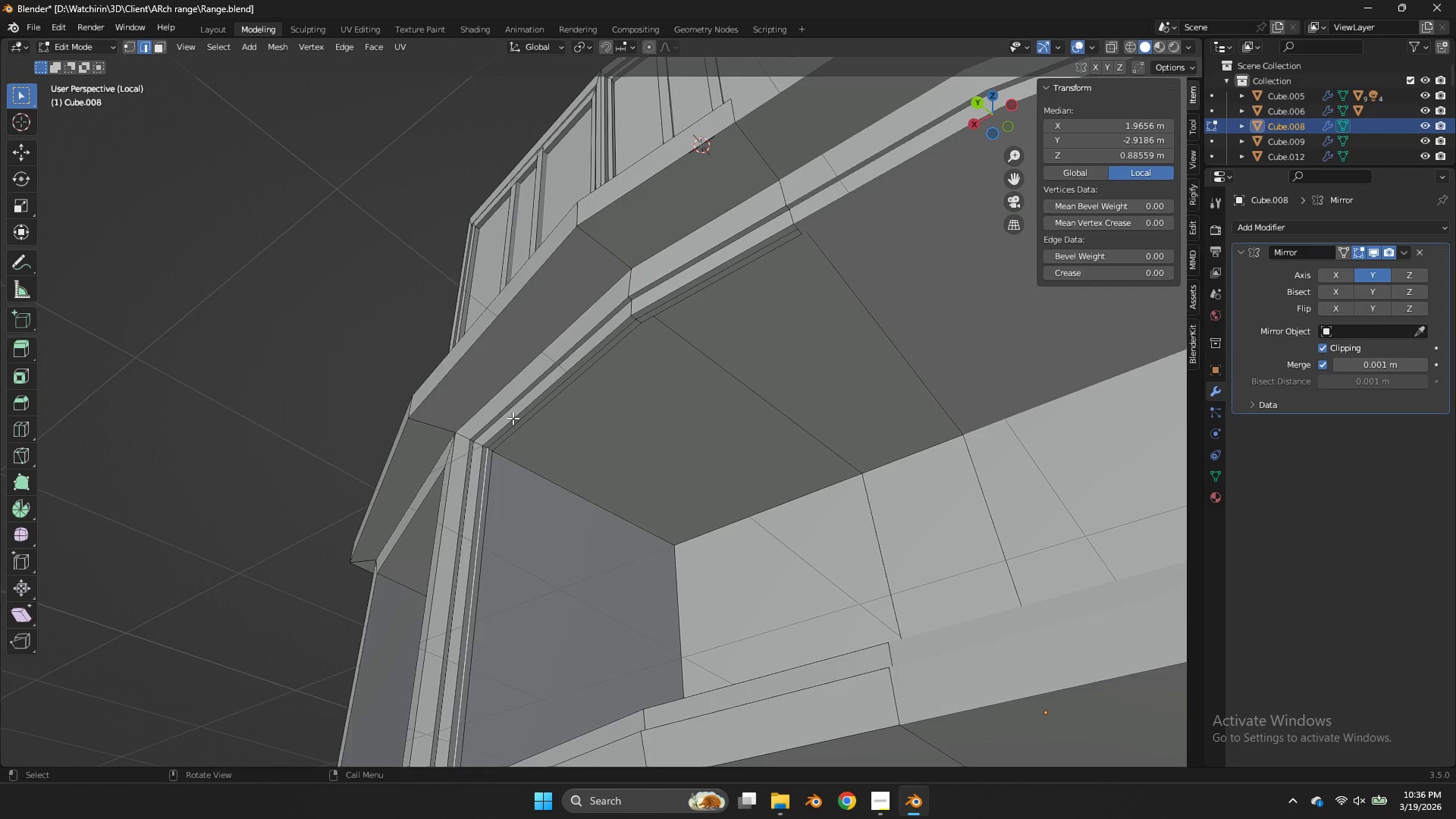 
hold_key(key=ShiftLeft, duration=0.48)
left_click([515, 428])
 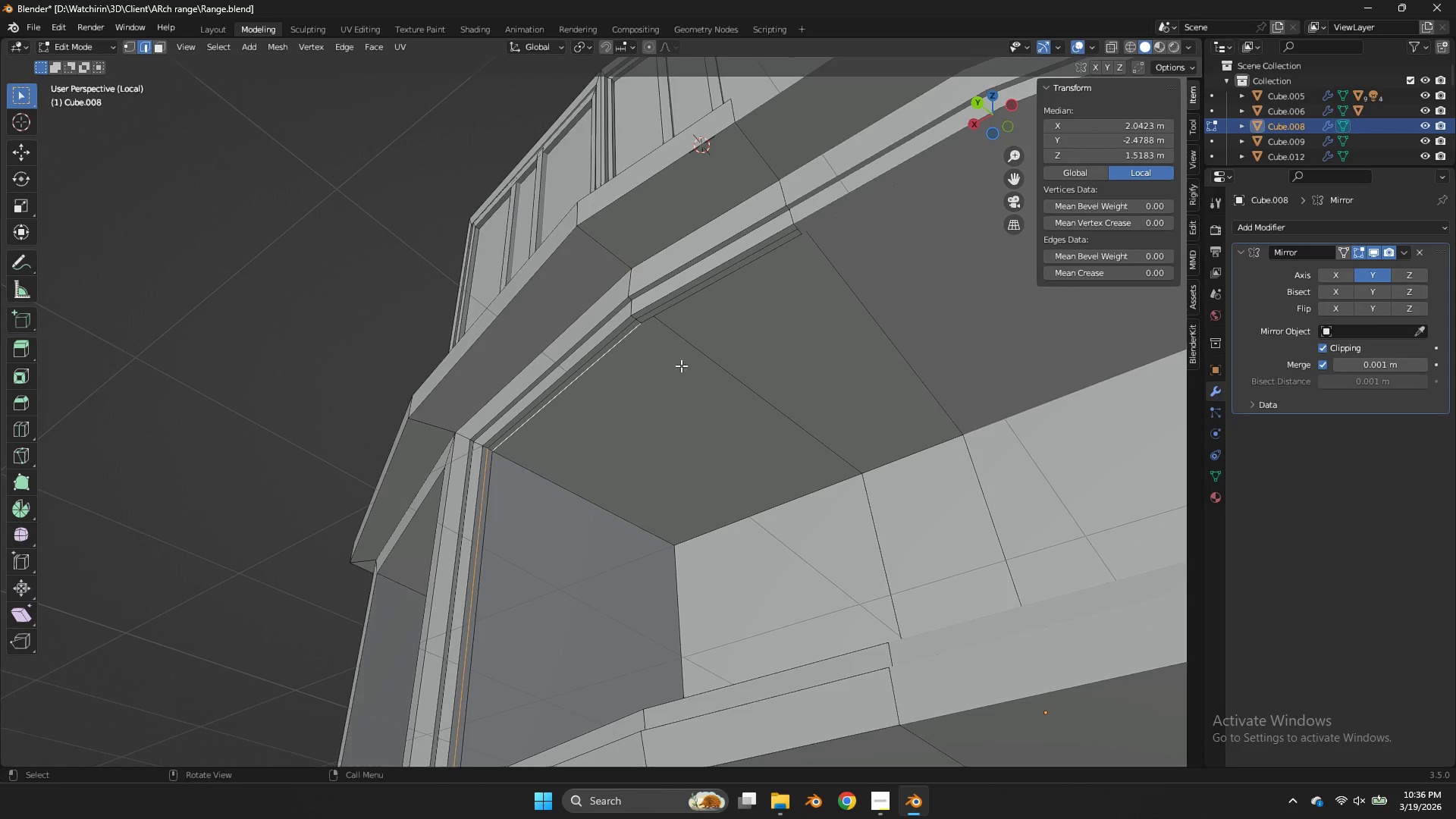 
scroll: coordinate [1023, 112], scroll_direction: up, amount: 2.0
 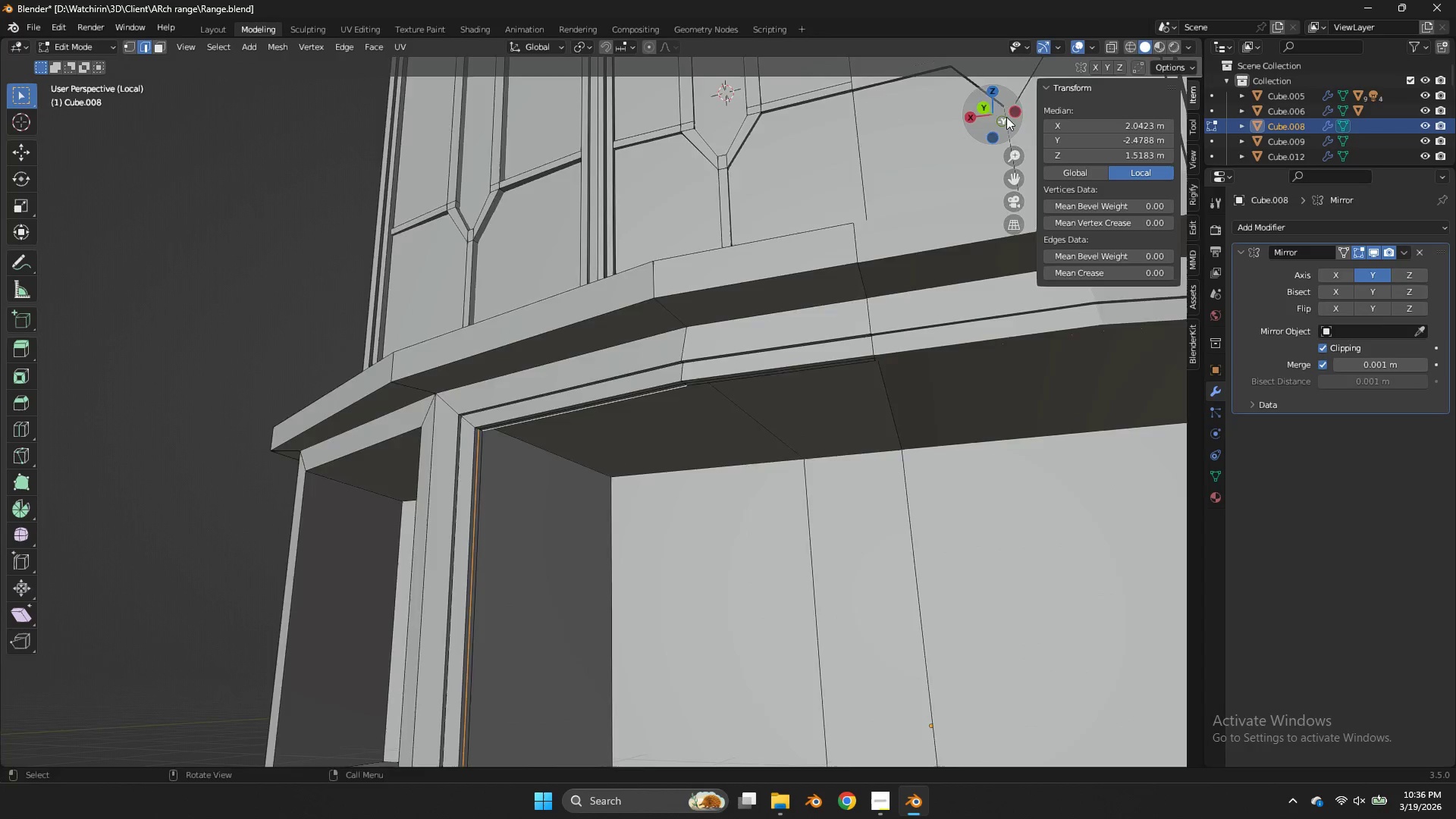 
key(Control+ControlLeft)
 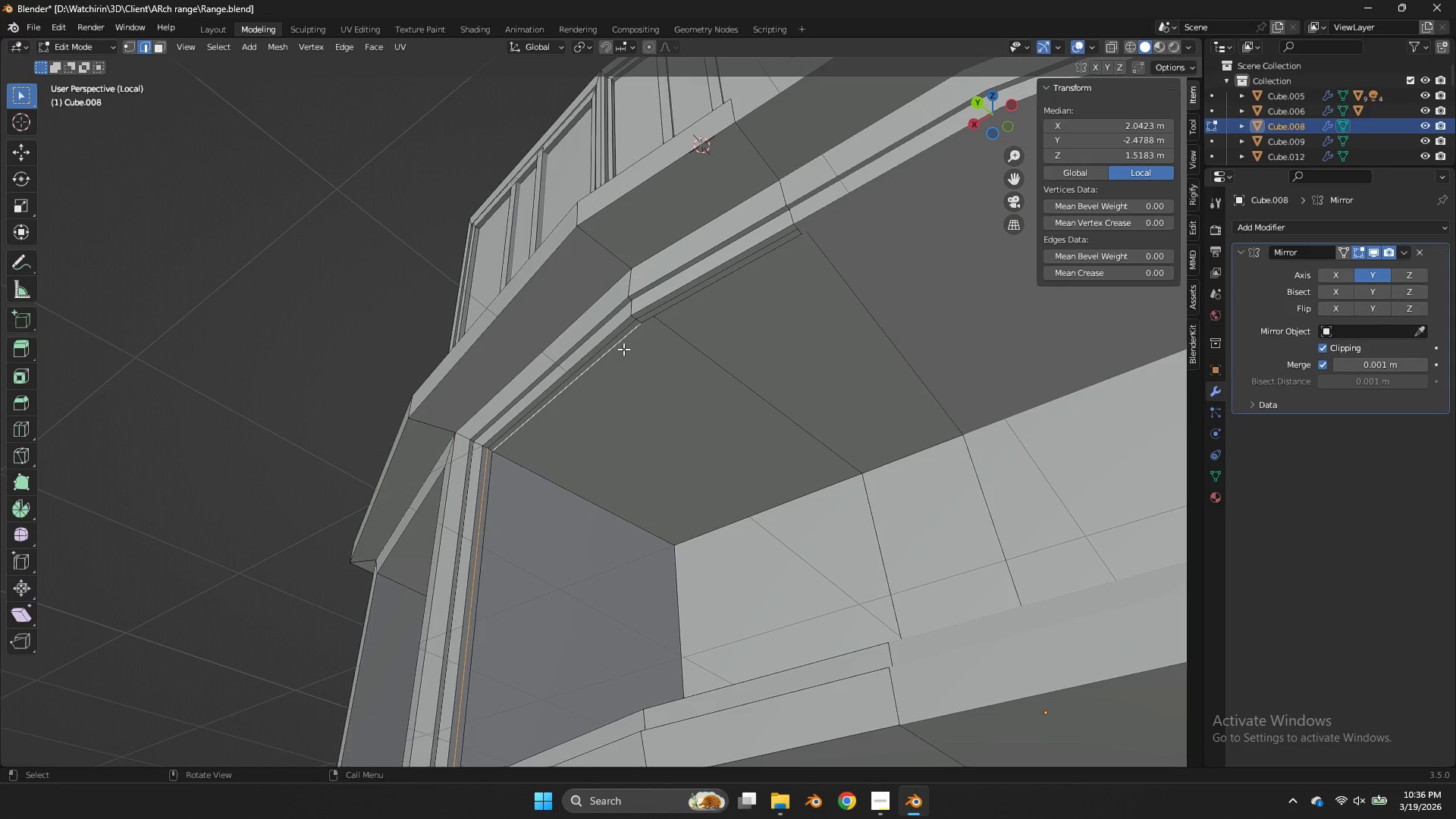 
key(Z)
 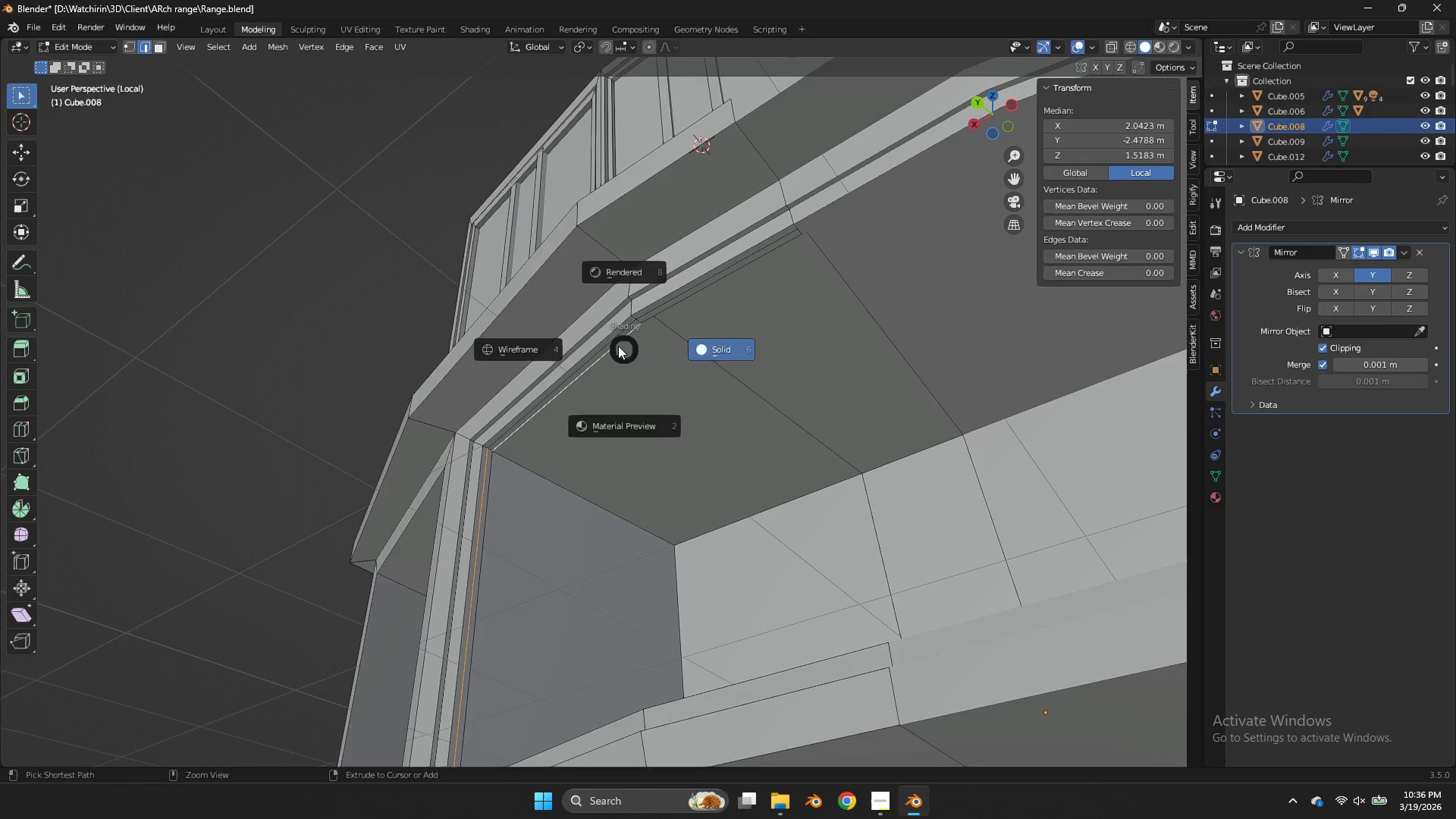 
key(Control+ControlLeft)
 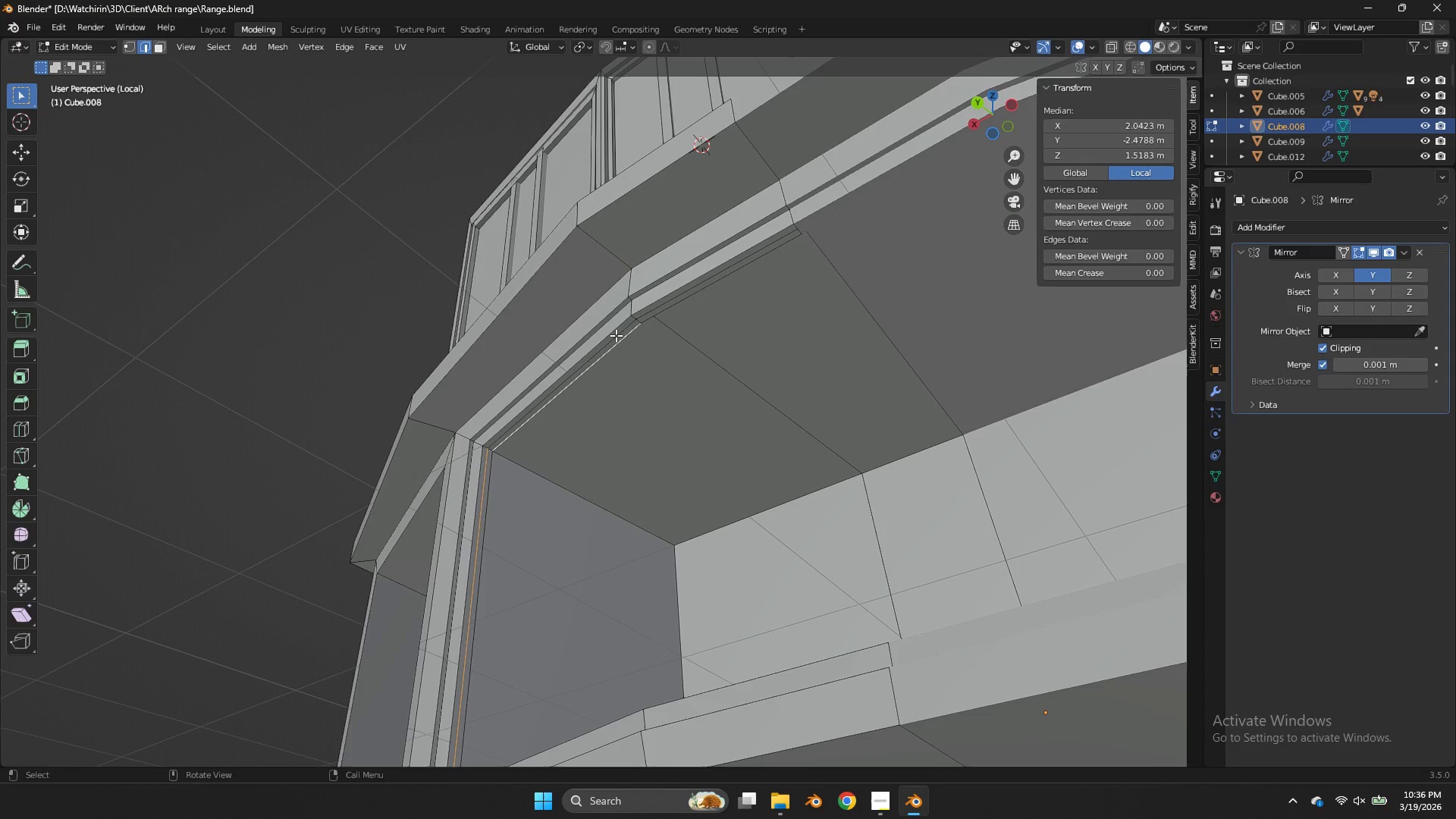 
key(Control+ControlLeft)
 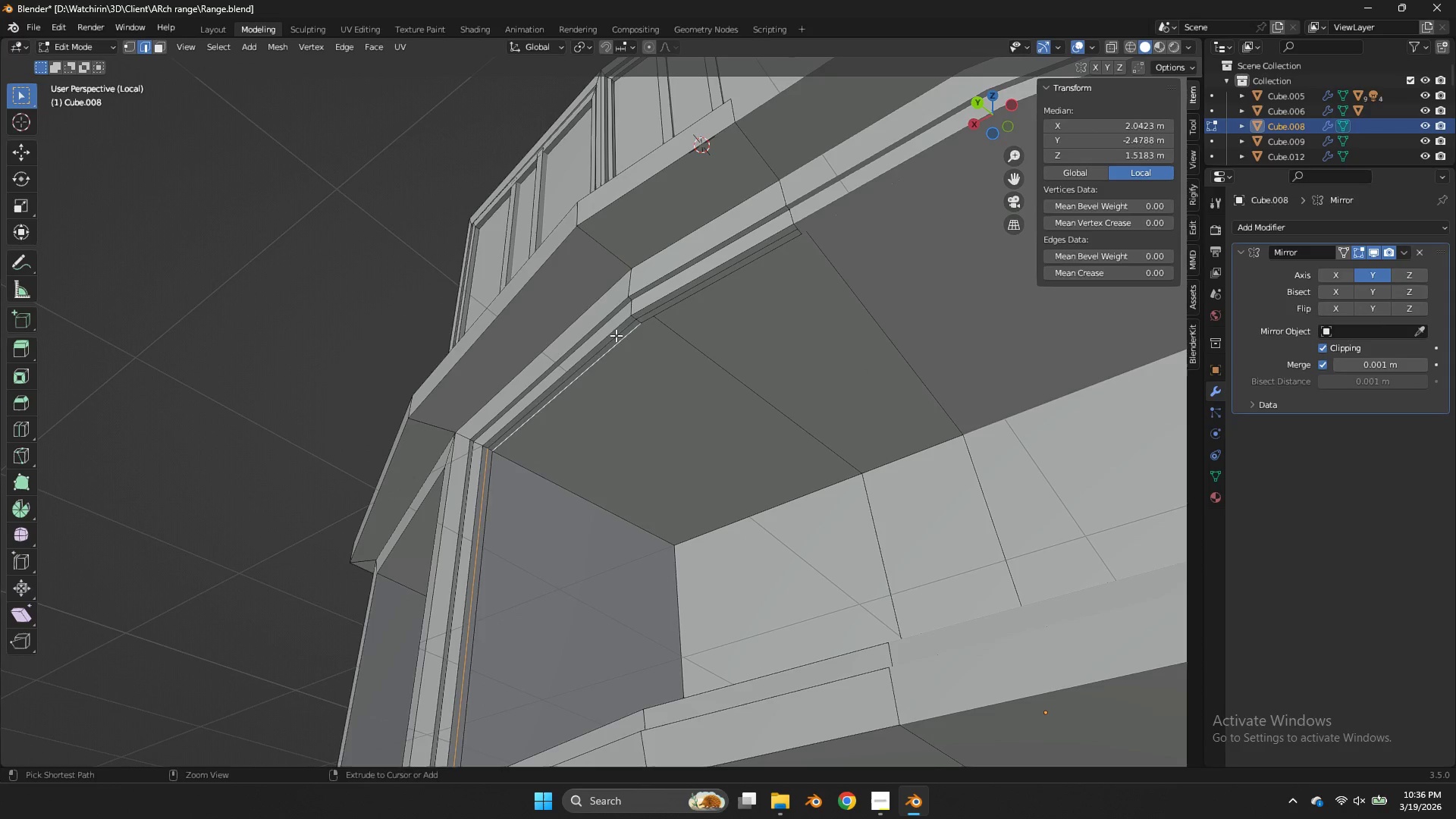 
key(Control+Z)
 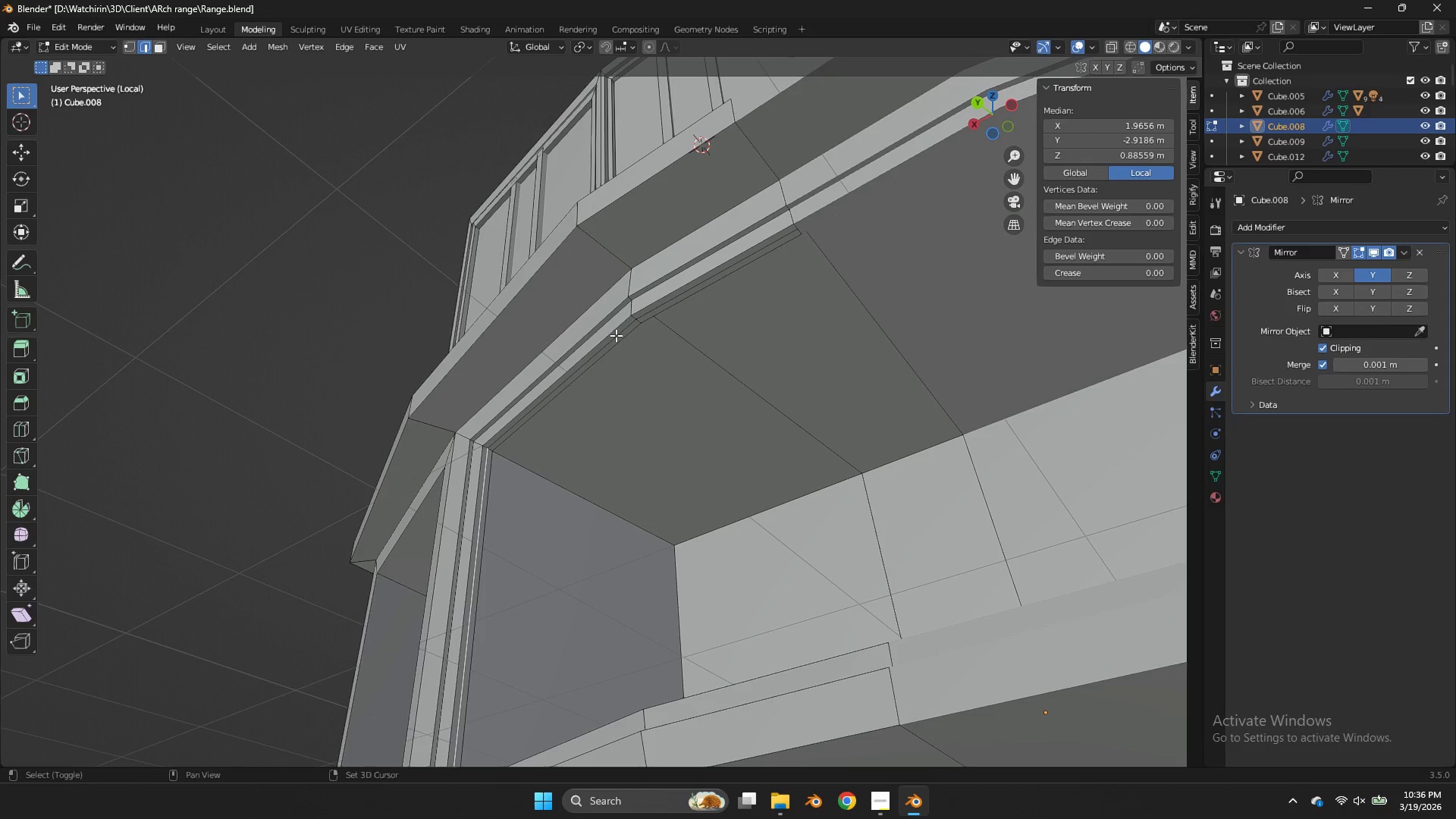 
hold_key(key=ShiftLeft, duration=0.34)
left_click([616, 335])
 